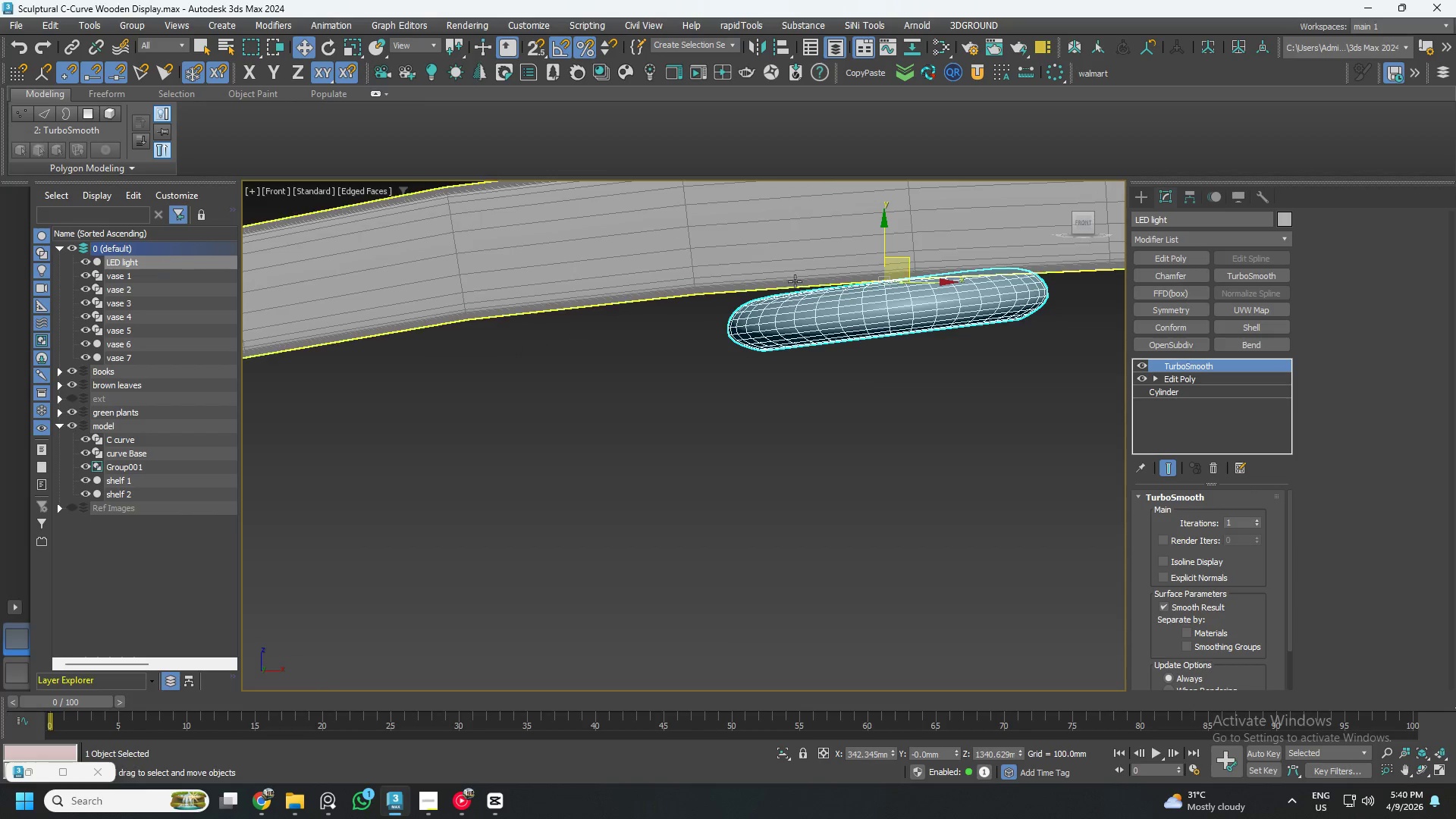 
scroll: coordinate [778, 284], scroll_direction: down, amount: 1.0
 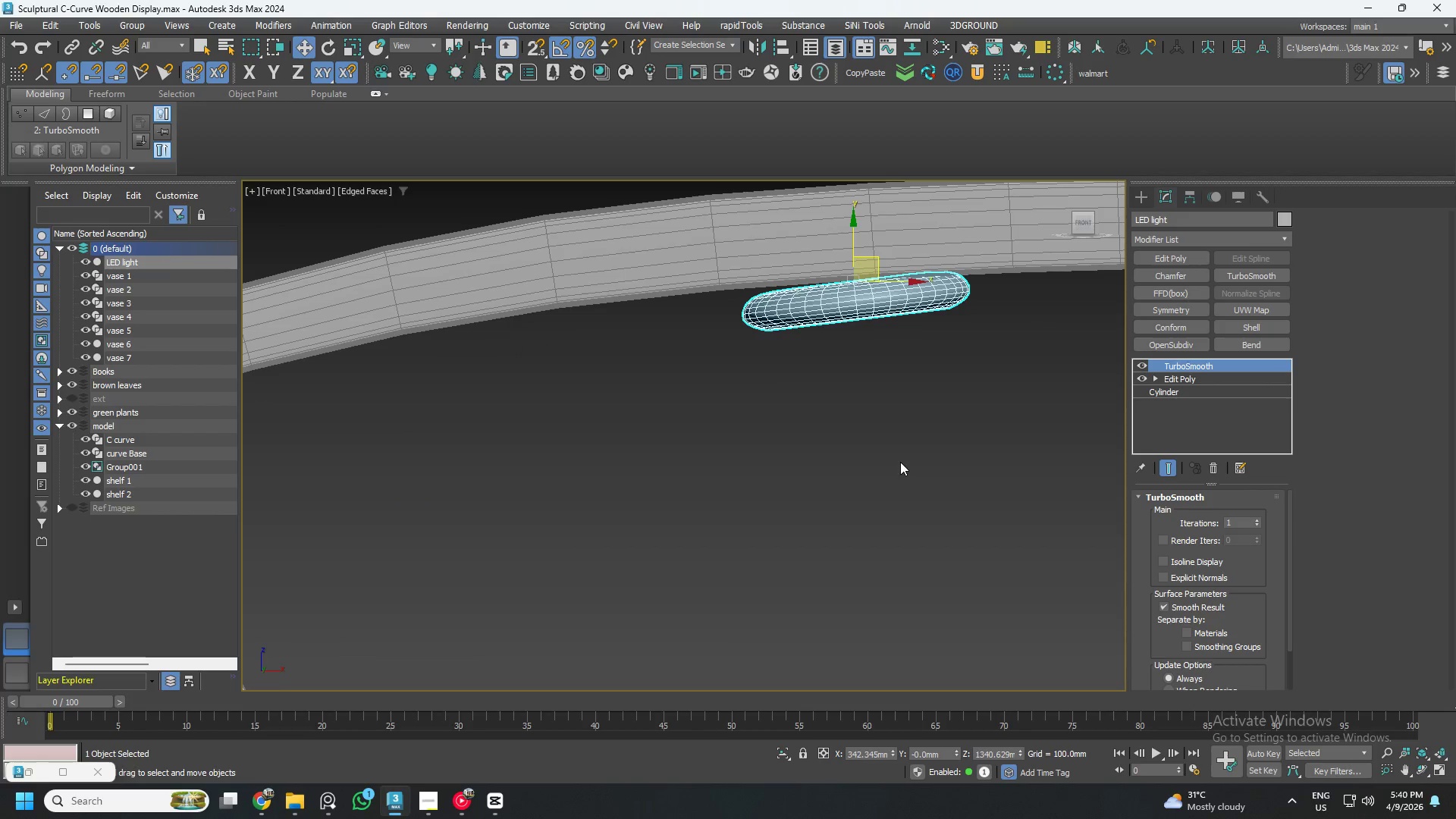 
key(R)
 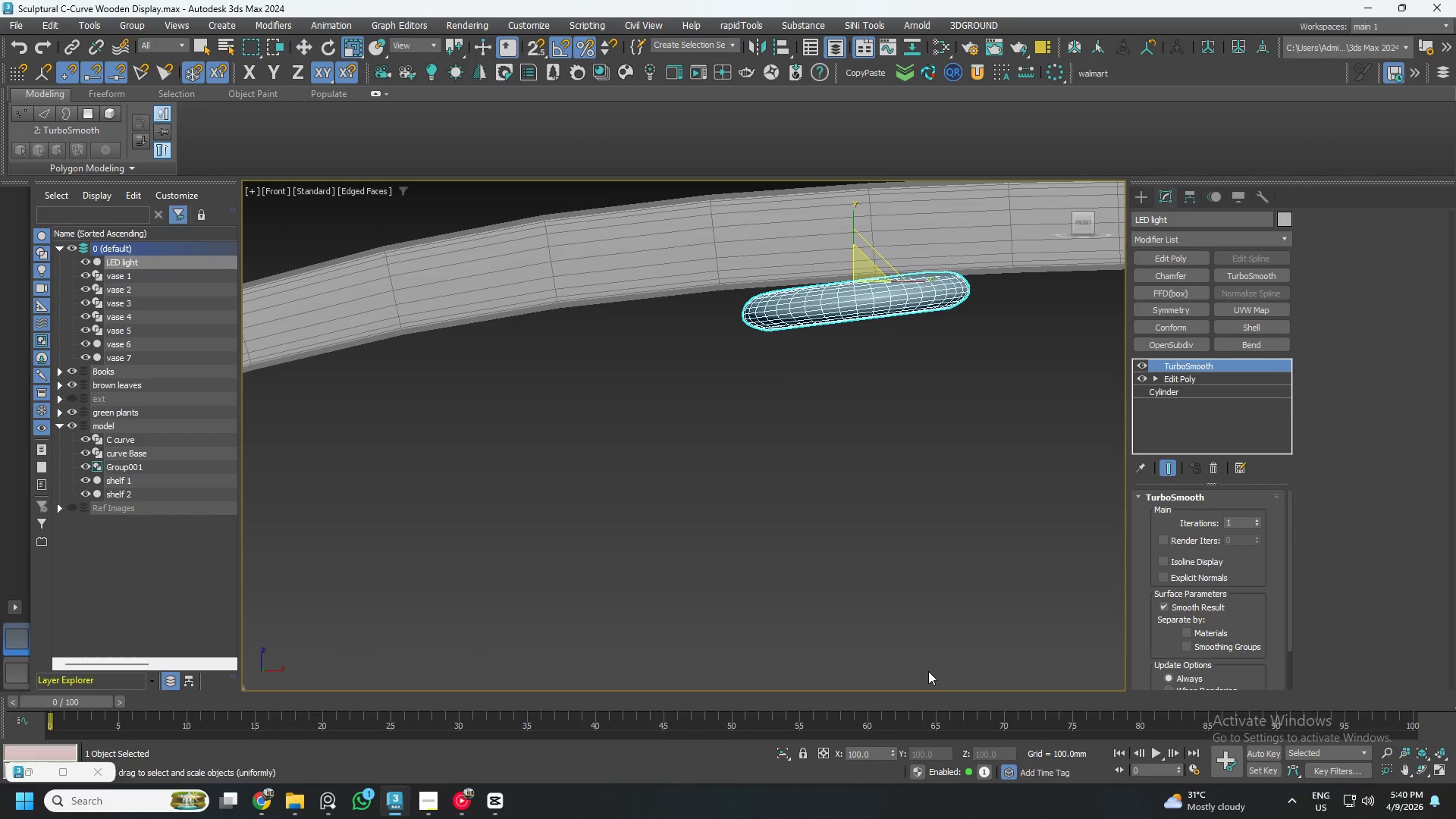 
key(E)
 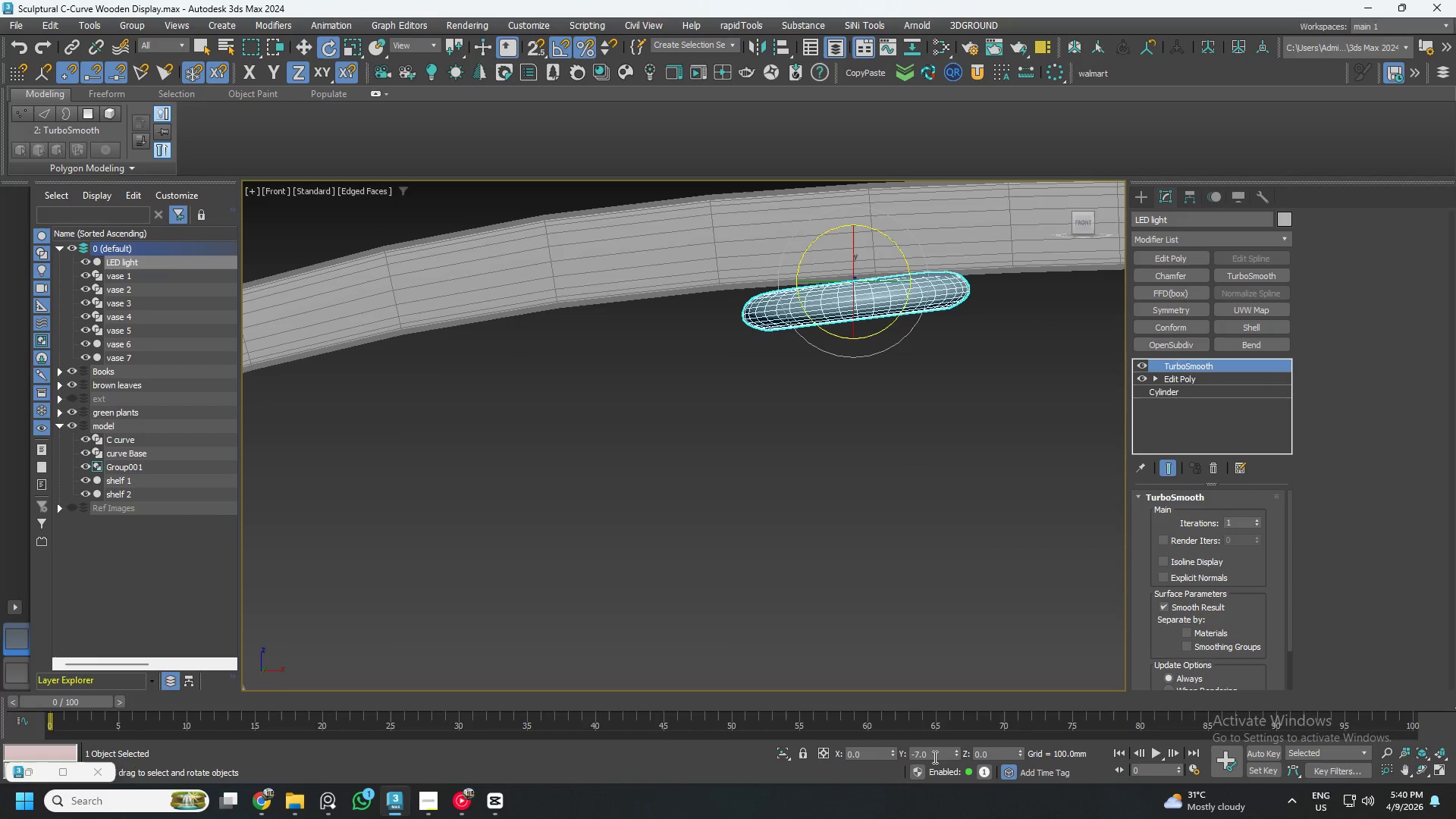 
double_click([934, 757])
 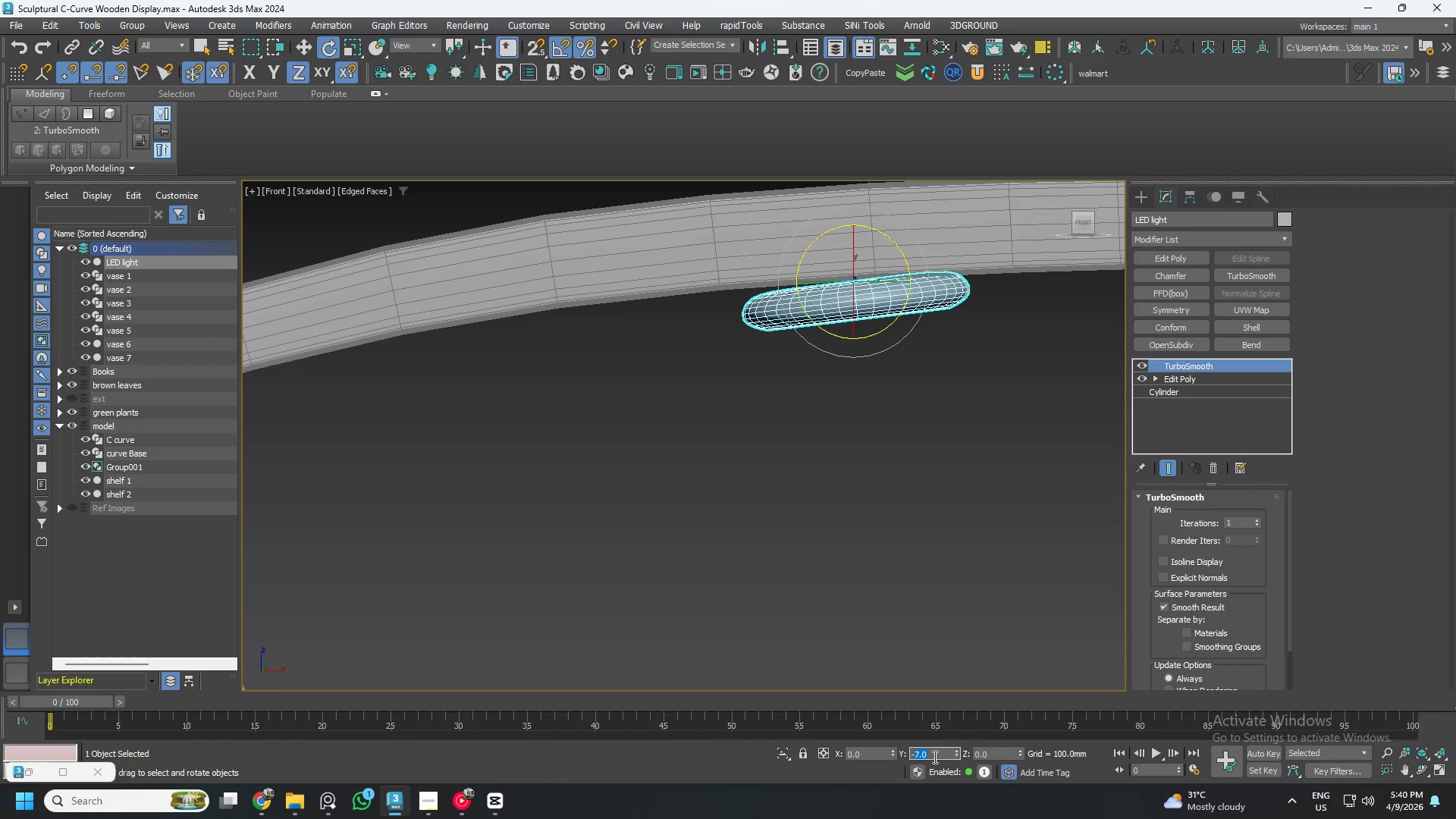 
key(Numpad4)
 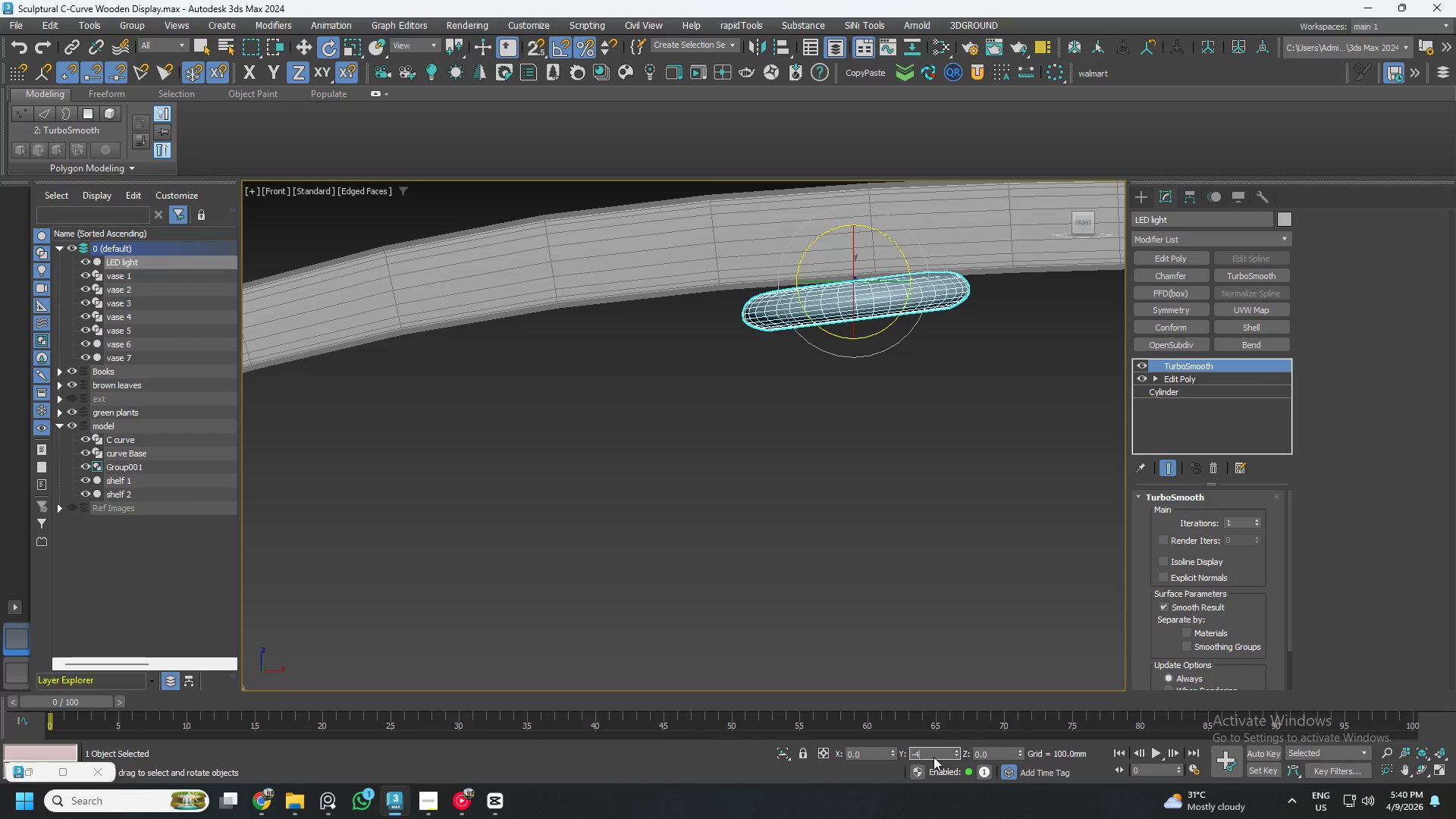 
key(NumpadEnter)
 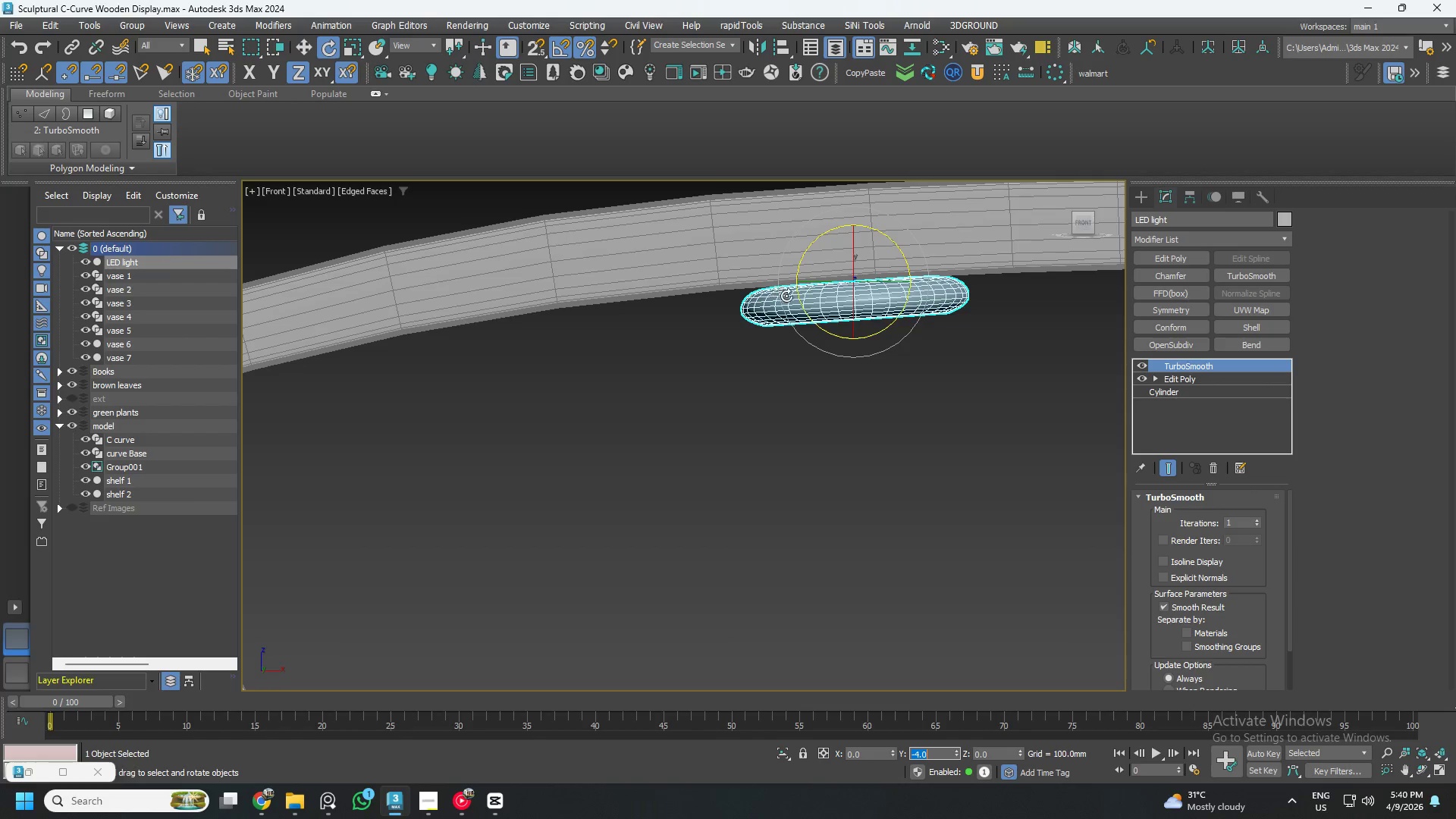 
scroll: coordinate [789, 297], scroll_direction: down, amount: 1.0
 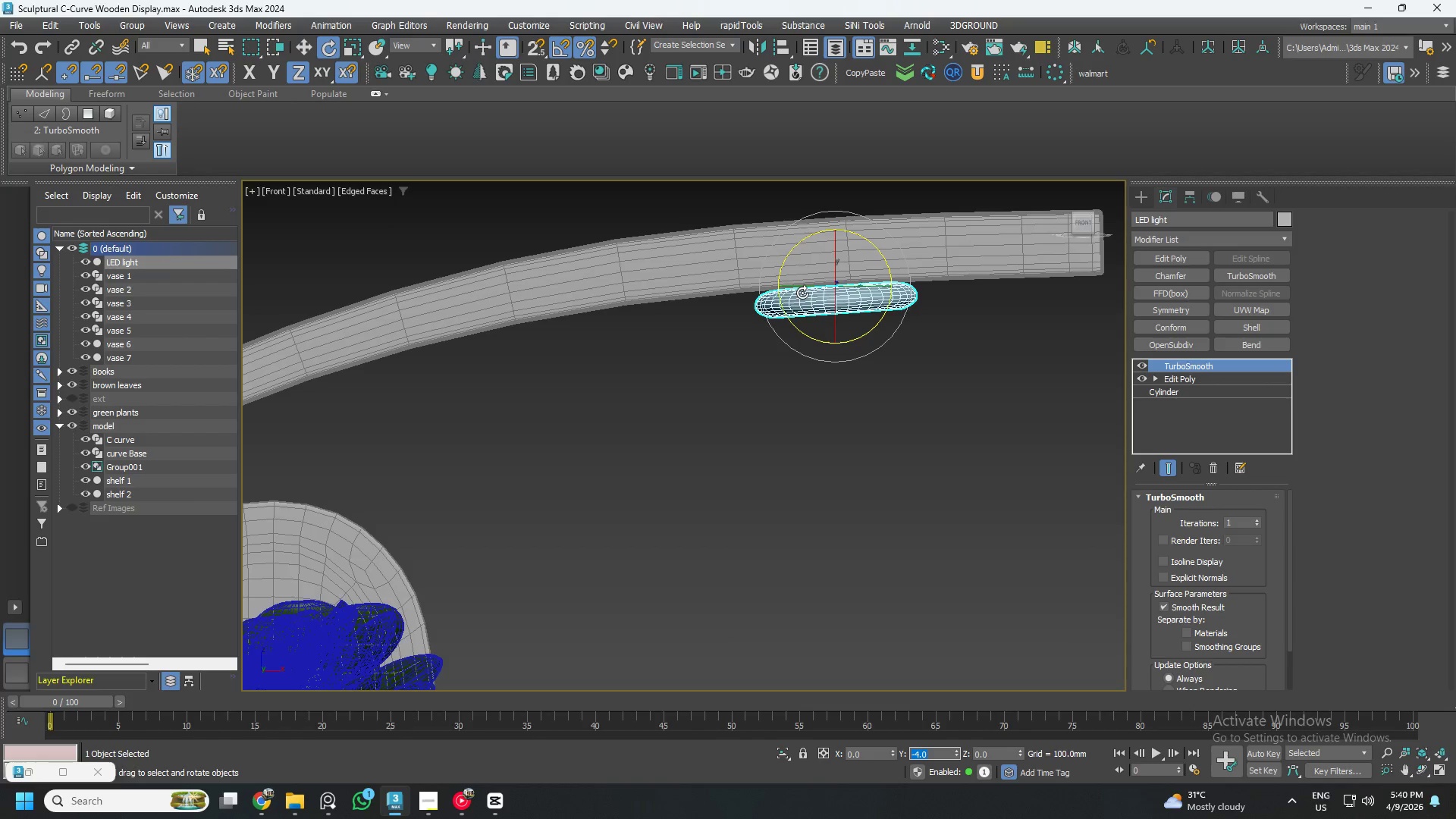 
key(W)
 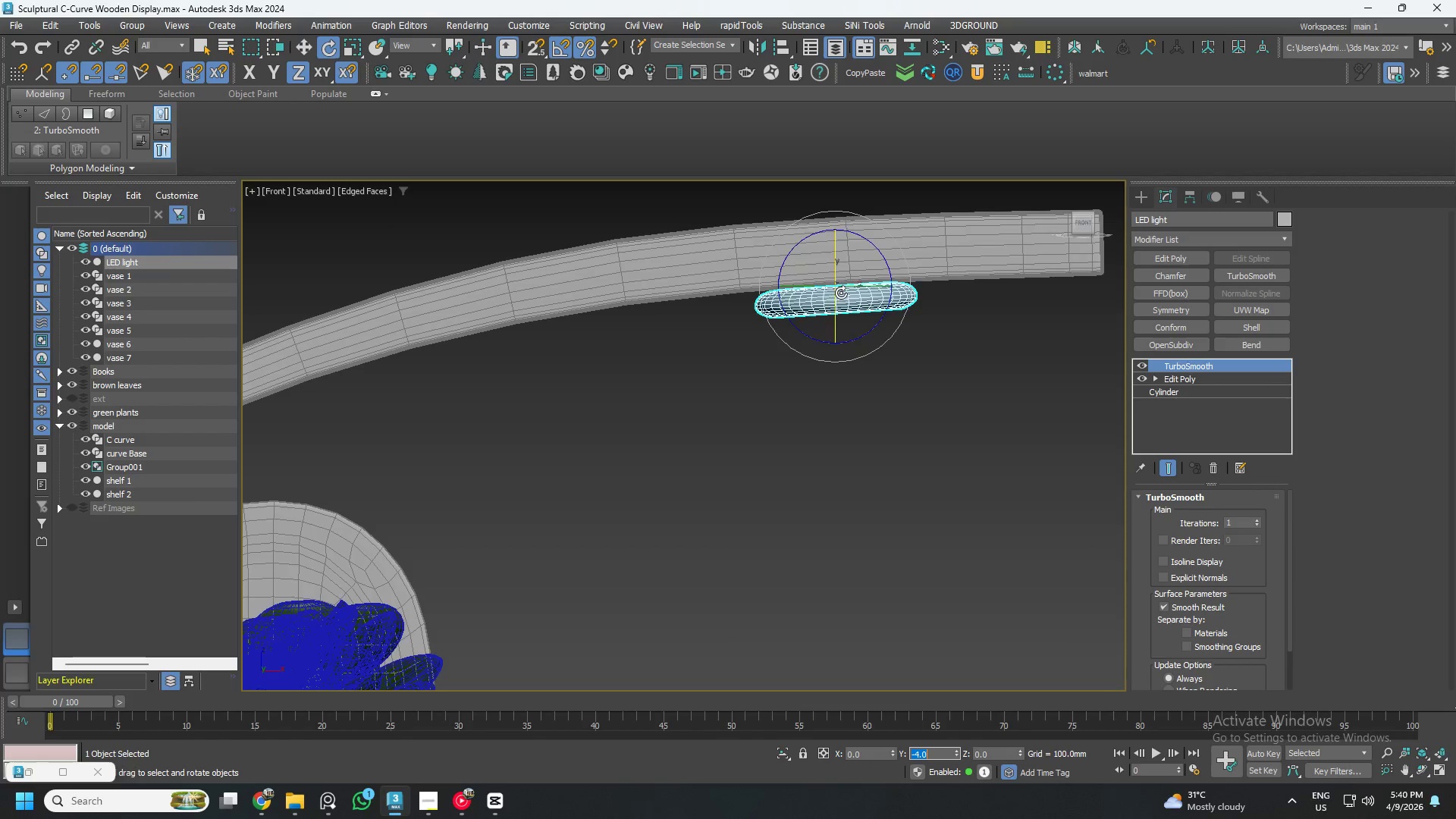 
left_click([842, 293])
 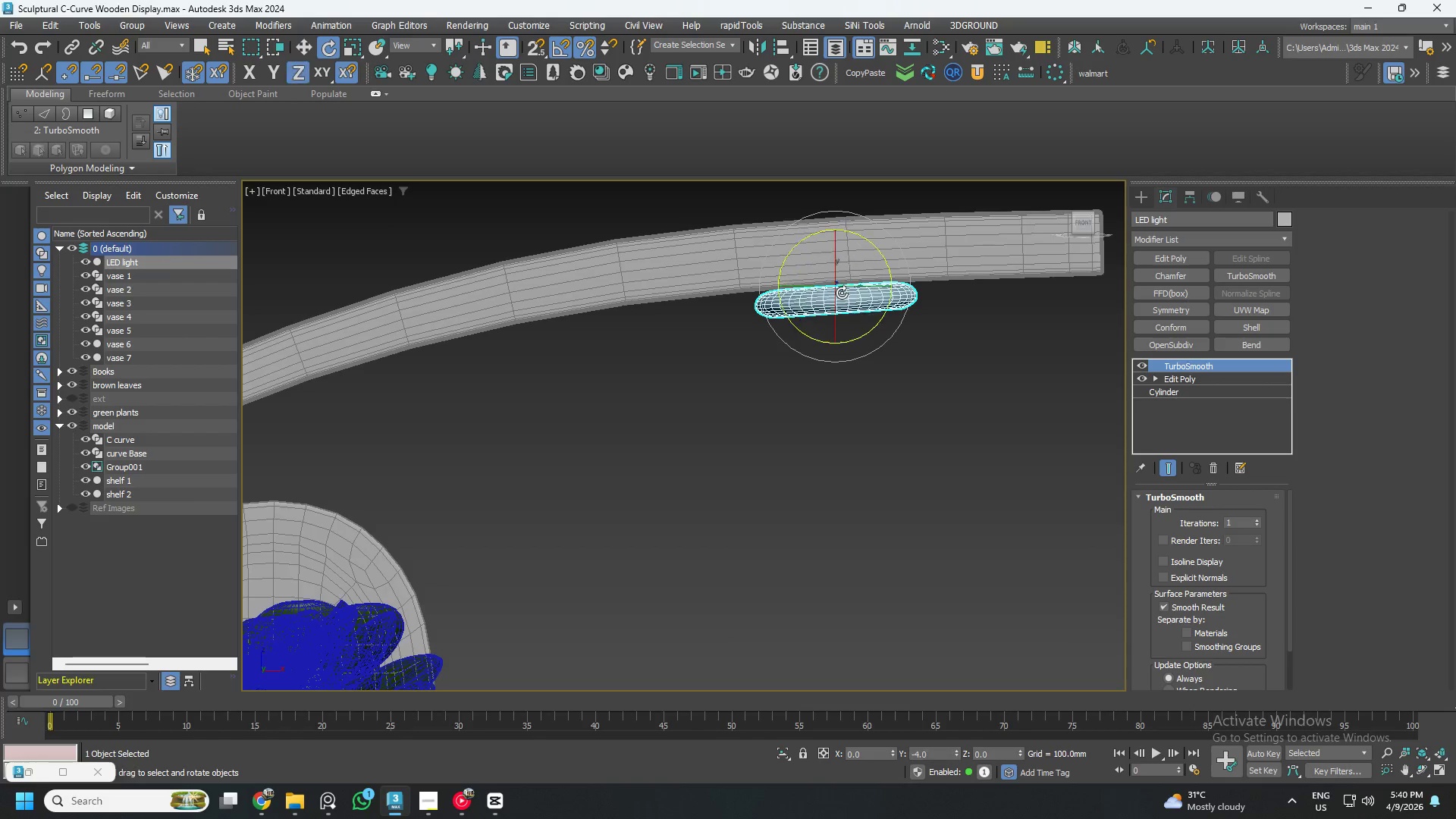 
key(W)
 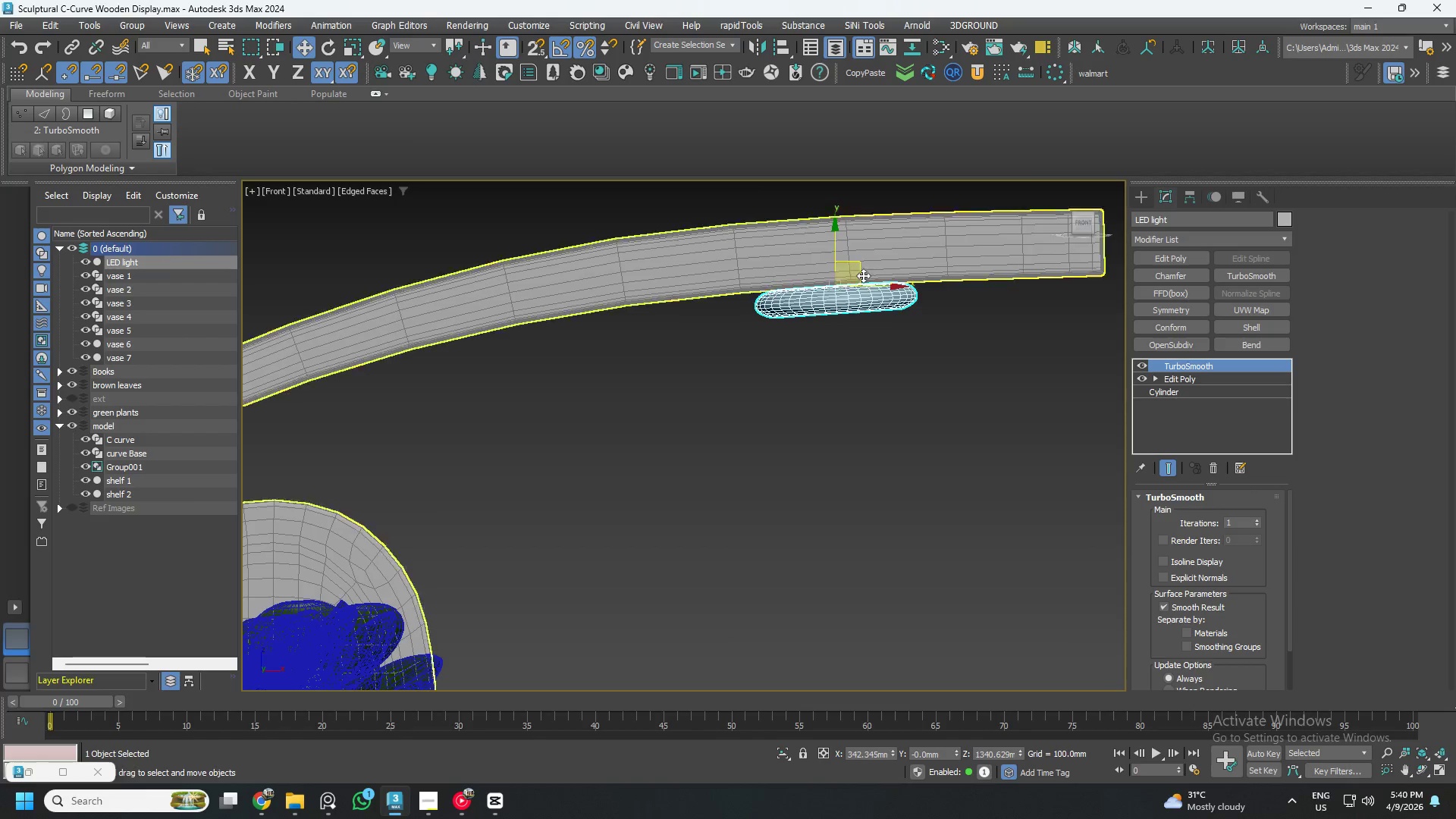 
left_click_drag(start_coordinate=[861, 266], to_coordinate=[748, 275])
 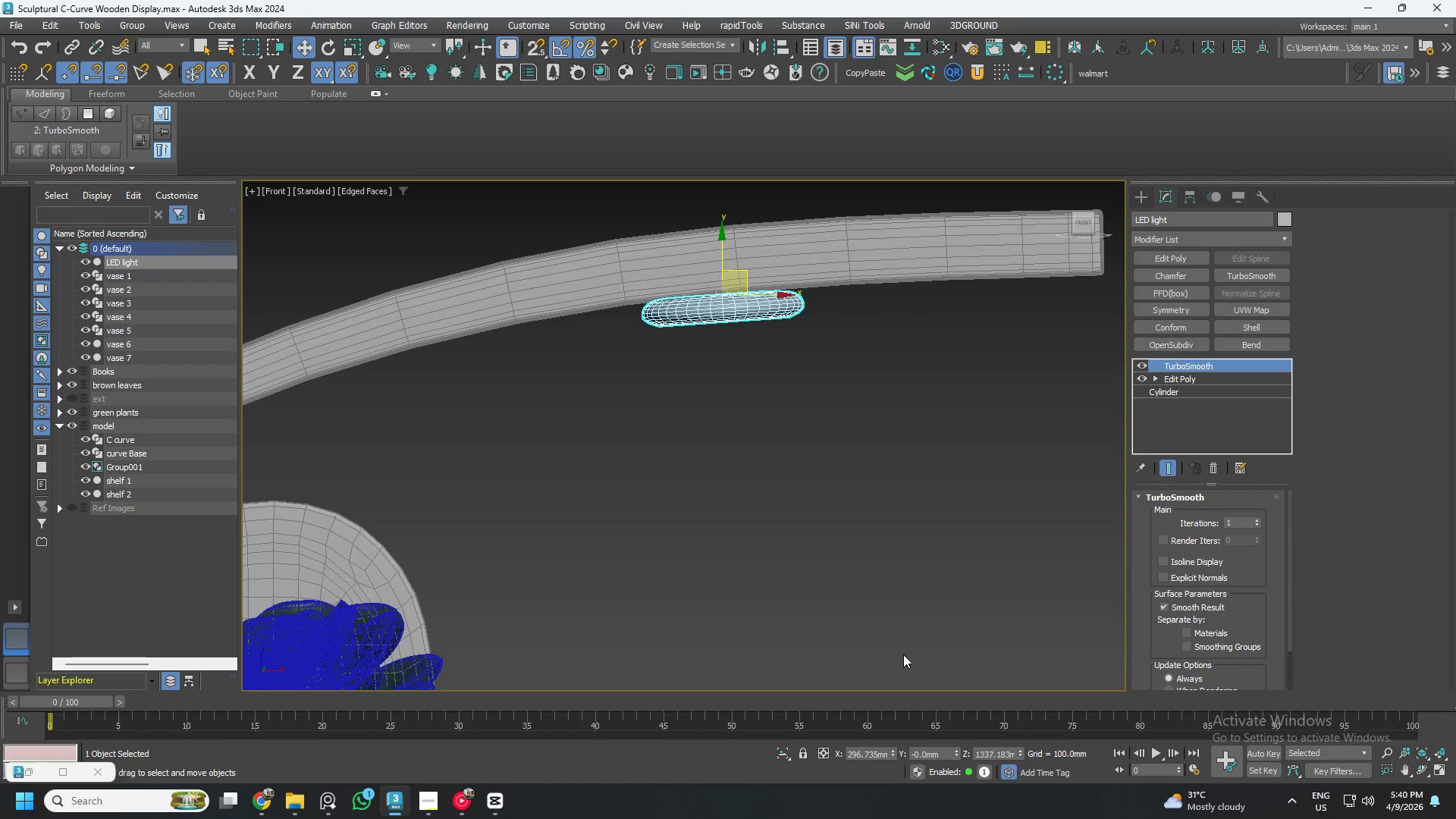 
key(E)
 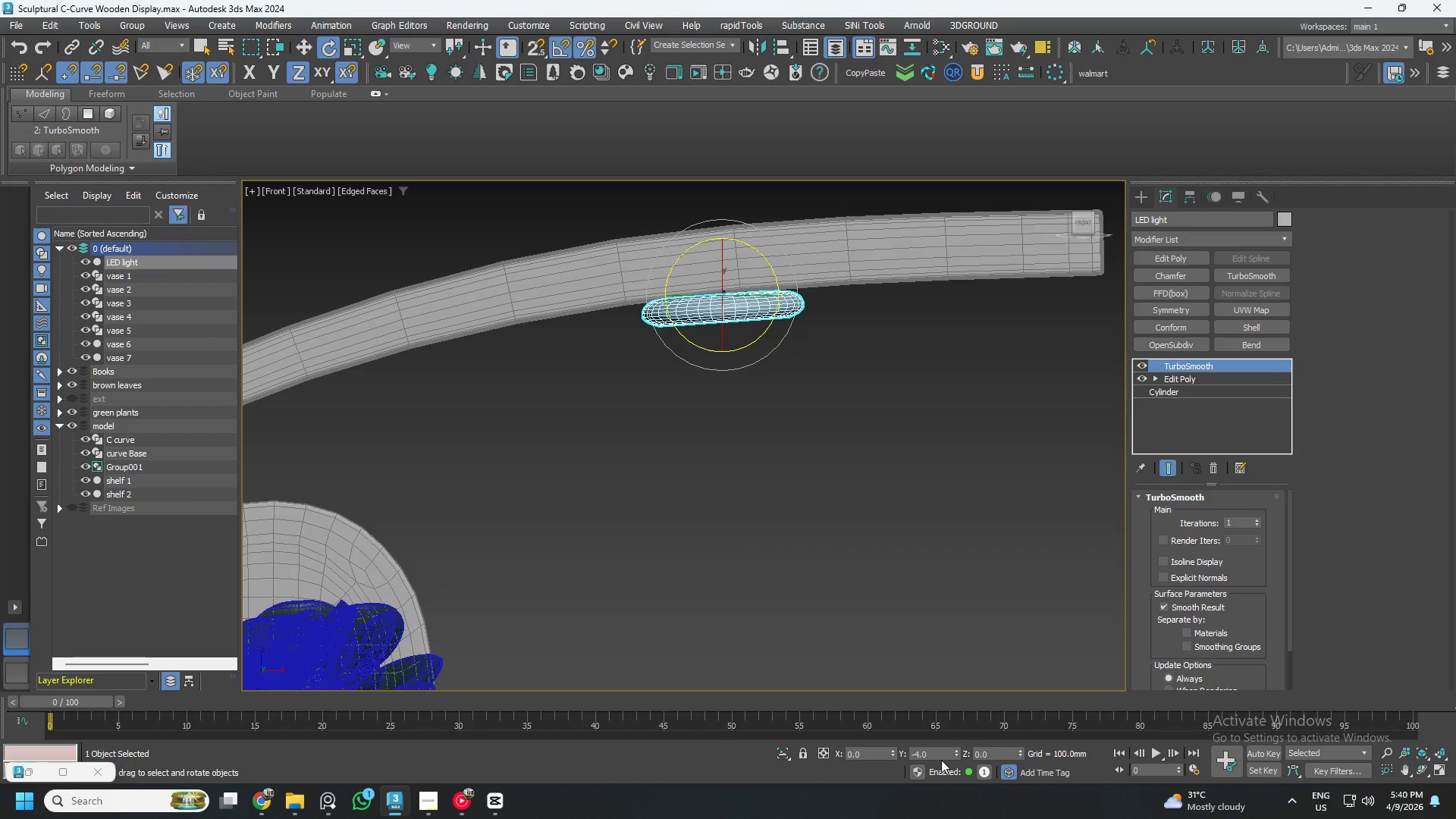 
double_click([932, 754])
 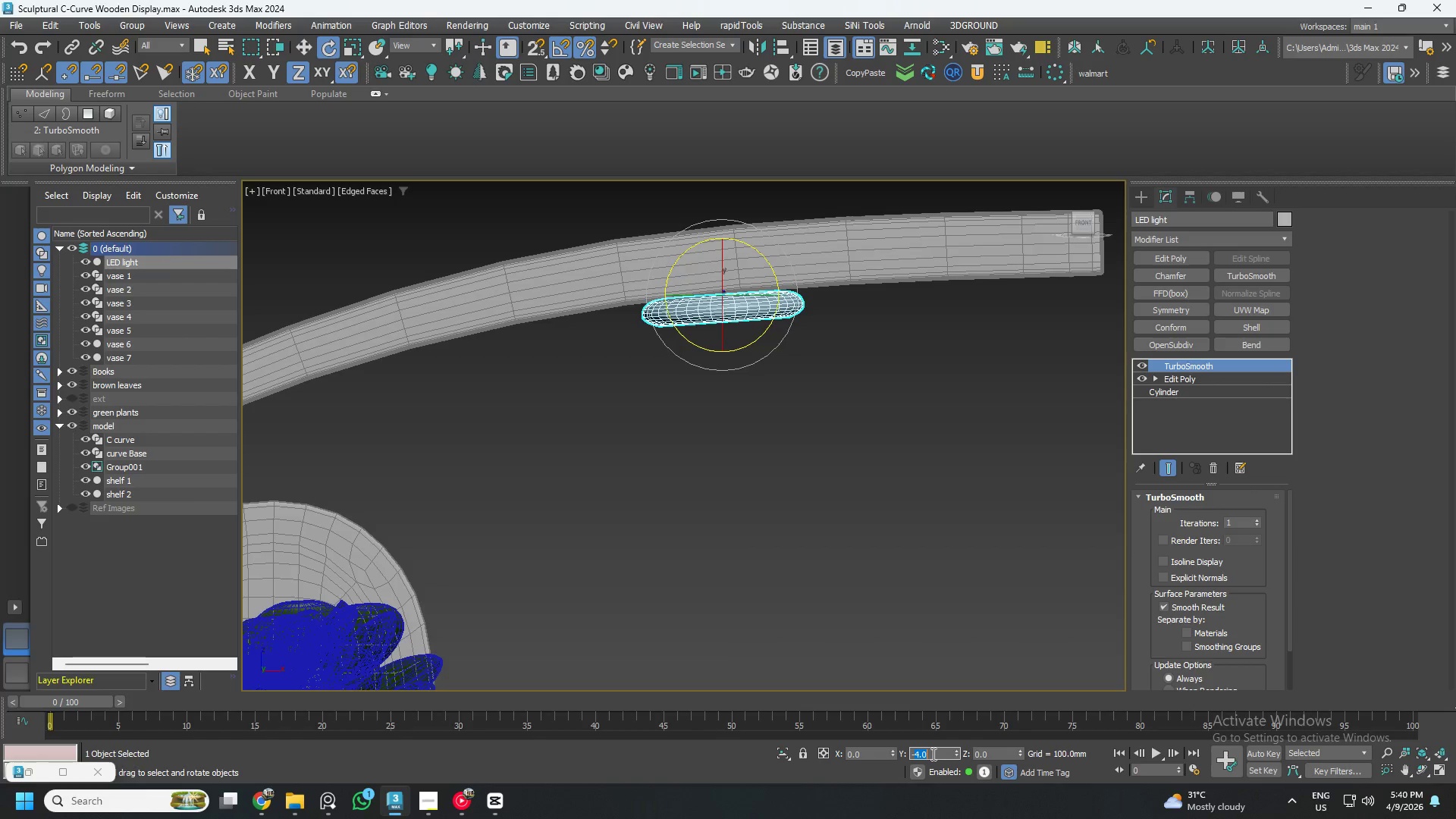 
key(Numpad5)
 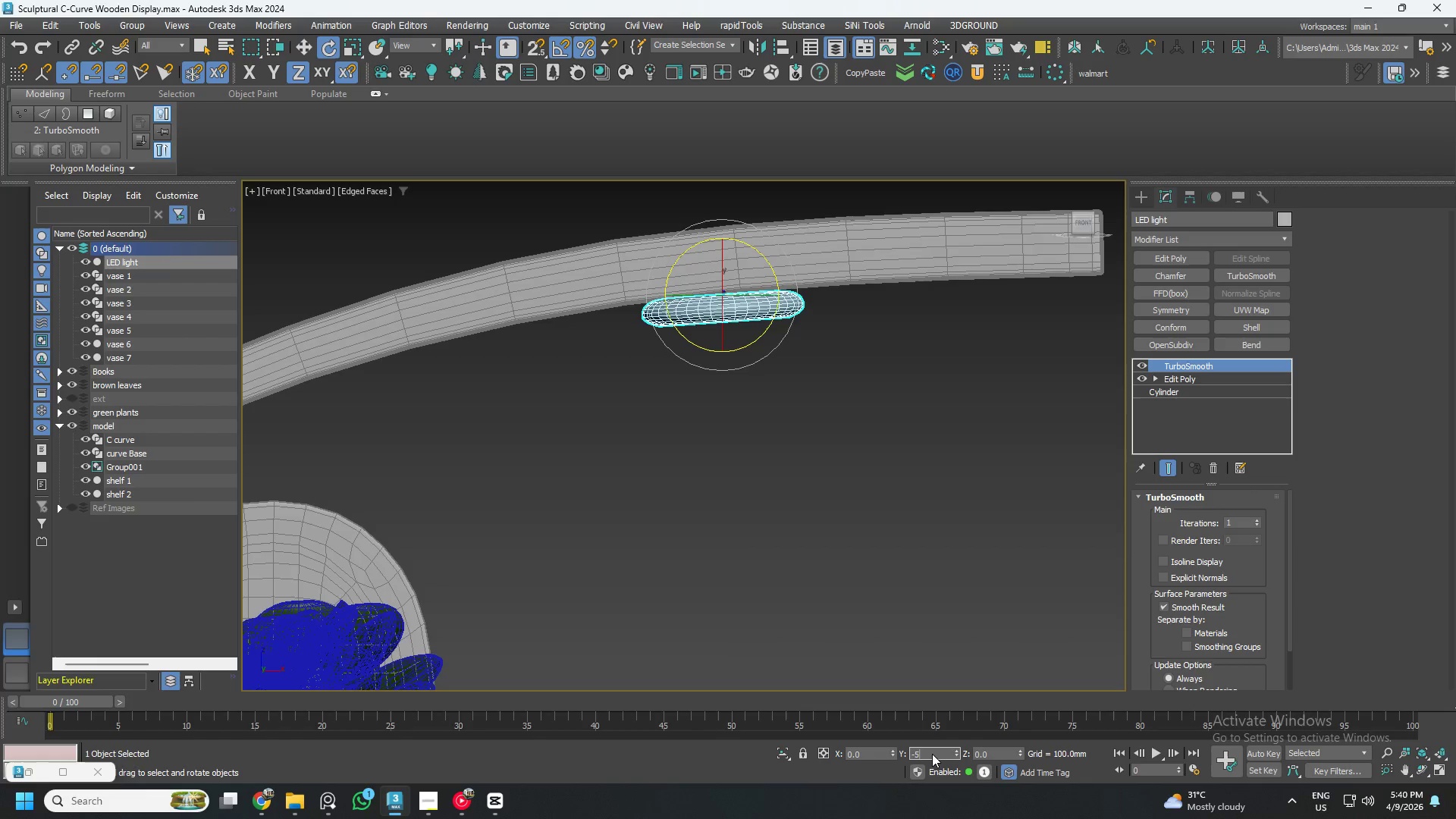 
key(NumpadEnter)
 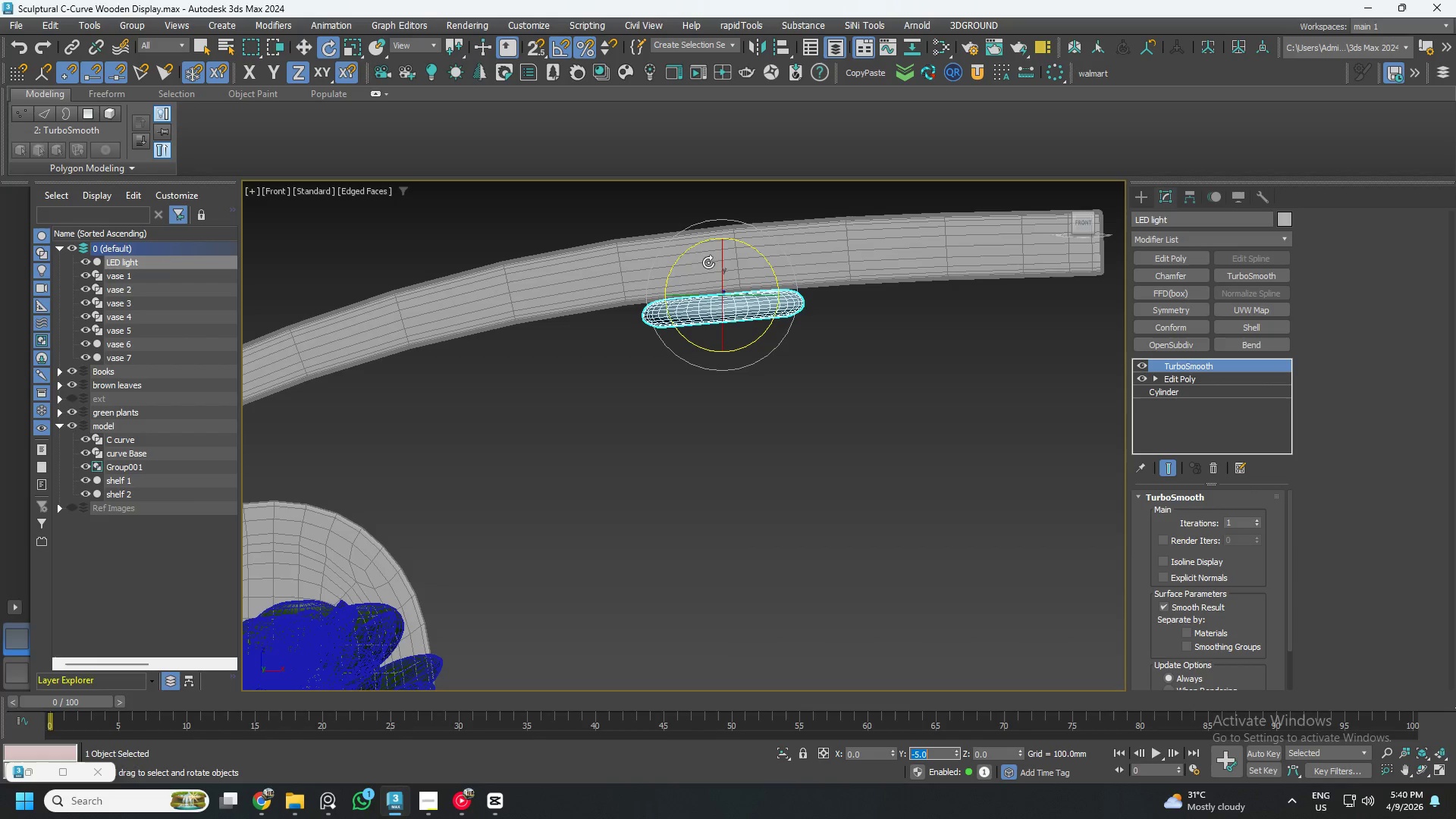 
scroll: coordinate [719, 271], scroll_direction: down, amount: 4.0
 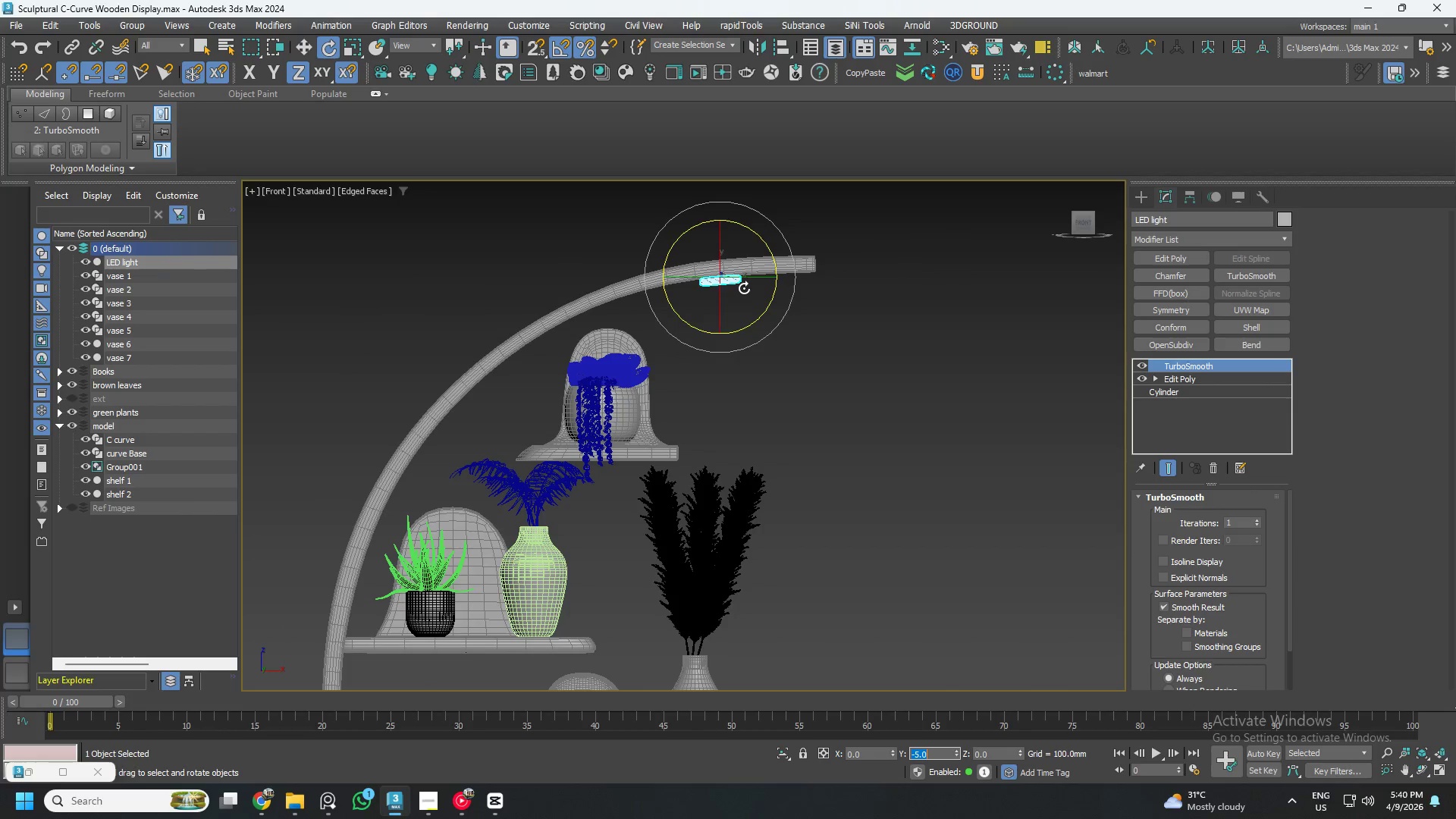 
hold_key(key=AltLeft, duration=1.5)
 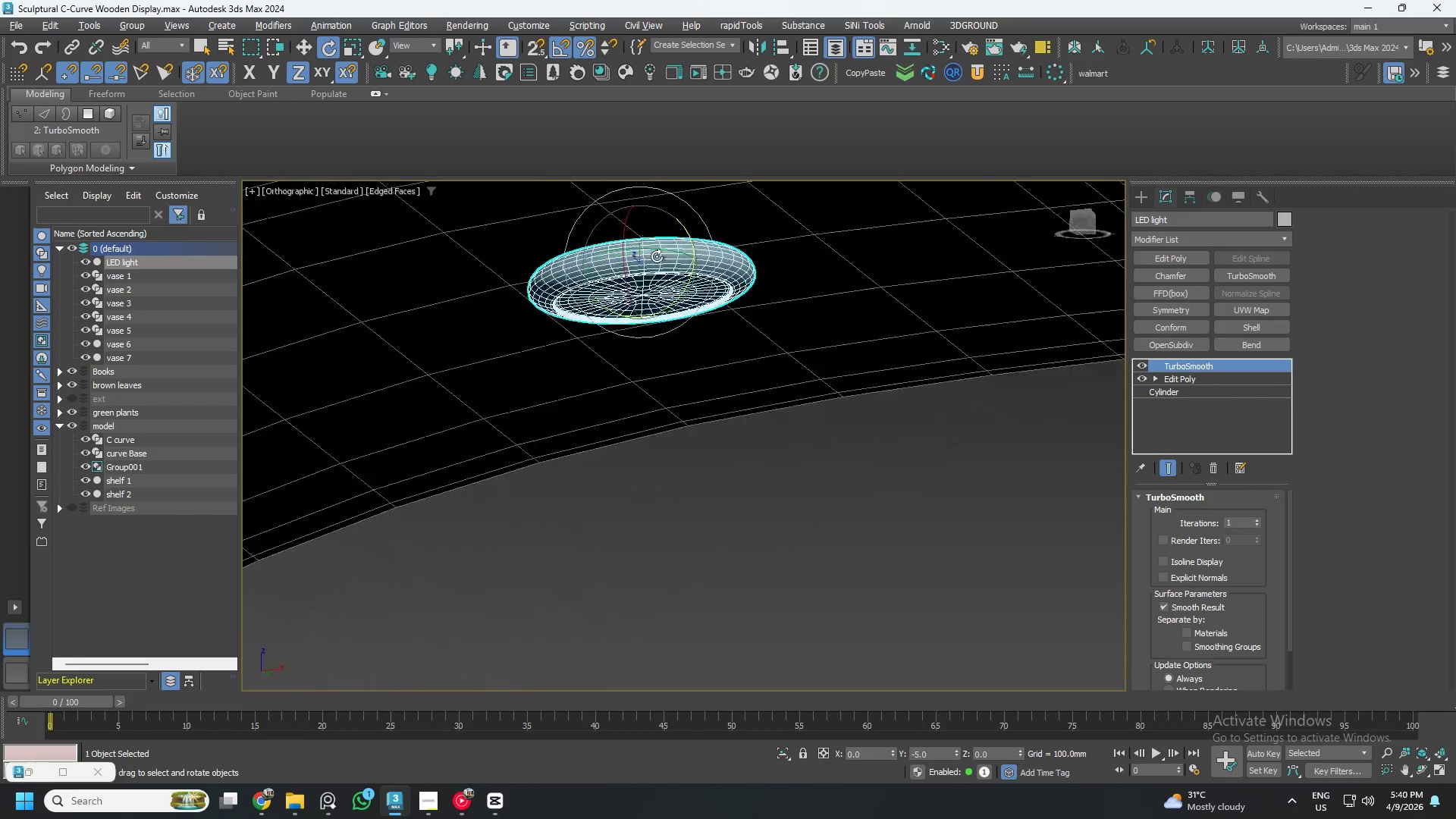 
scroll: coordinate [689, 269], scroll_direction: up, amount: 5.0
 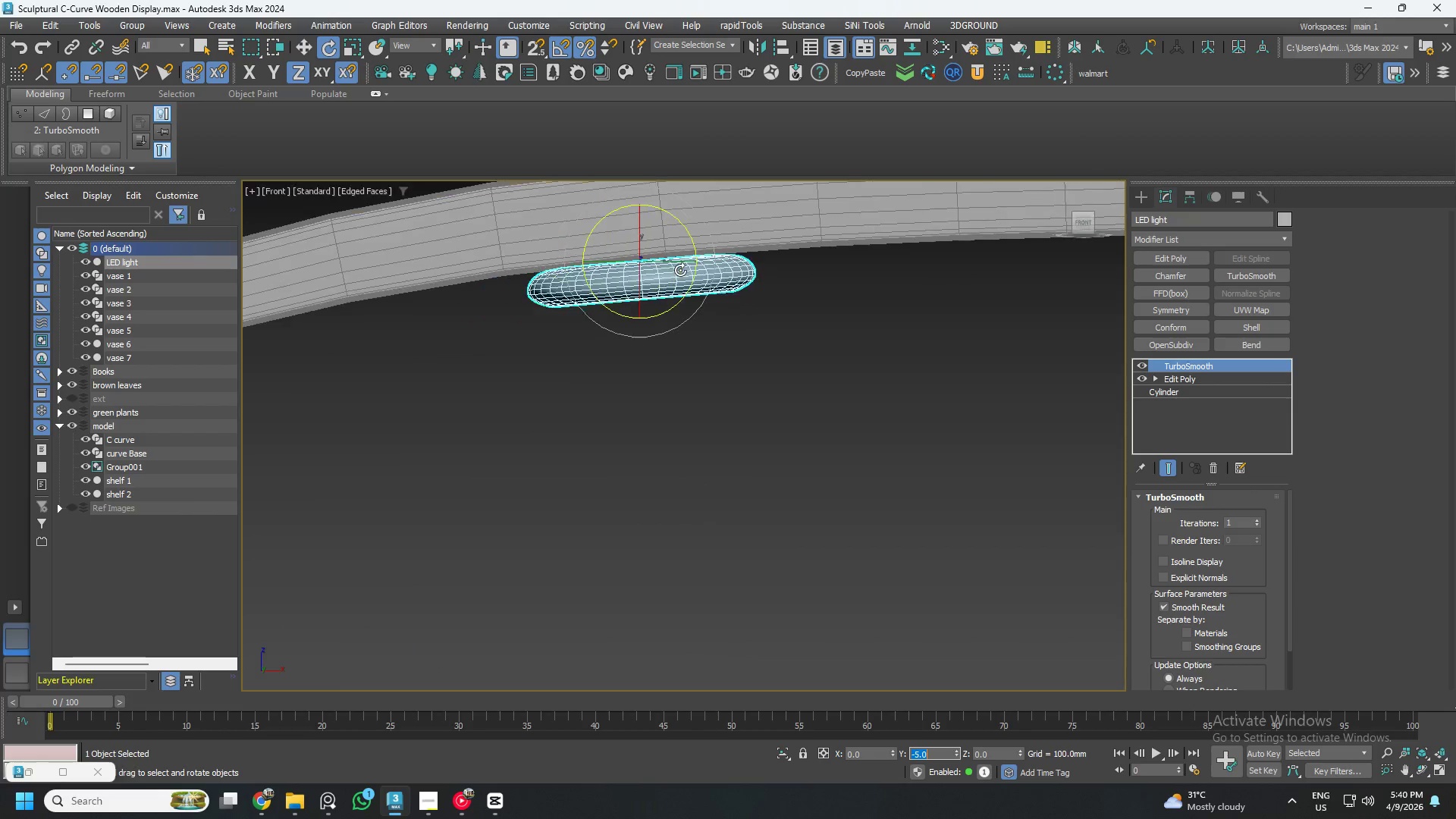 
key(Alt+AltLeft)
 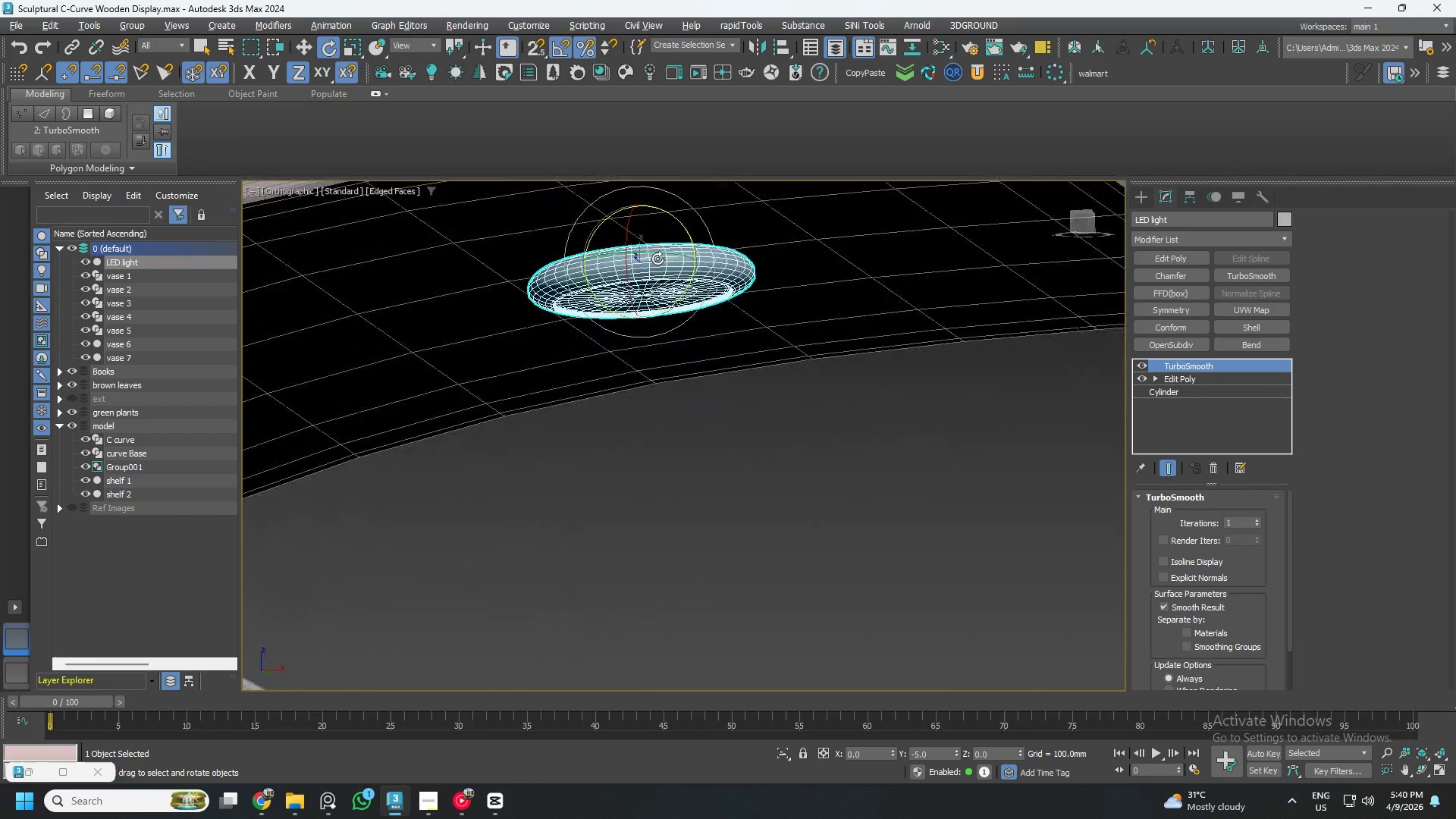 
key(Alt+AltLeft)
 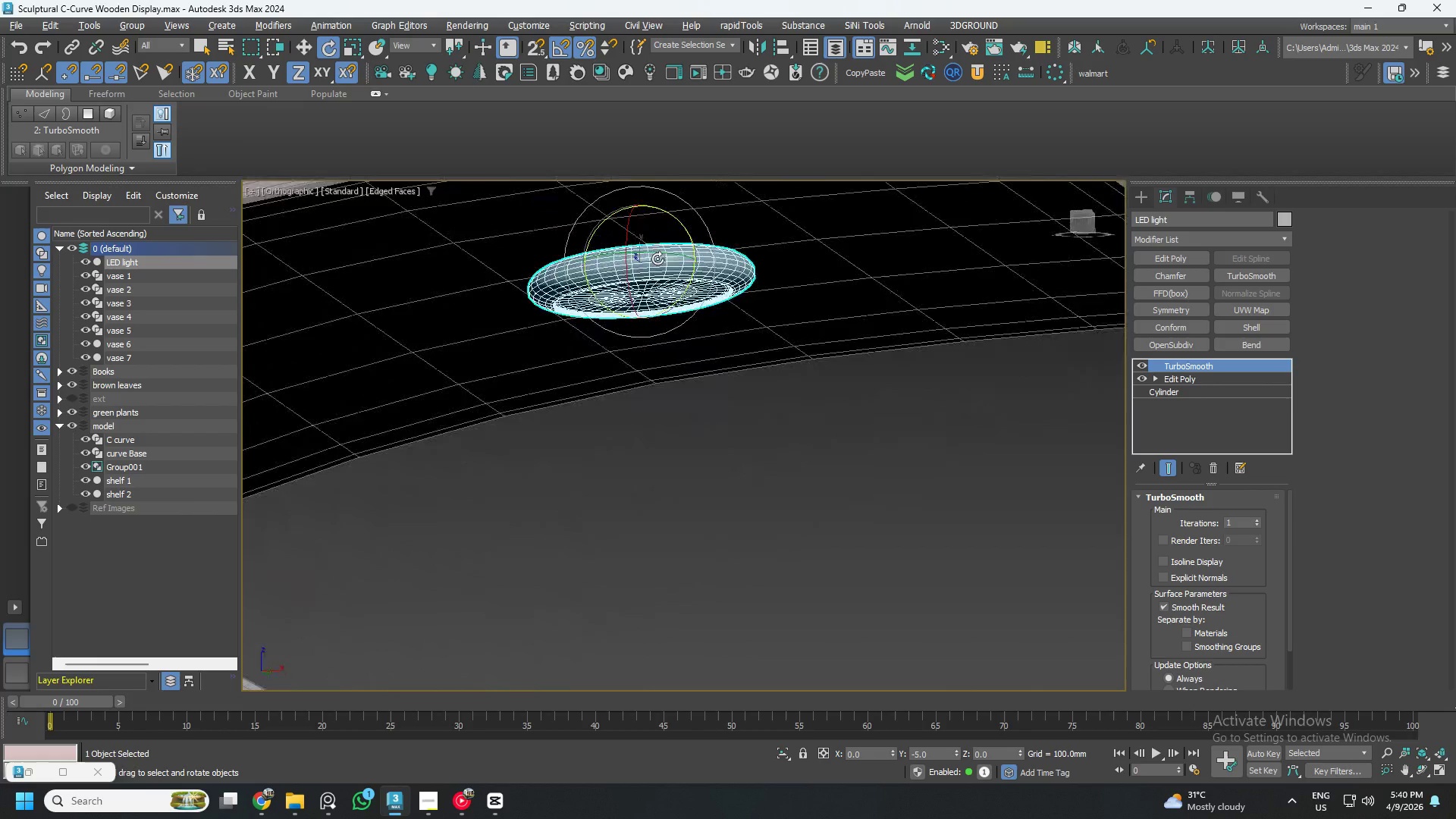 
key(Alt+AltLeft)
 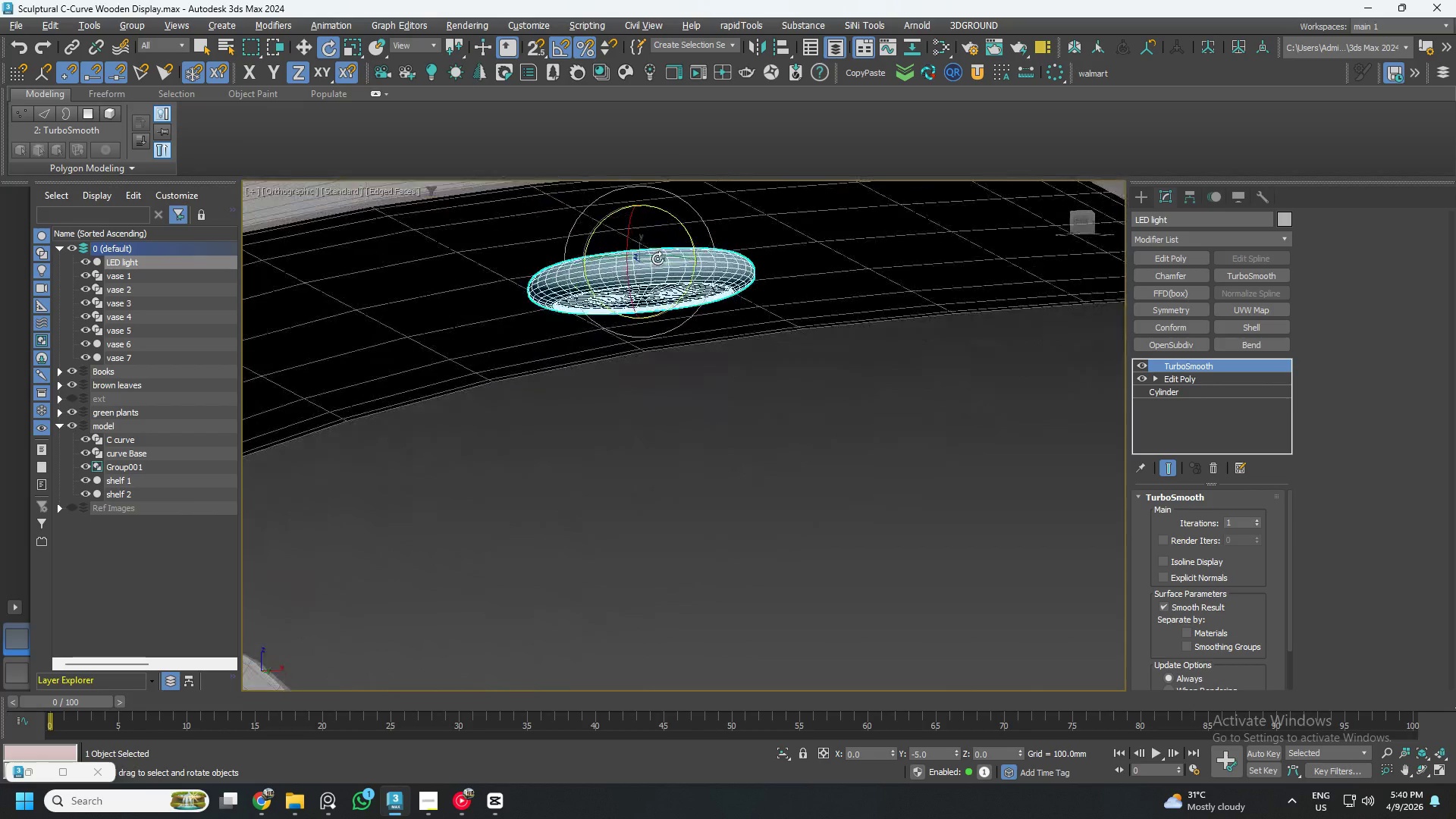 
key(Alt+AltLeft)
 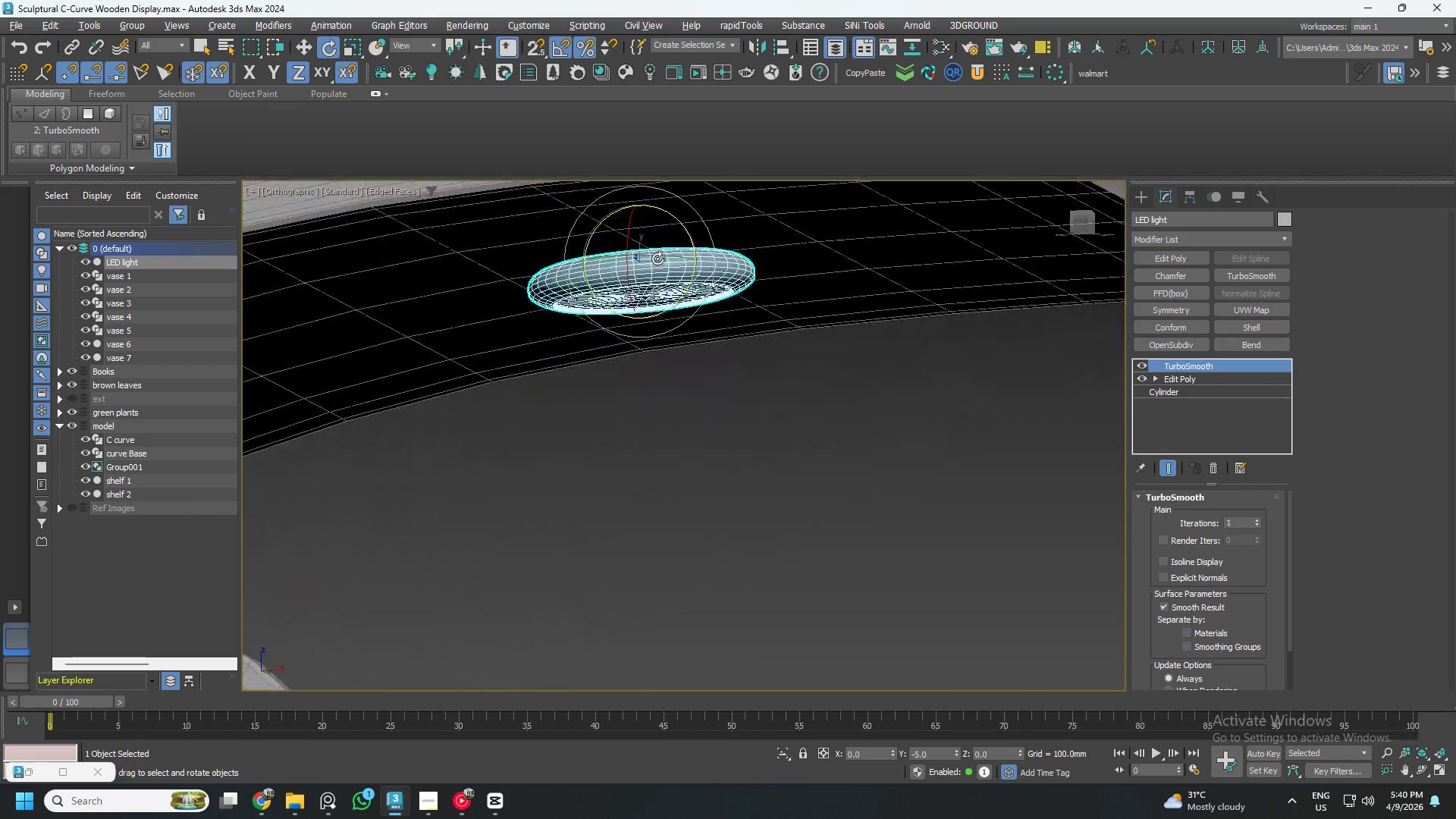 
key(Alt+AltLeft)
 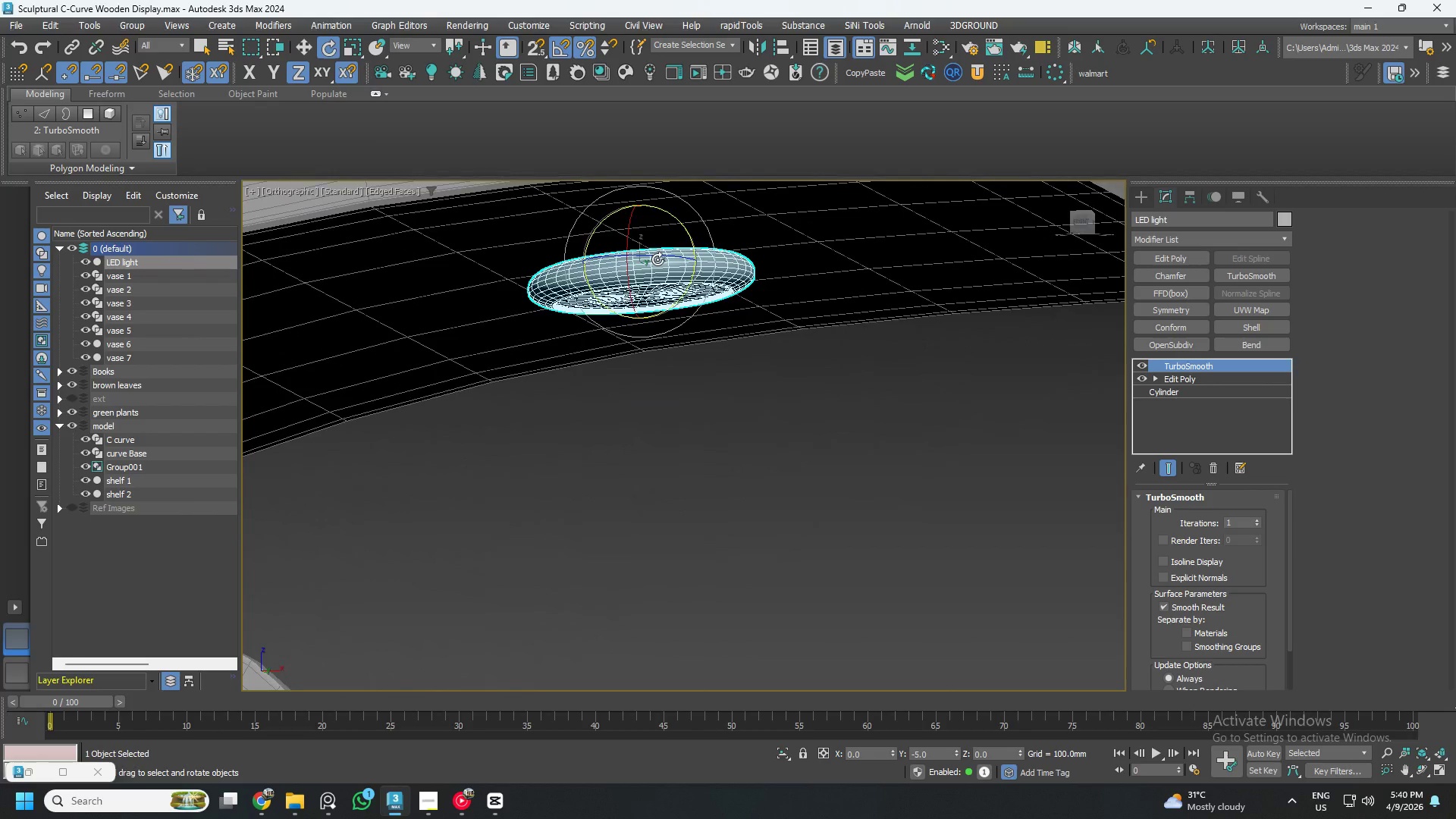 
scroll: coordinate [656, 259], scroll_direction: down, amount: 1.0
 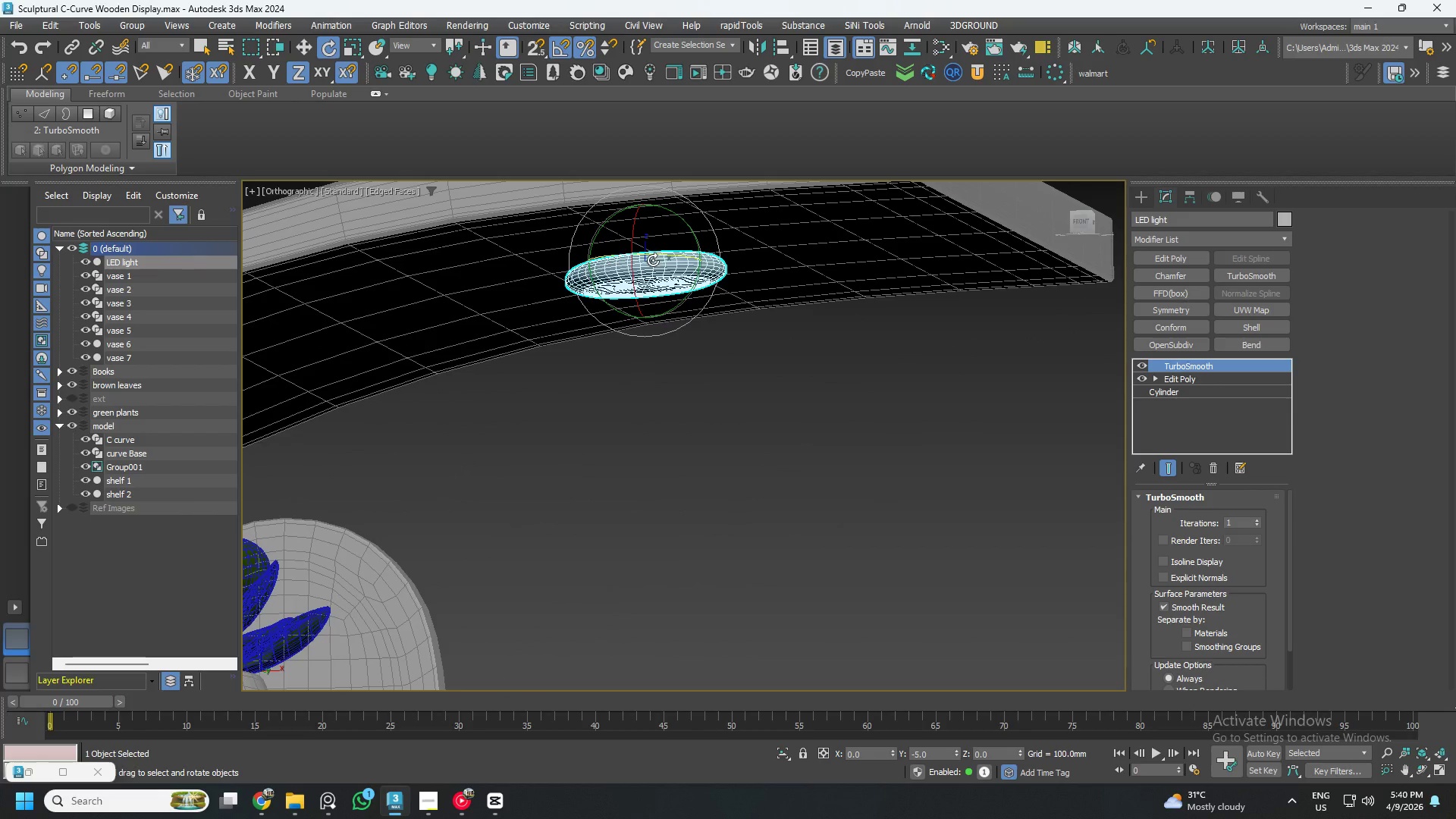 
key(W)
 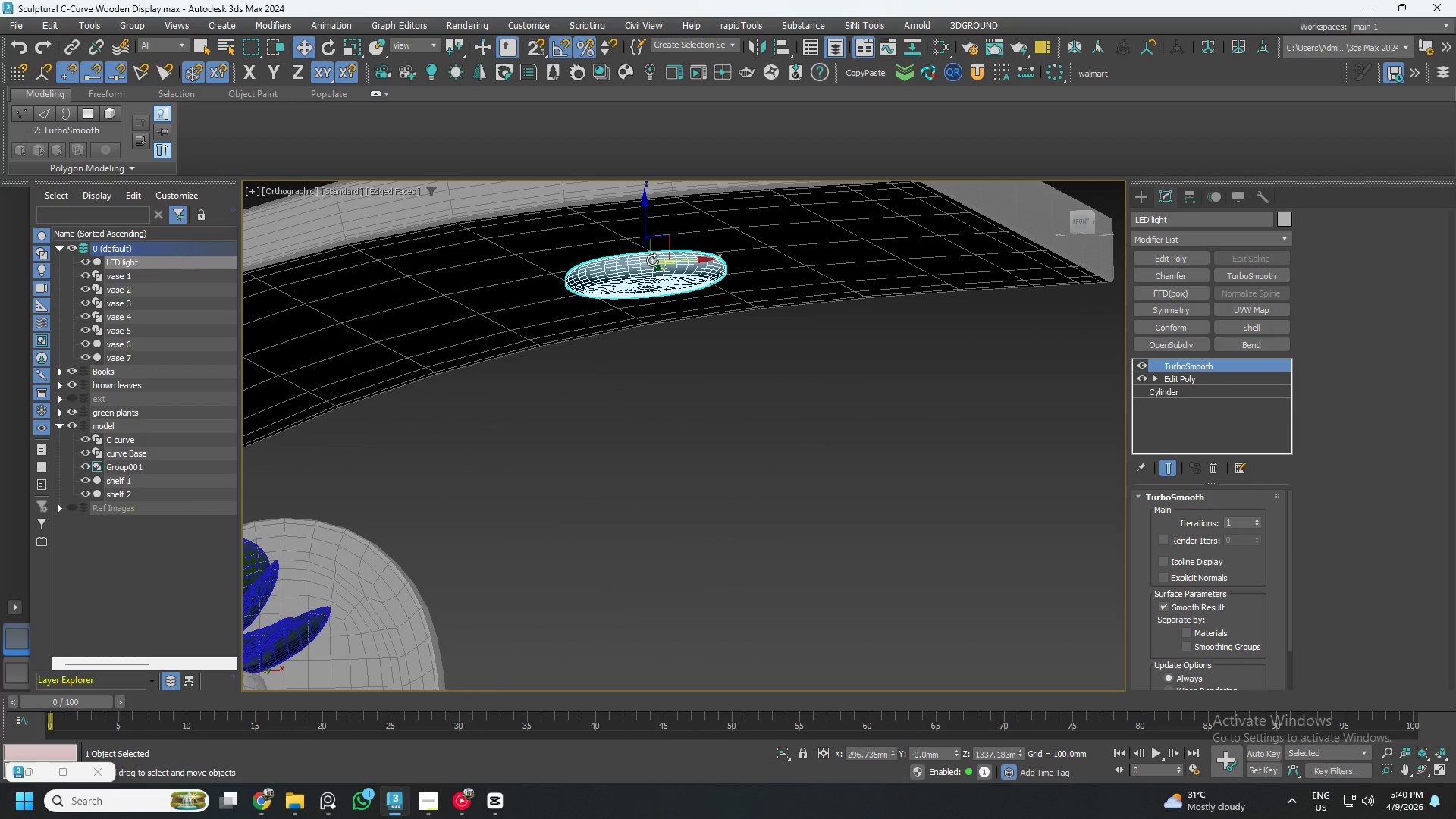 
scroll: coordinate [651, 260], scroll_direction: down, amount: 4.0
 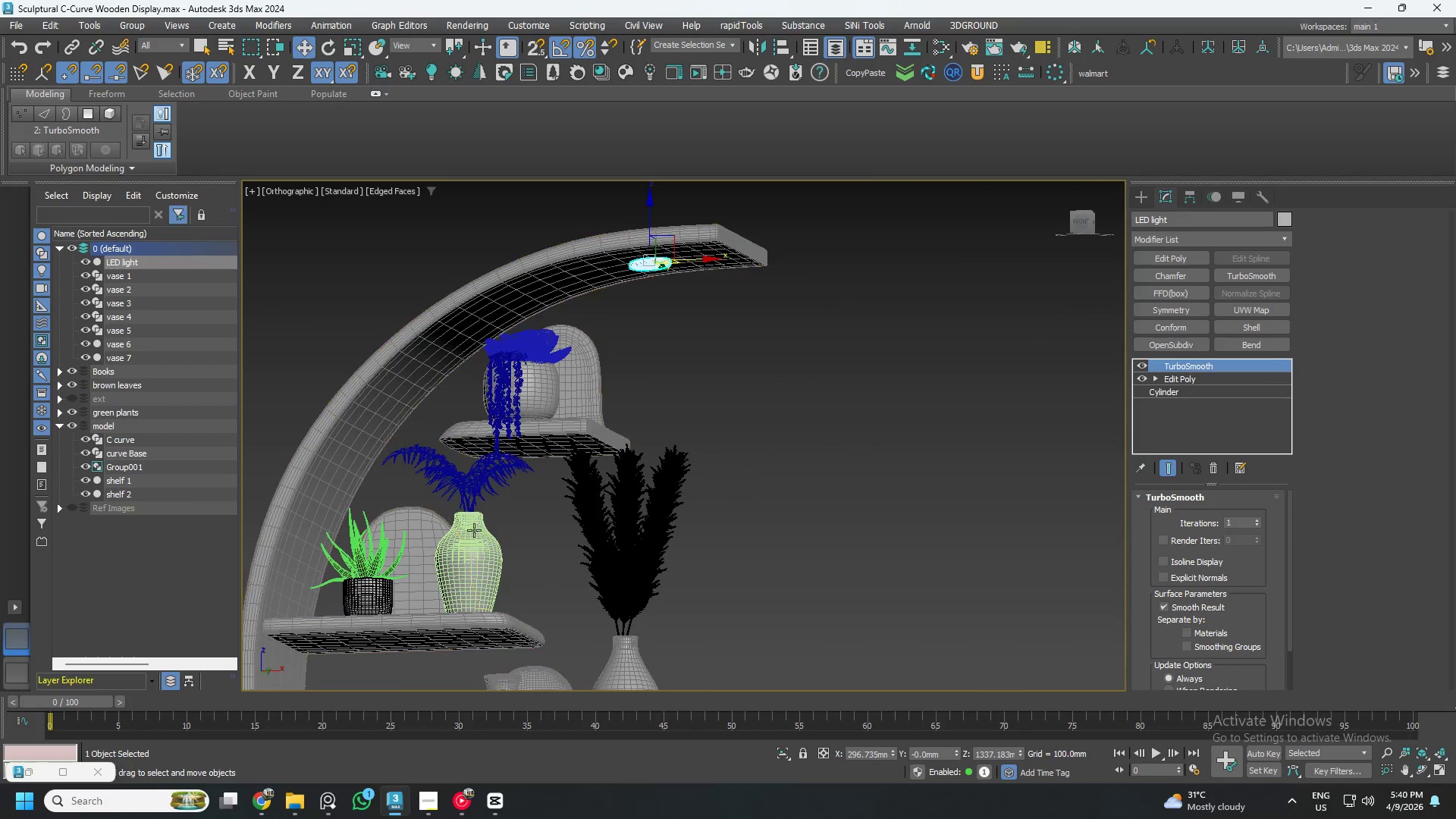 
scroll: coordinate [467, 576], scroll_direction: up, amount: 4.0
 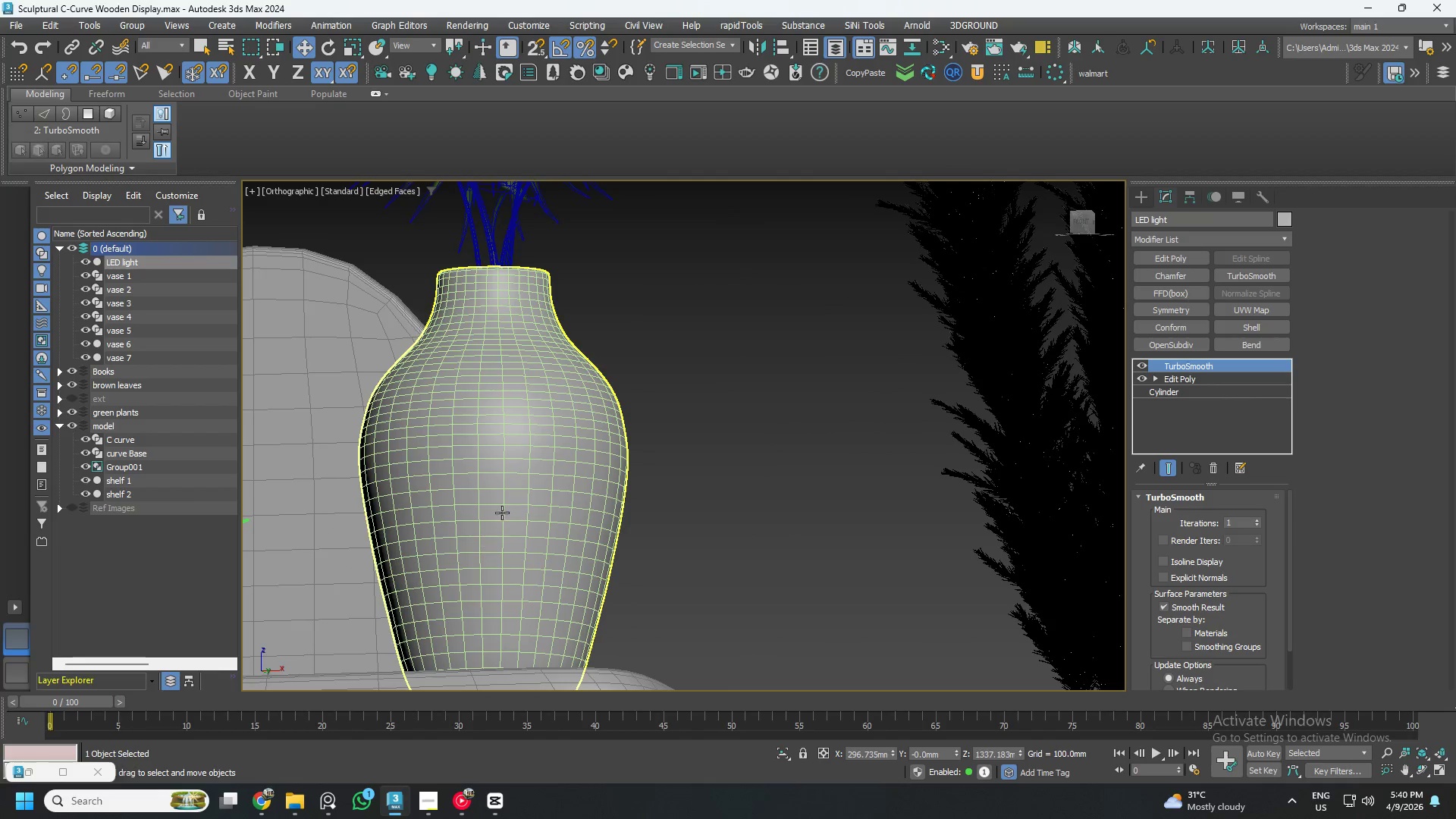 
scroll: coordinate [526, 391], scroll_direction: down, amount: 9.0
 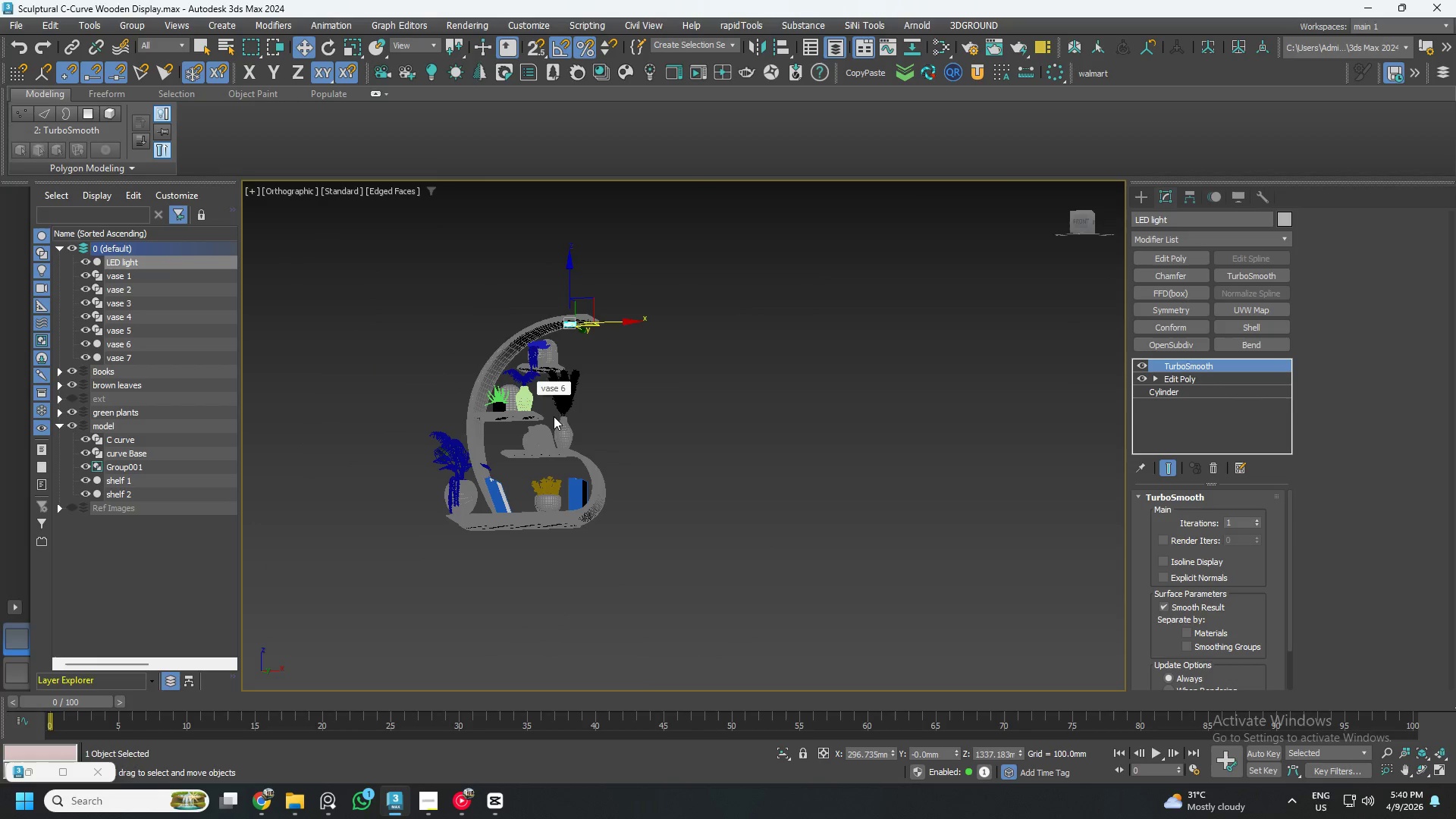 
key(Control+S)
 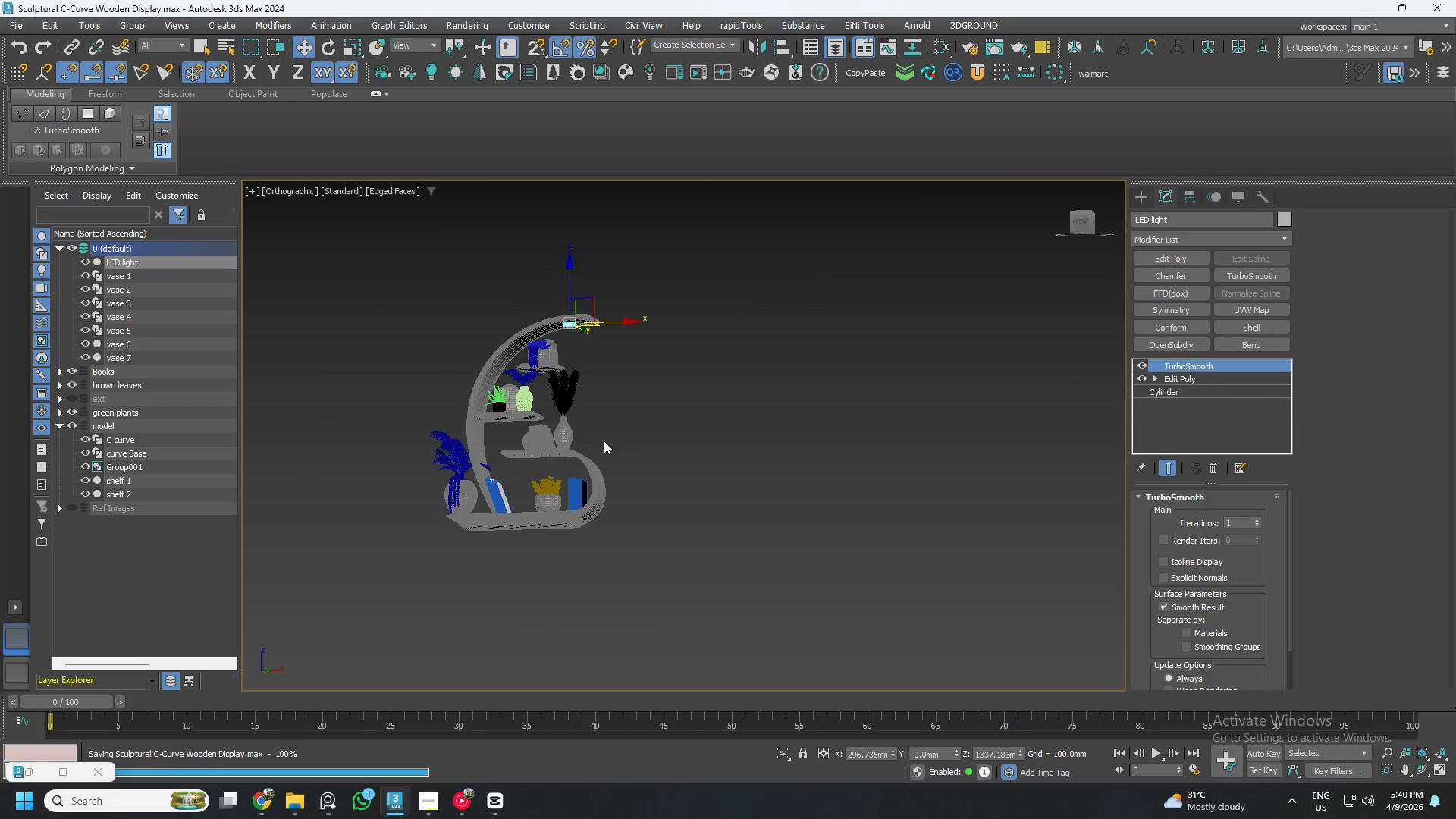 
scroll: coordinate [555, 453], scroll_direction: up, amount: 7.0
 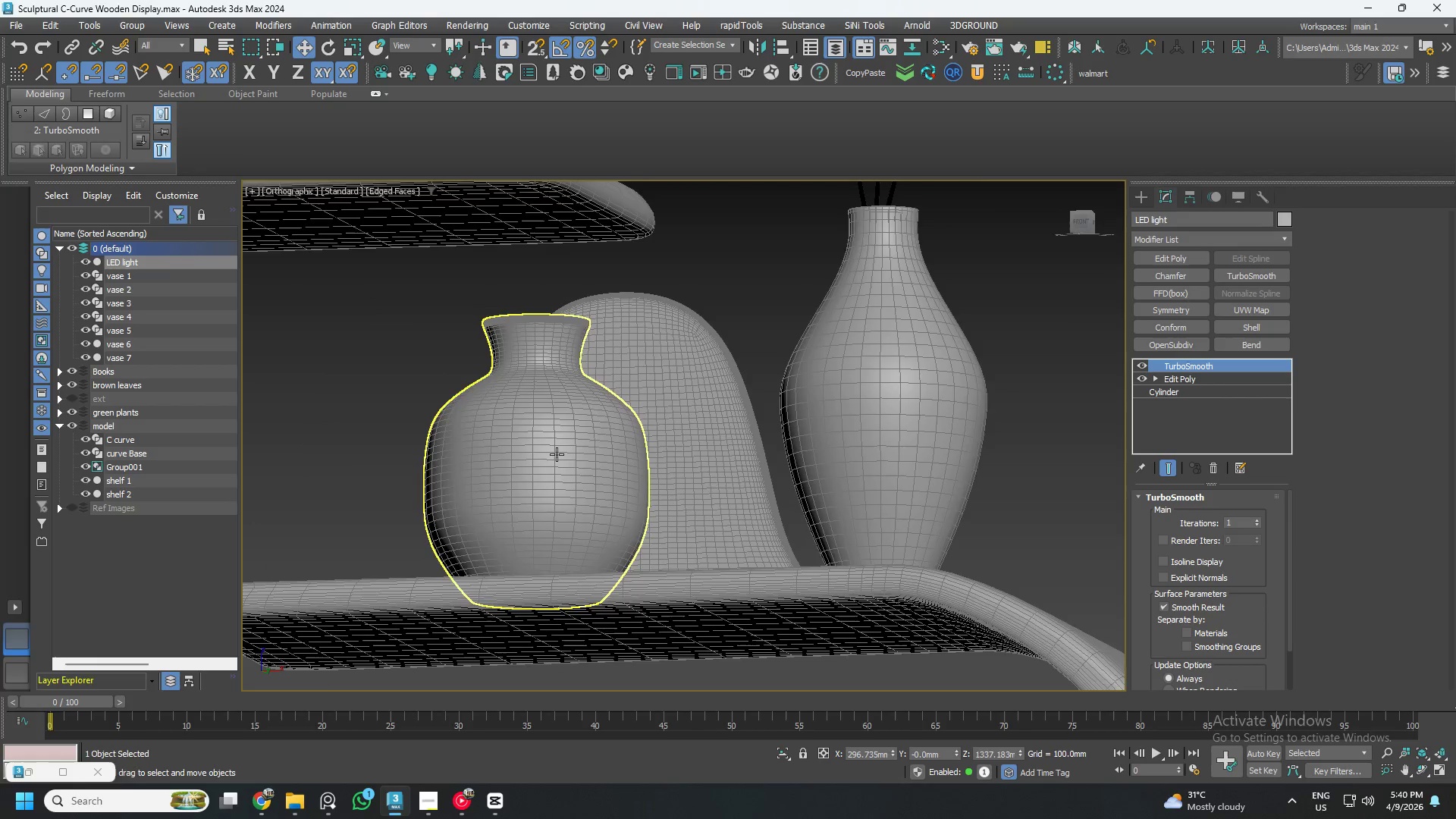 
scroll: coordinate [557, 454], scroll_direction: down, amount: 3.0
 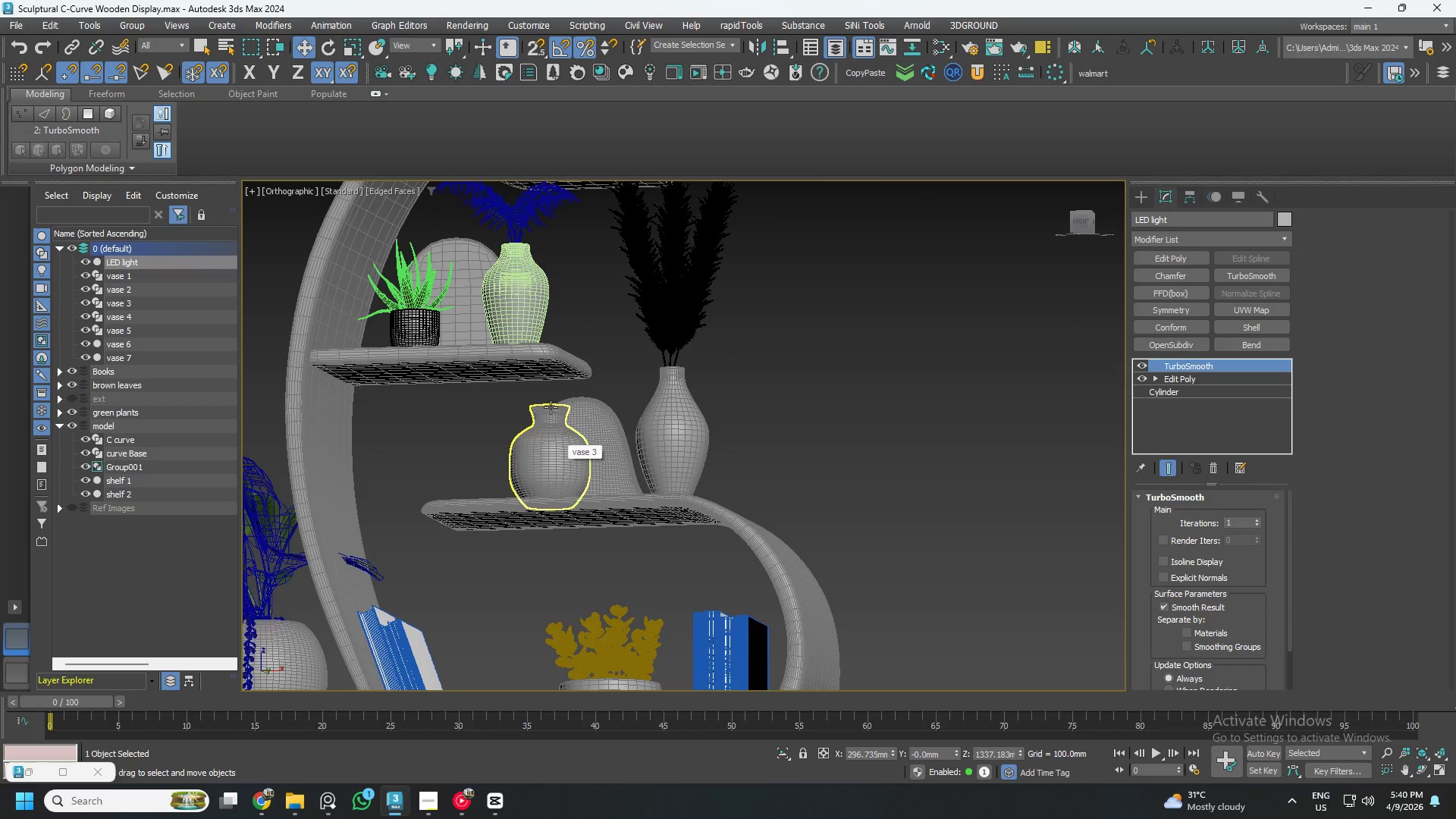 
scroll: coordinate [536, 357], scroll_direction: up, amount: 5.0
 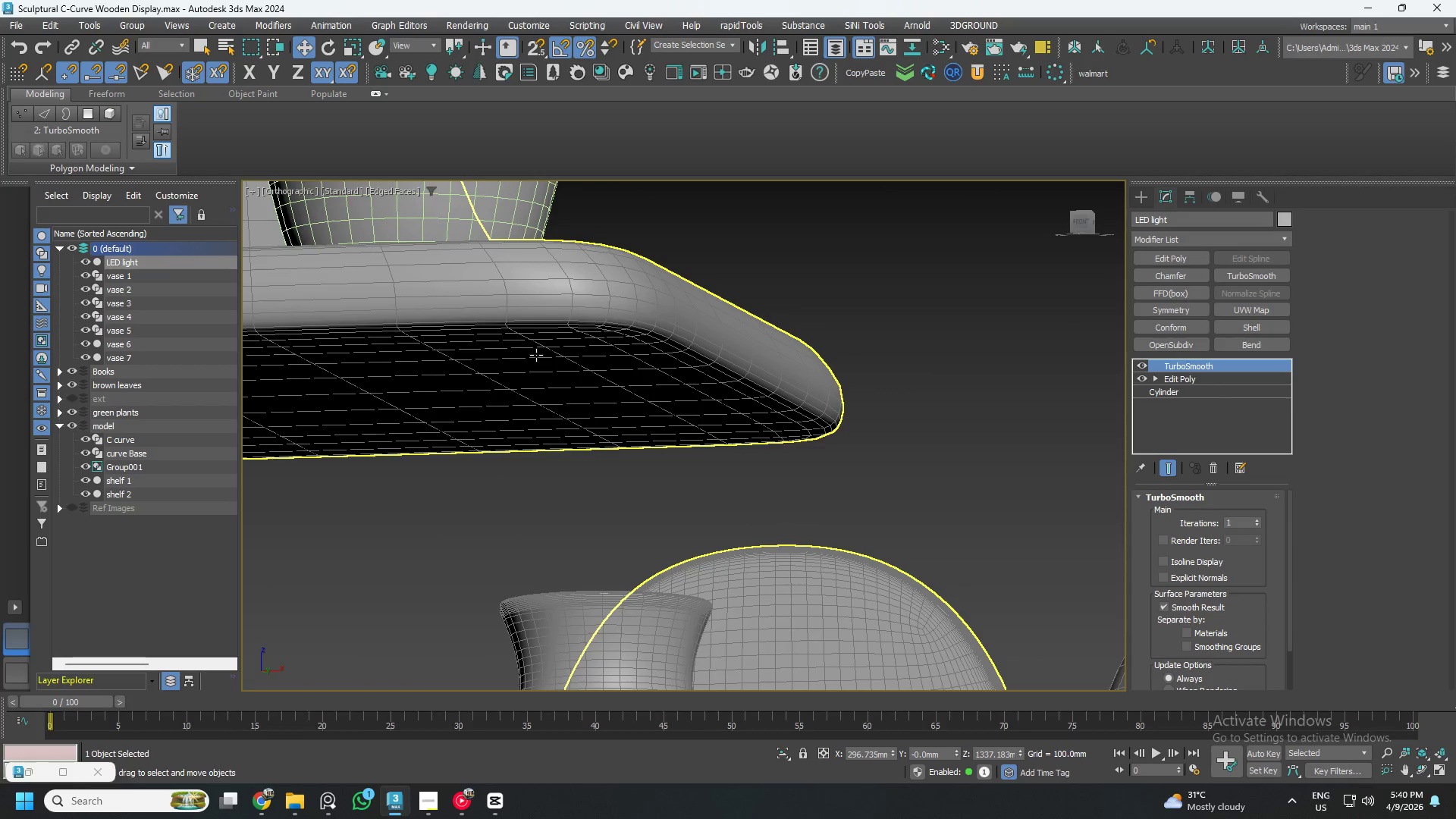 
scroll: coordinate [577, 497], scroll_direction: down, amount: 10.0
 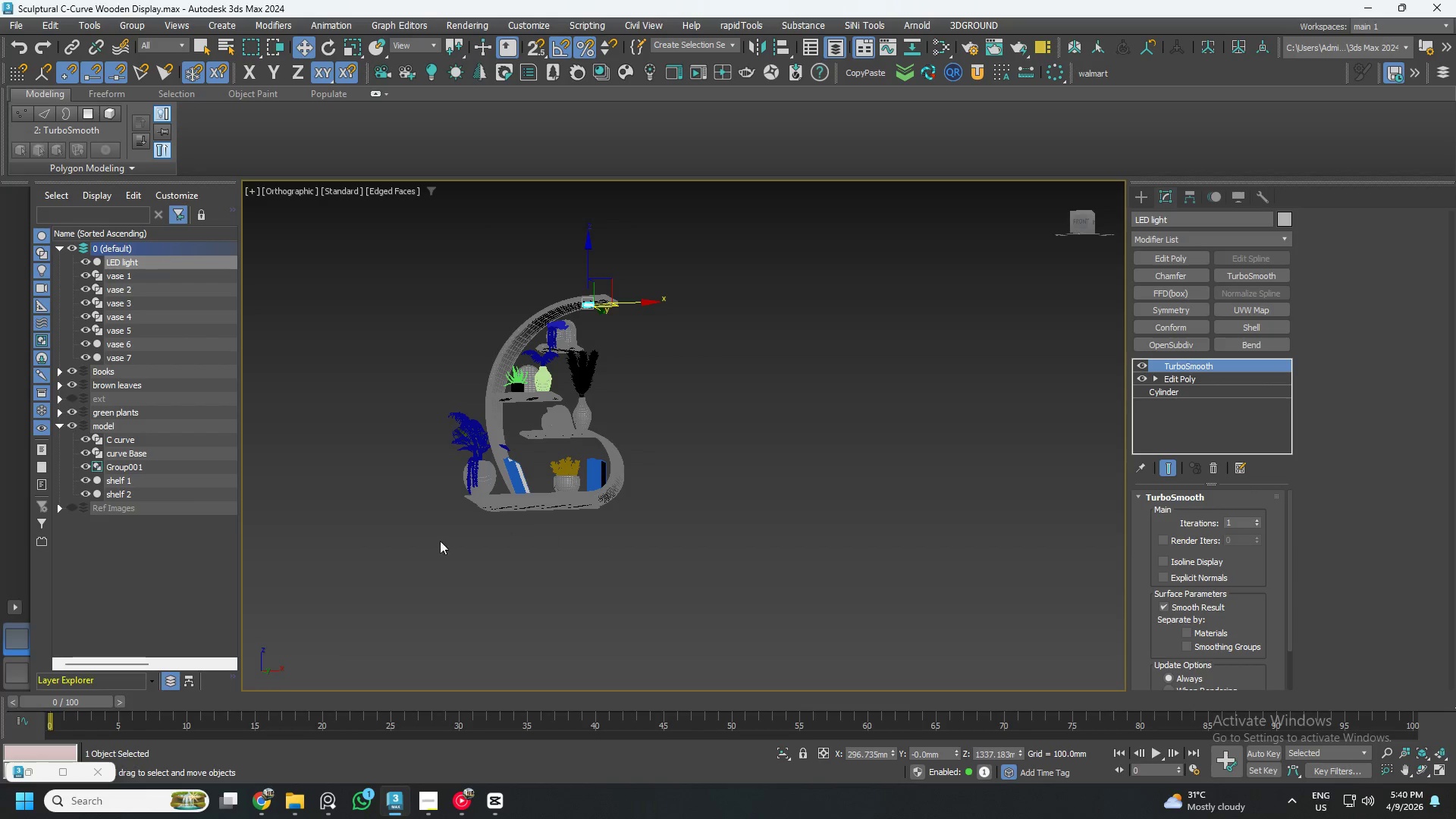 
left_click([417, 544])
 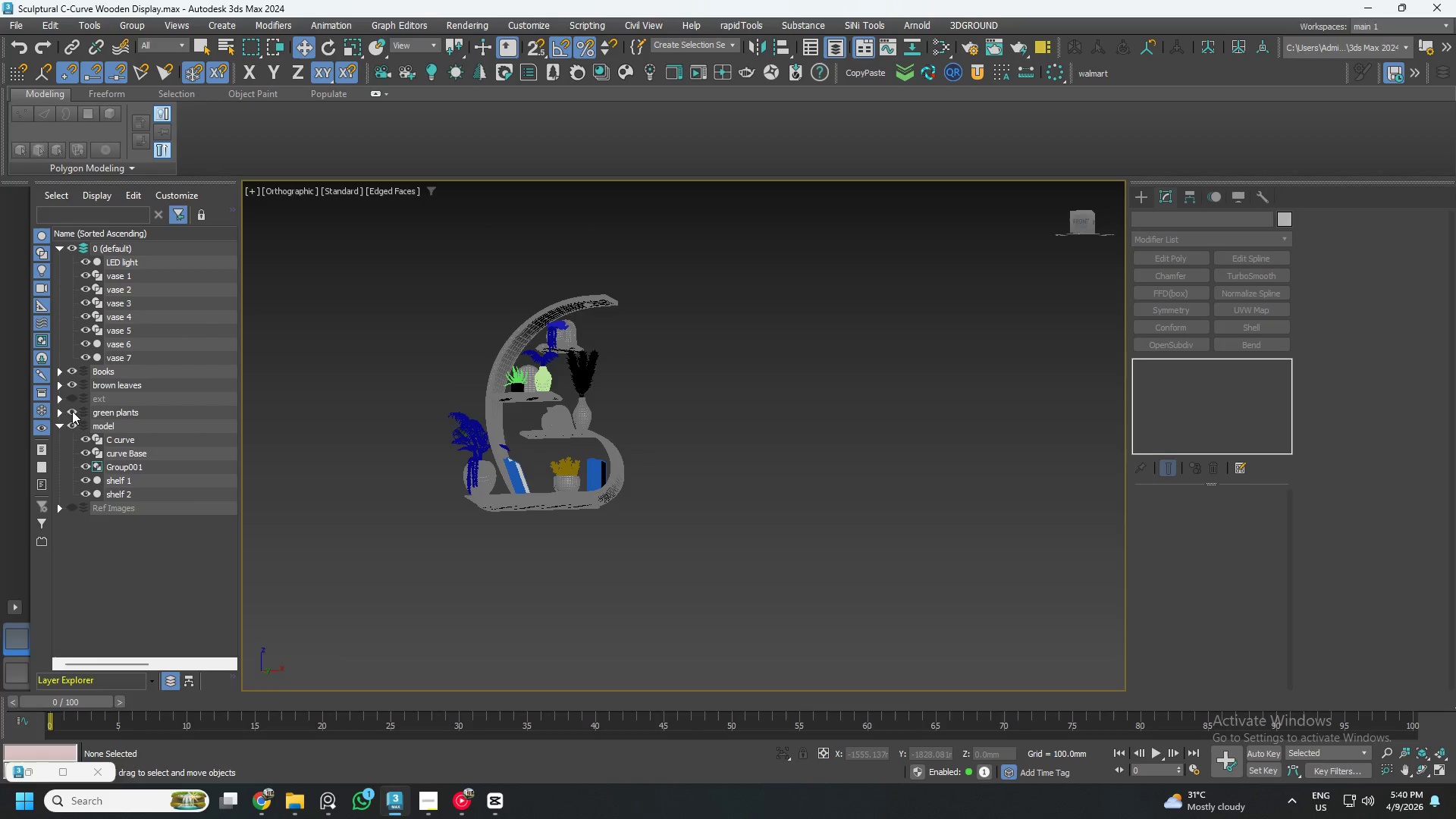 
left_click([71, 411])
 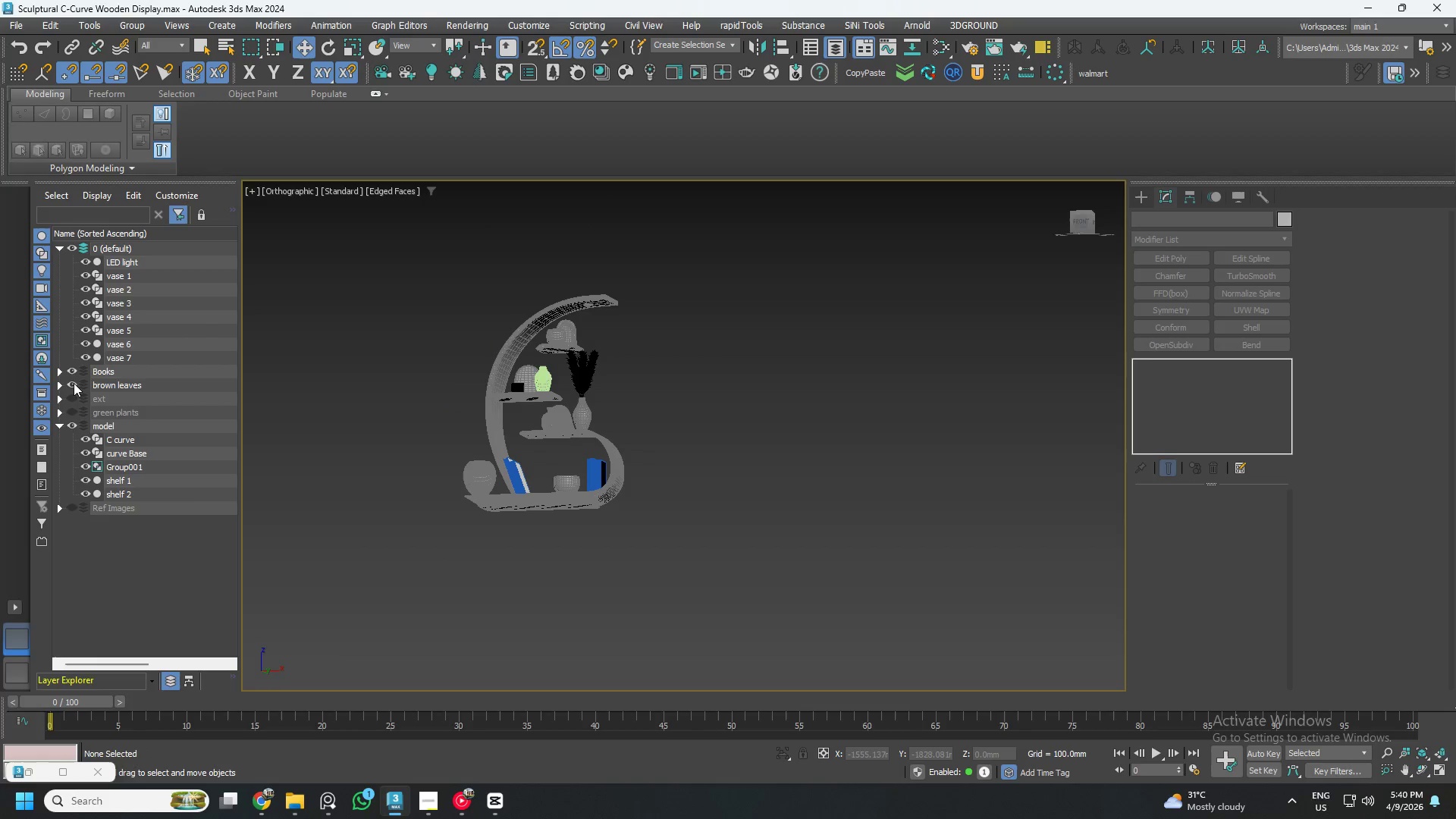 
left_click([74, 383])
 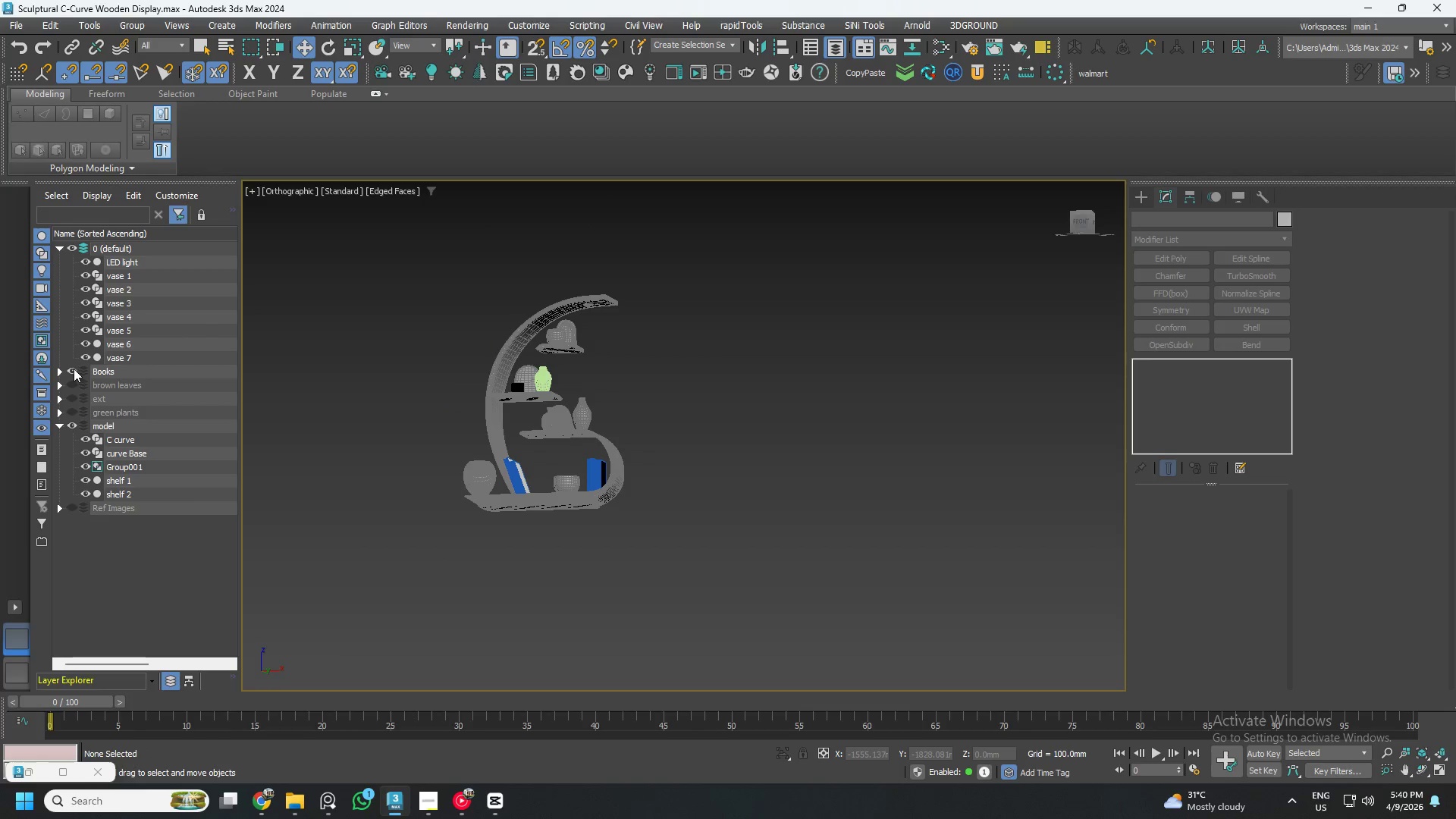 
left_click([74, 369])
 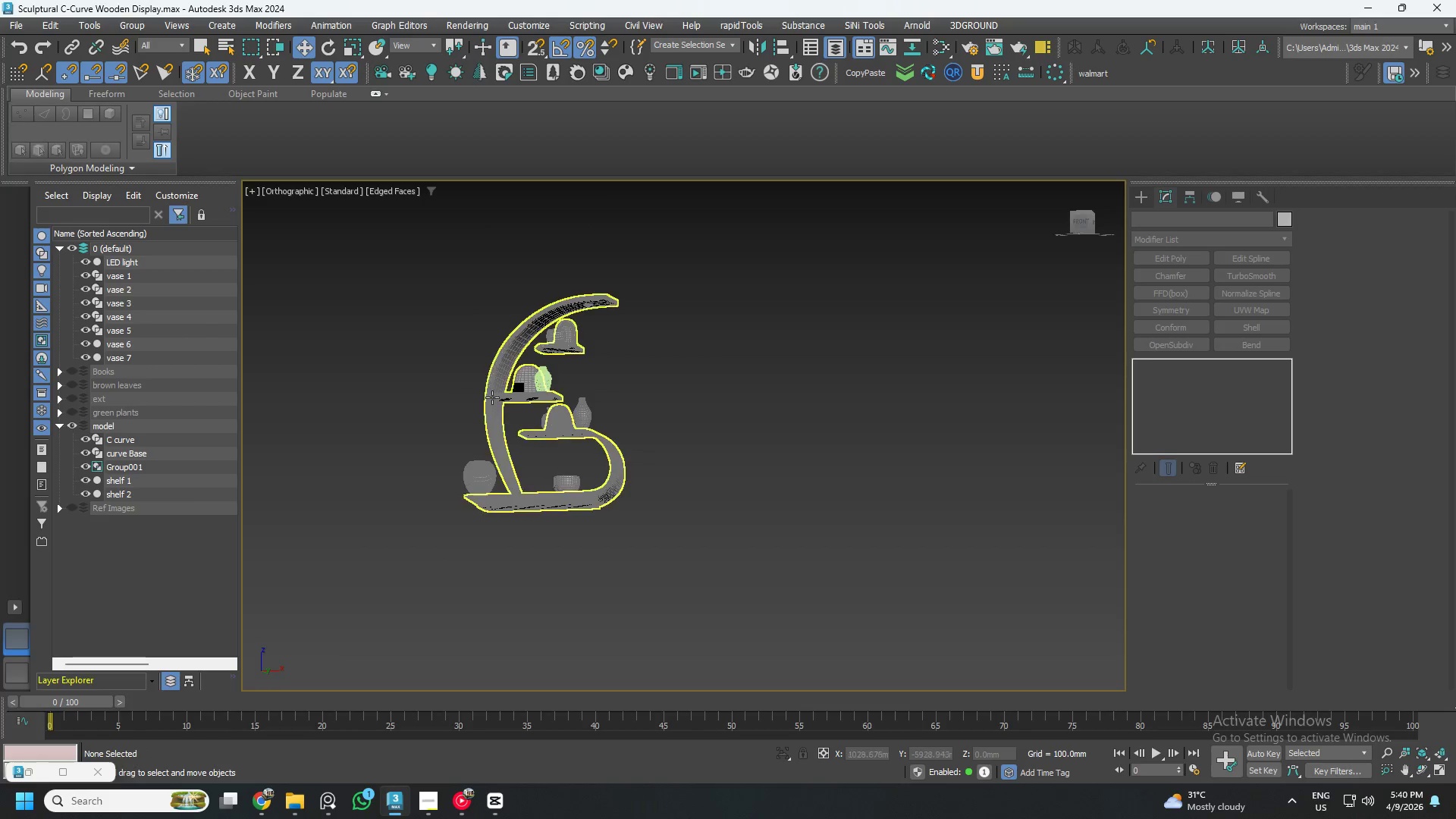 
scroll: coordinate [535, 381], scroll_direction: up, amount: 4.0
 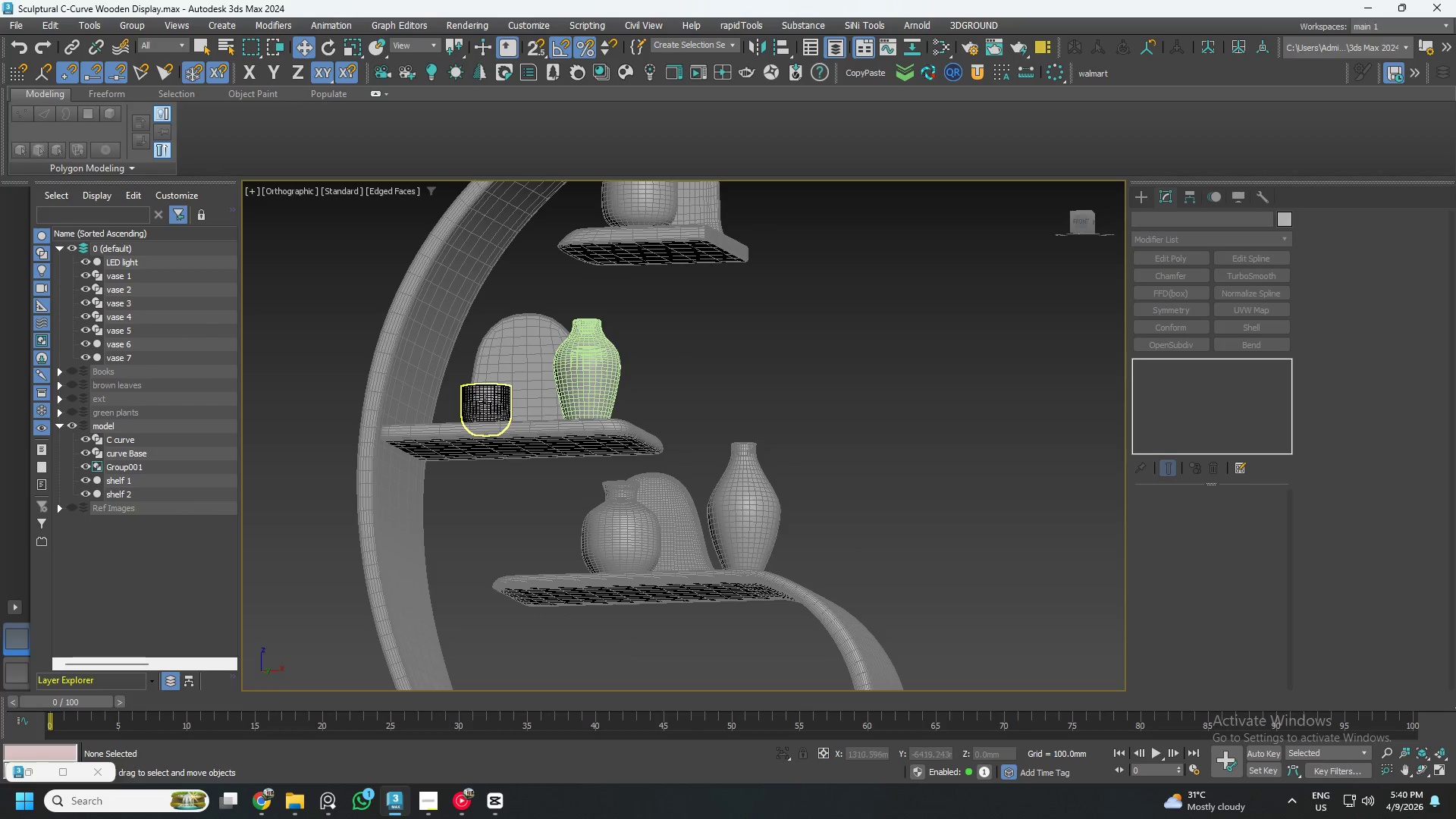 
left_click([483, 401])
 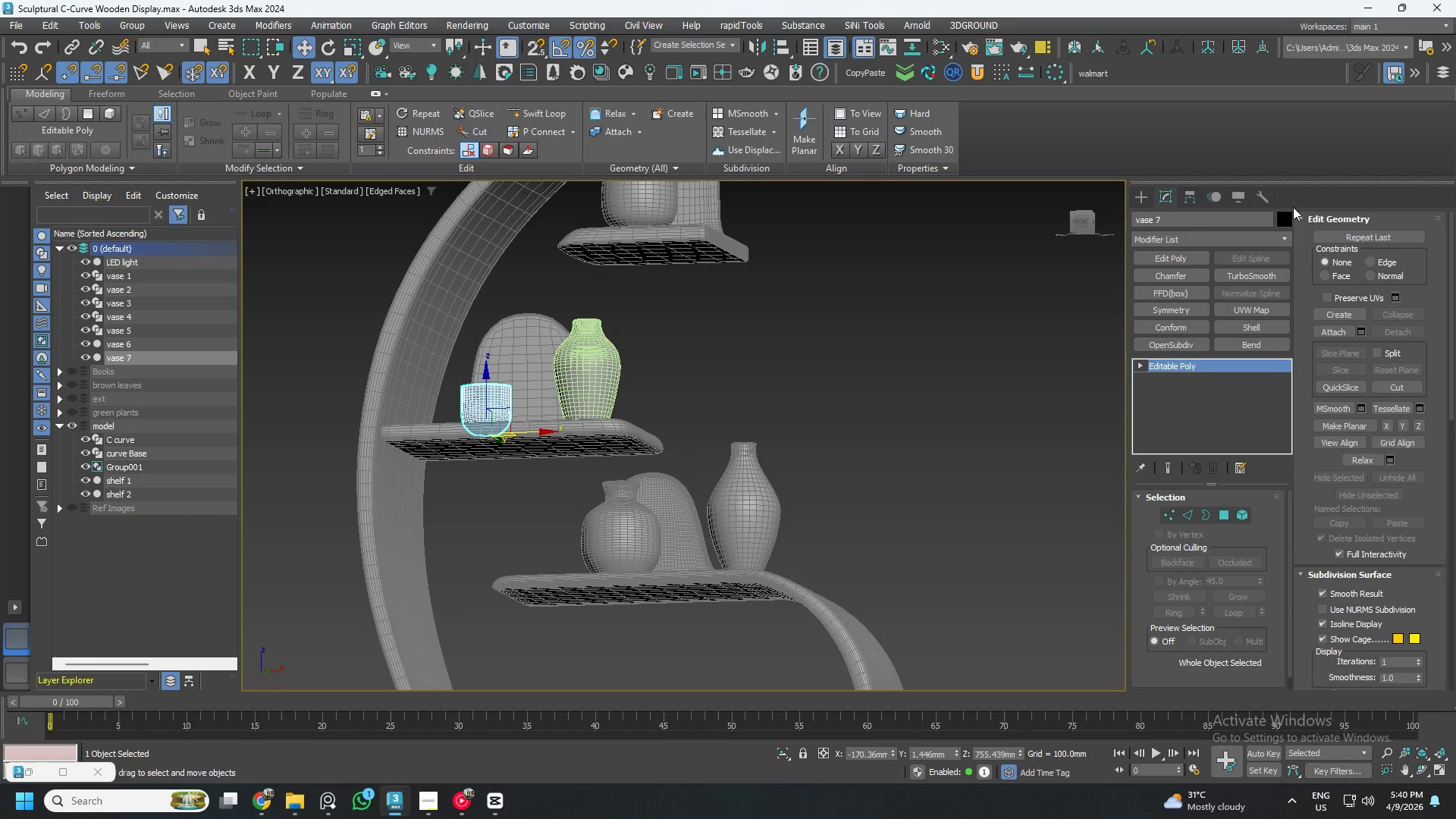 
left_click([1283, 216])
 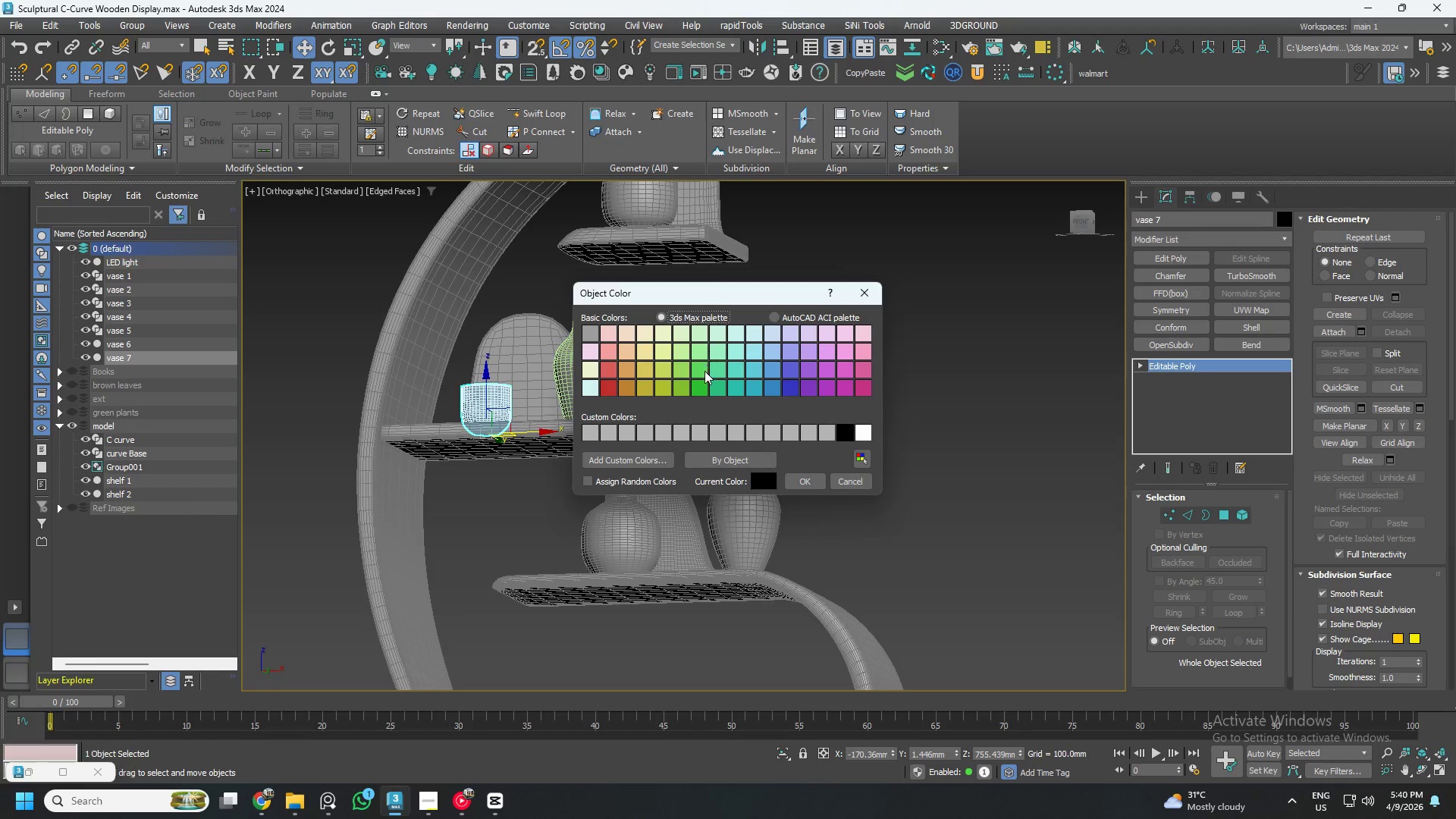 
left_click([698, 370])
 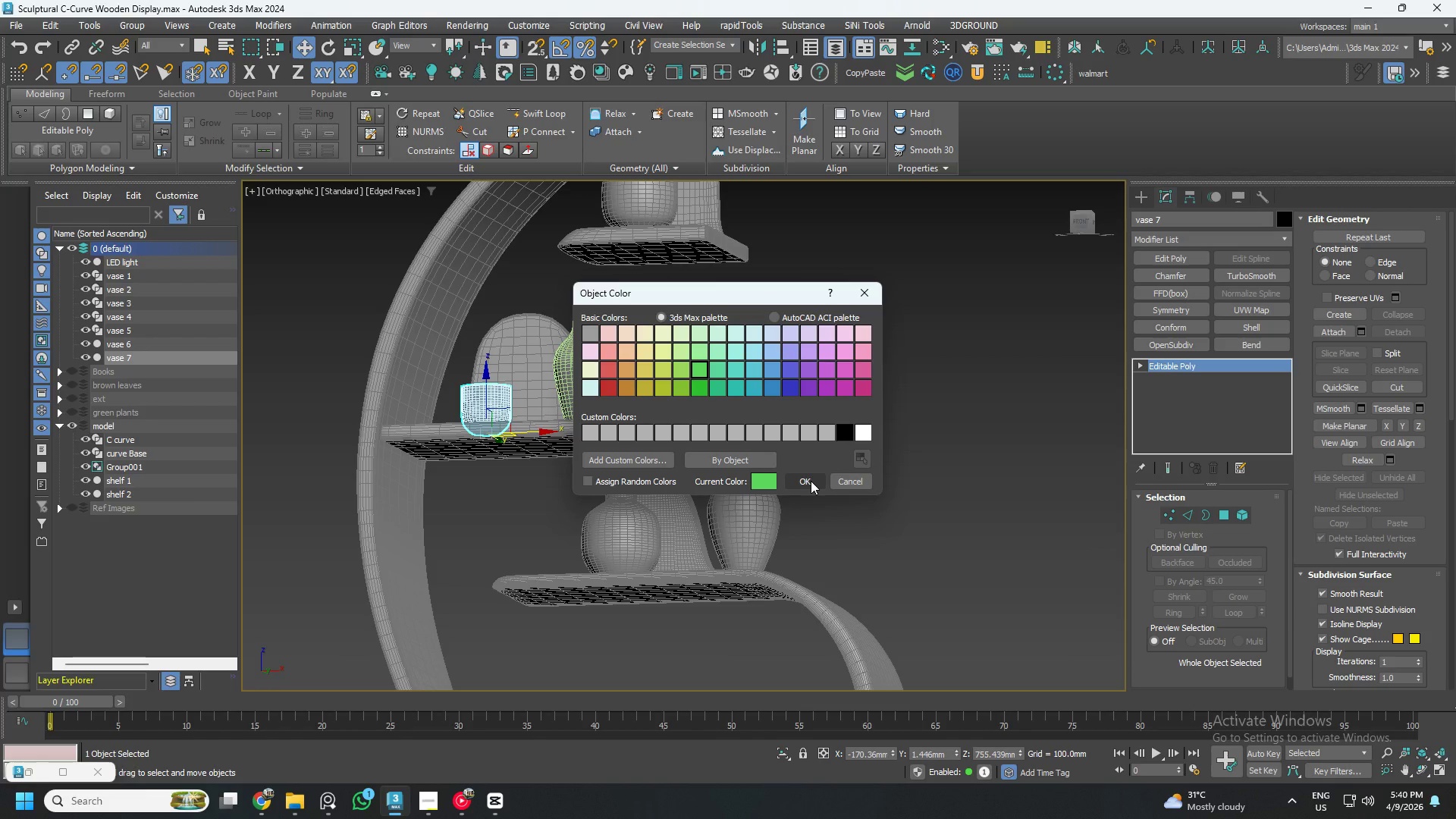 
left_click([811, 481])
 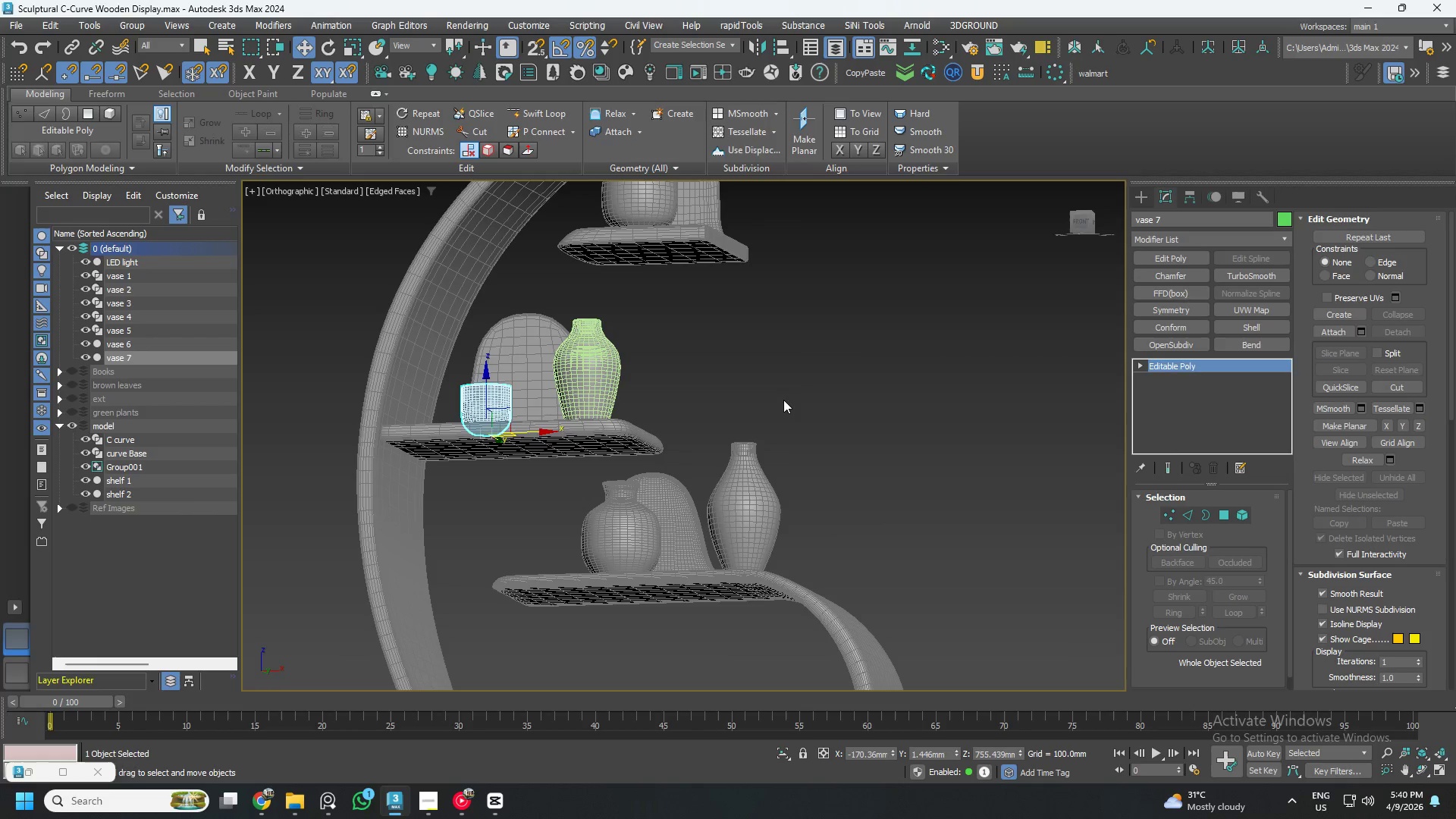 
left_click([753, 522])
 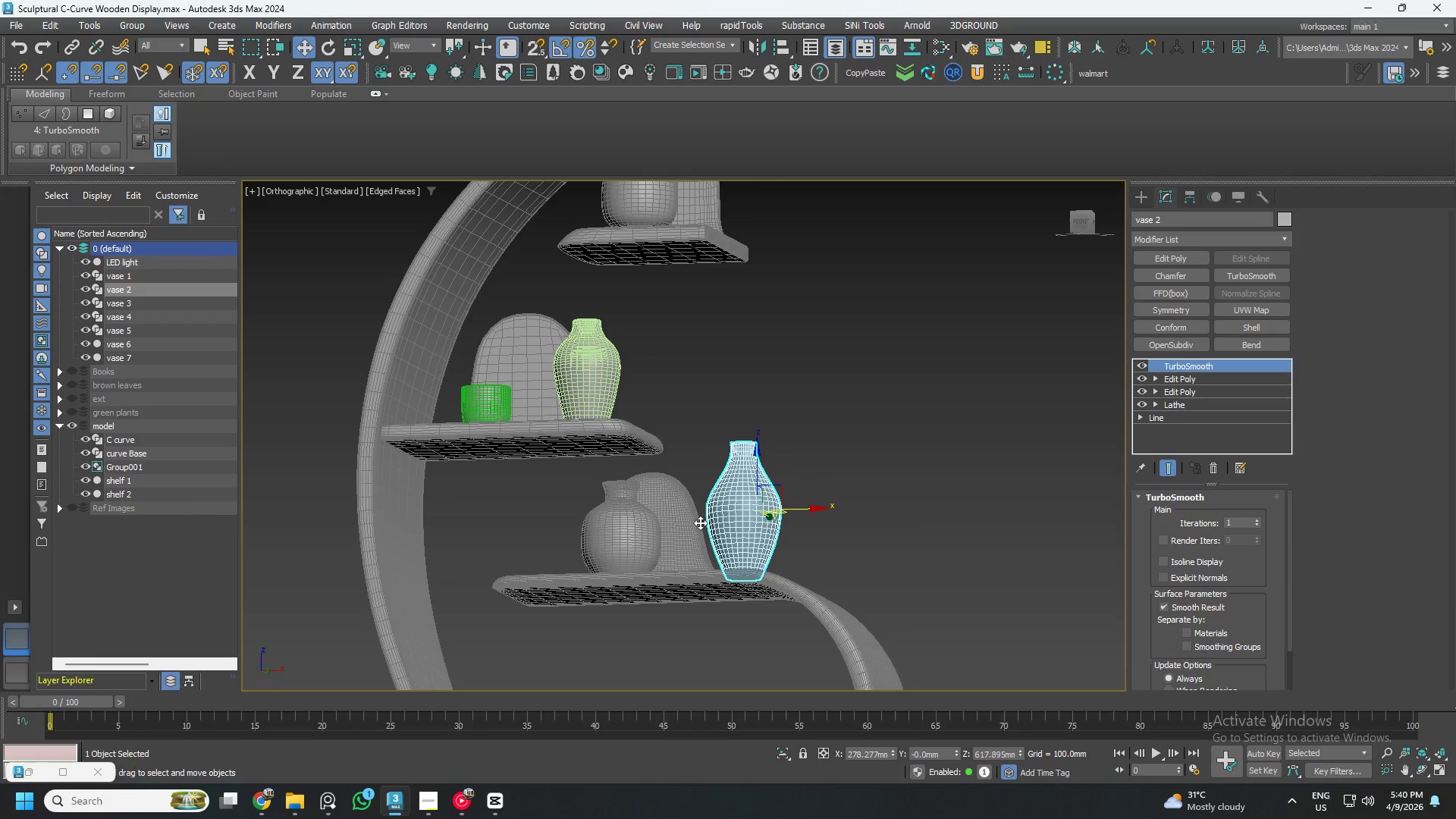 
hold_key(key=ControlLeft, duration=0.69)
left_click([635, 526])
 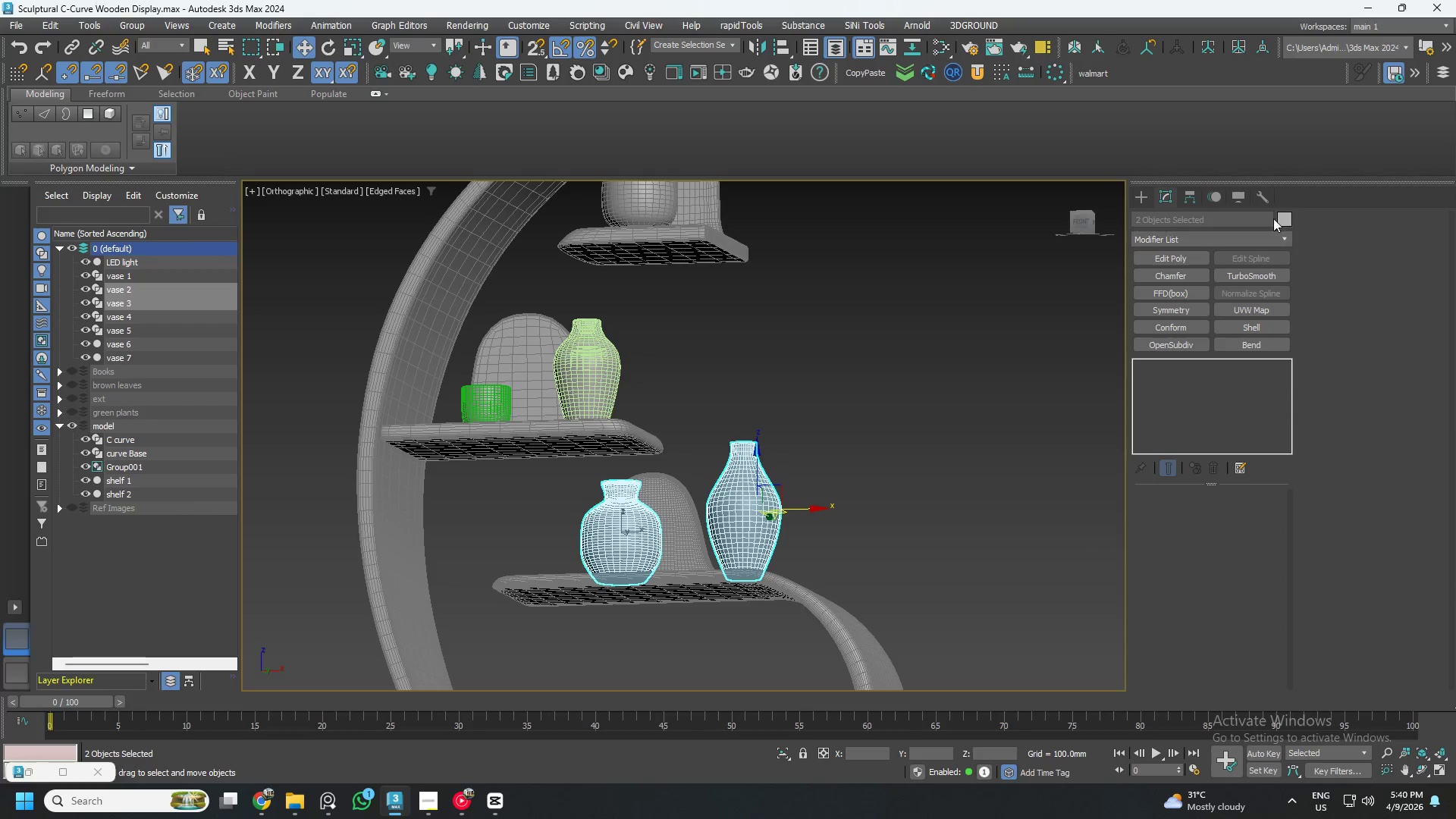 
left_click([1286, 215])
 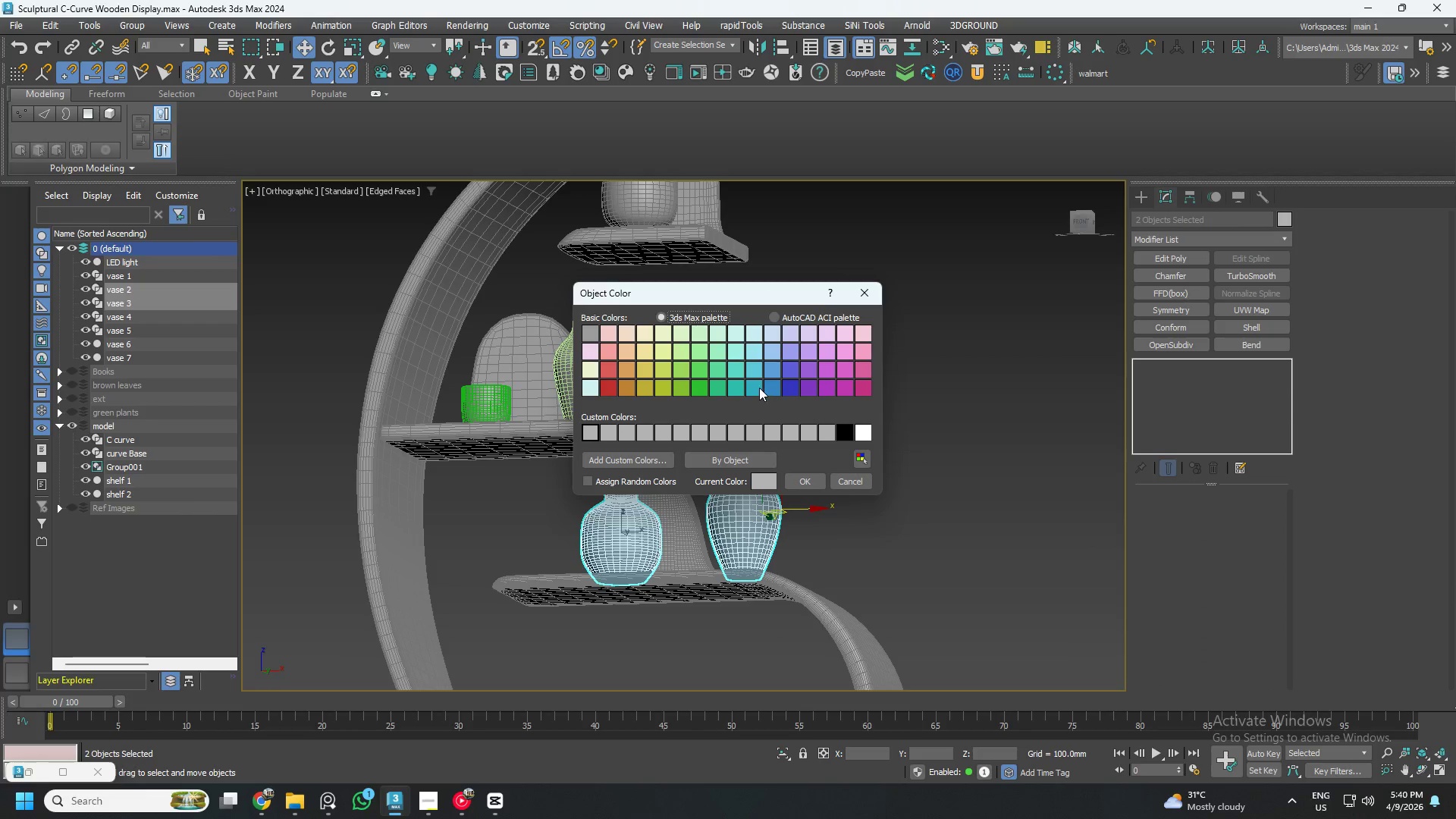 
left_click([756, 388])
 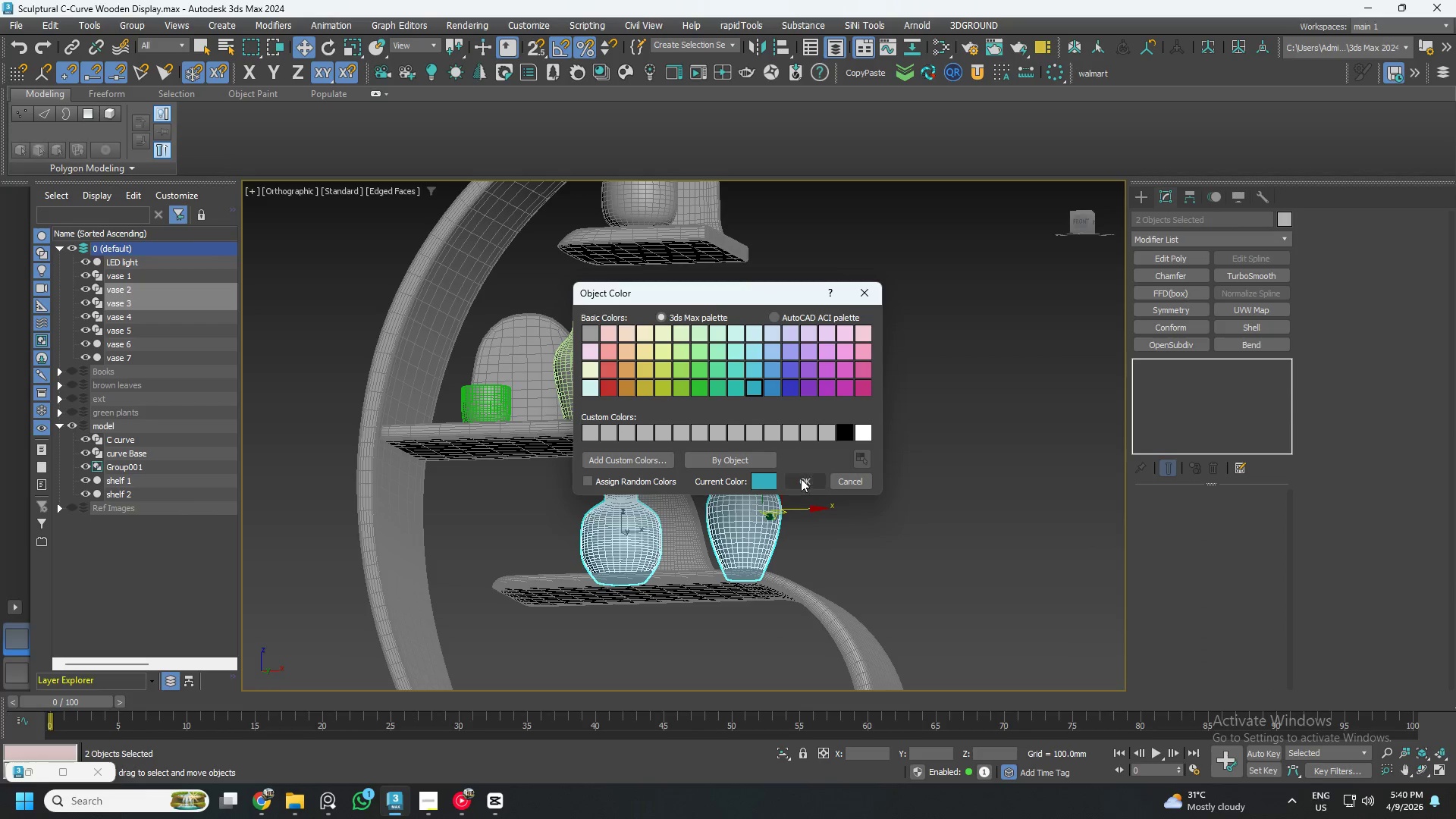 
left_click([803, 488])
 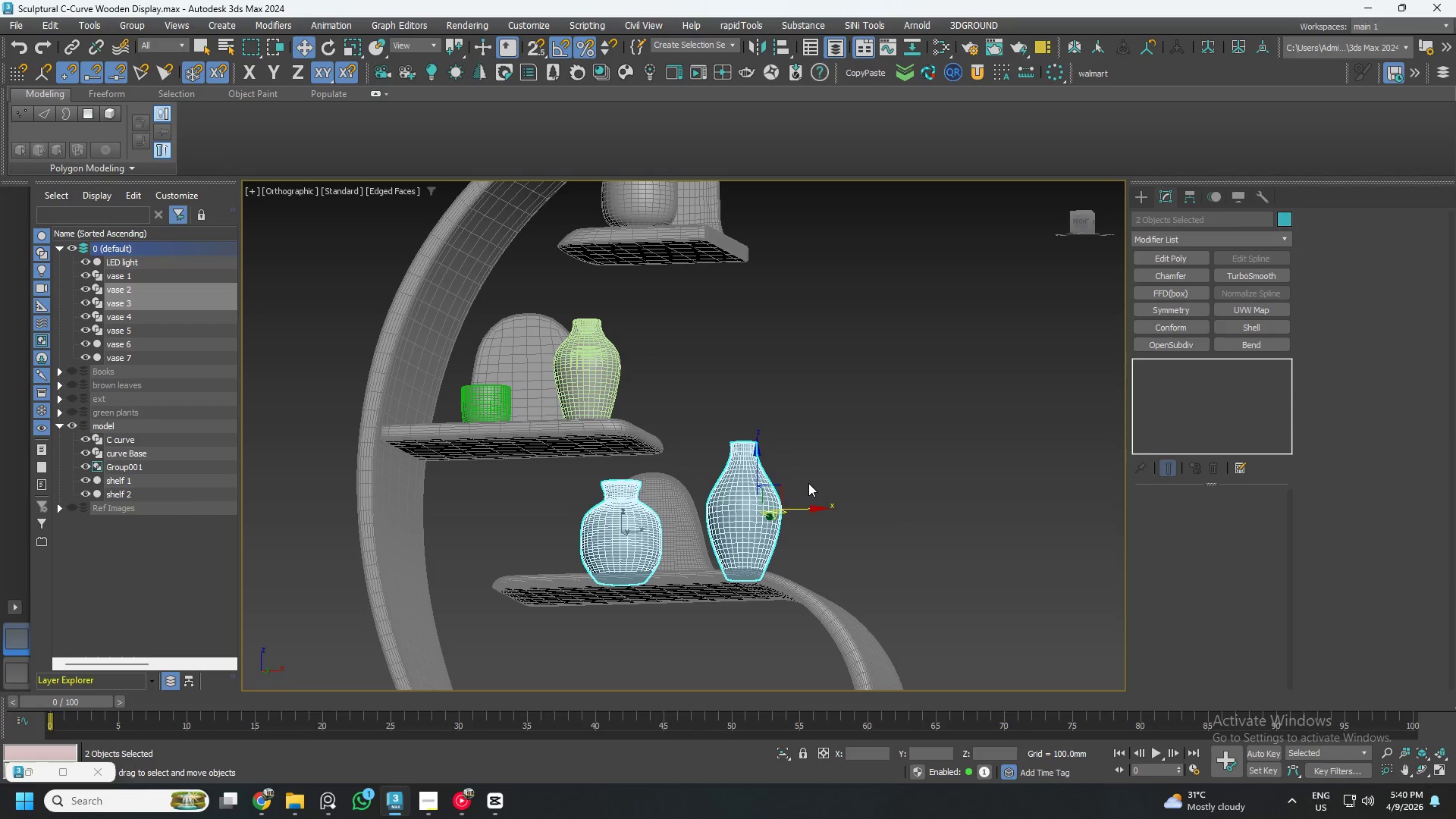 
left_click([889, 453])
 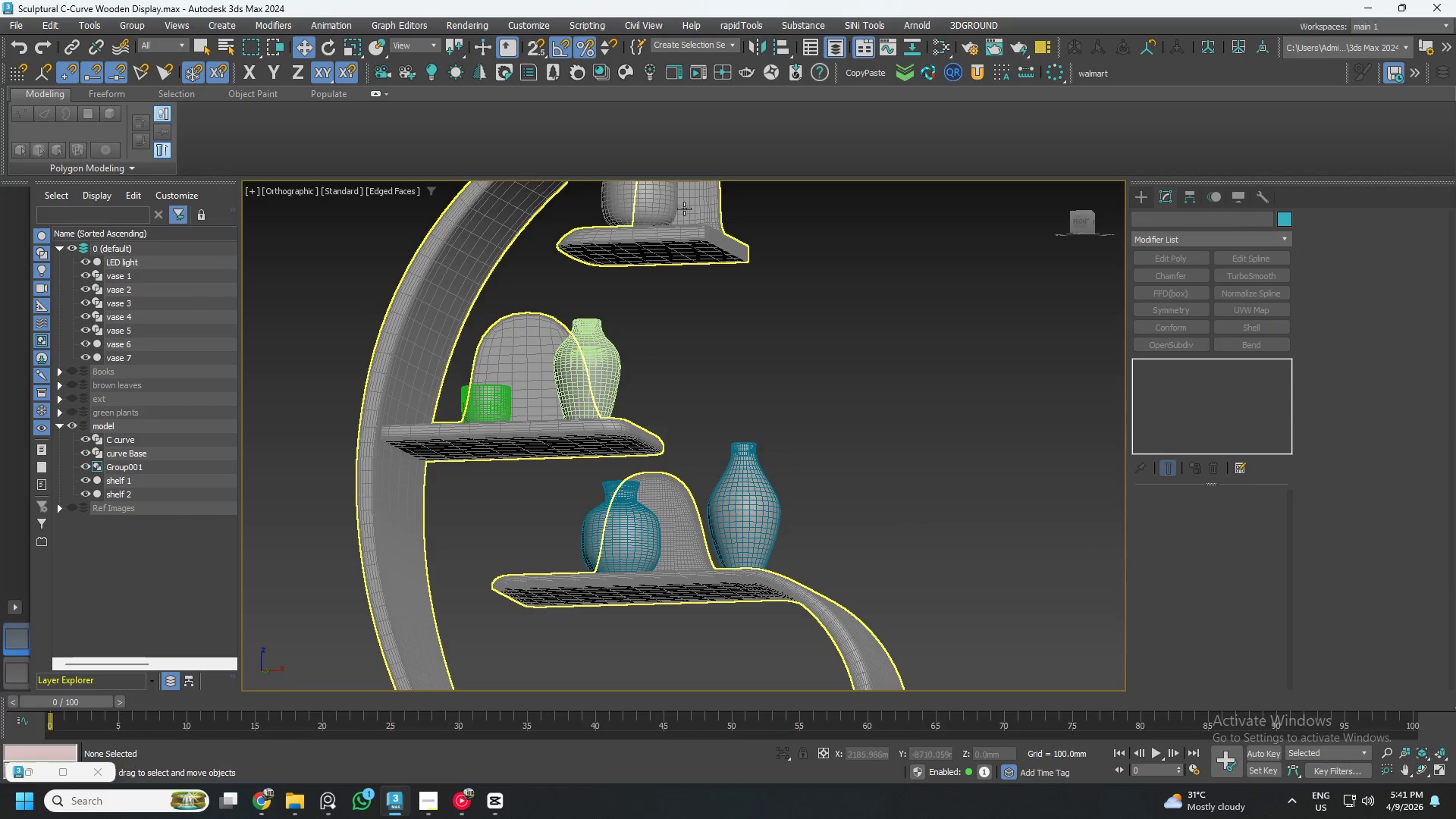 
left_click([656, 198])
 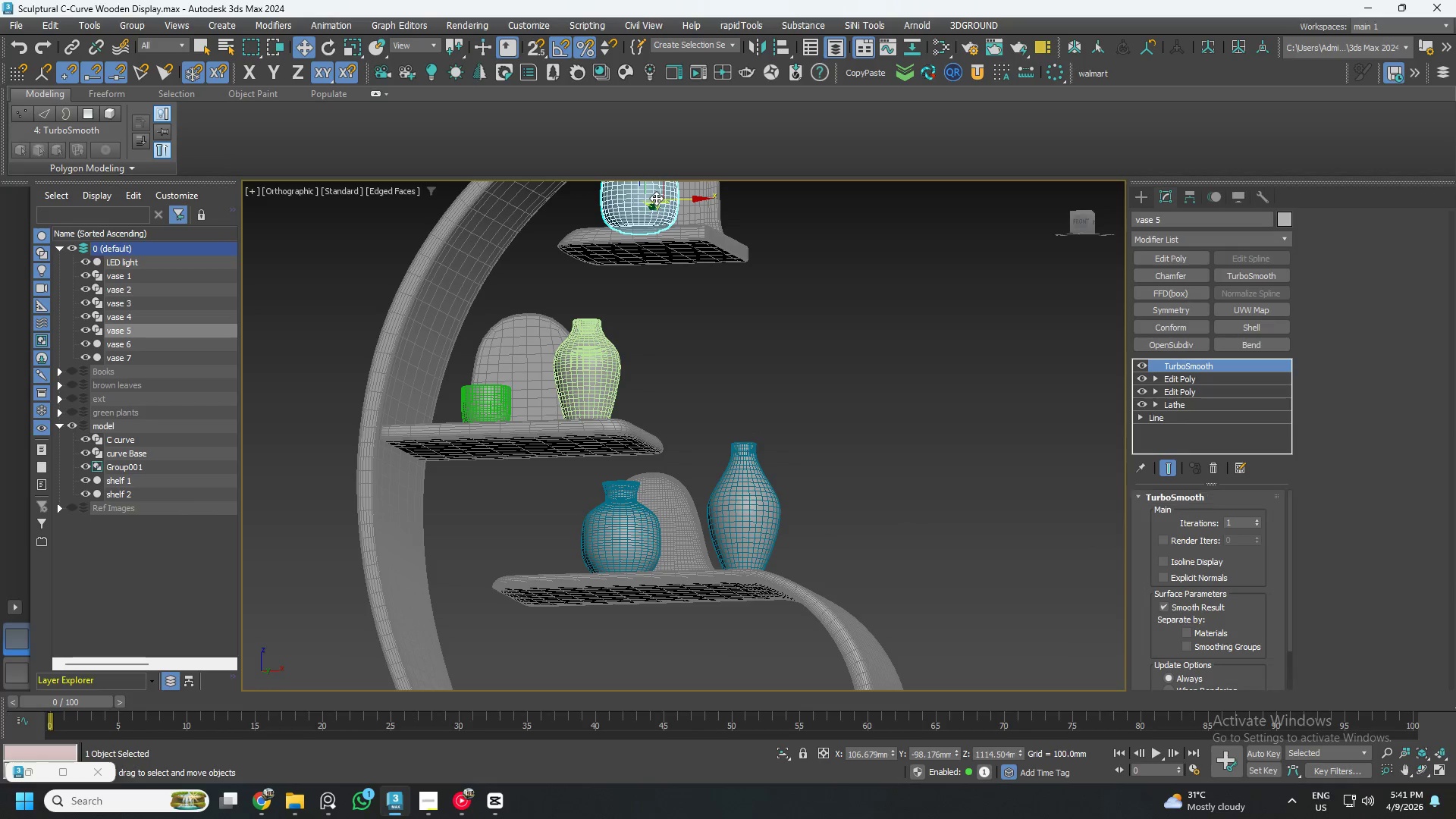 
scroll: coordinate [678, 234], scroll_direction: down, amount: 3.0
 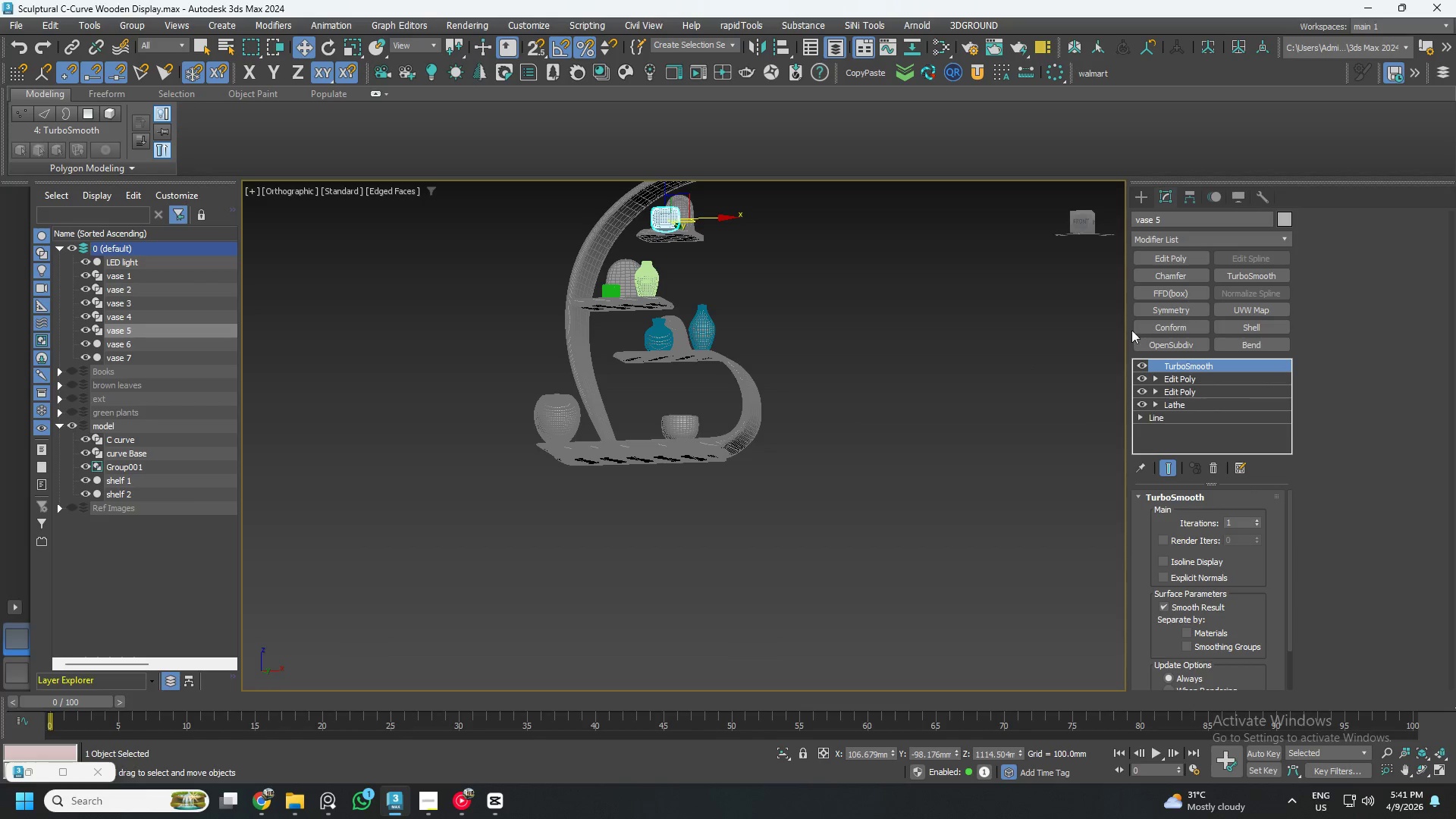 
left_click([1285, 216])
 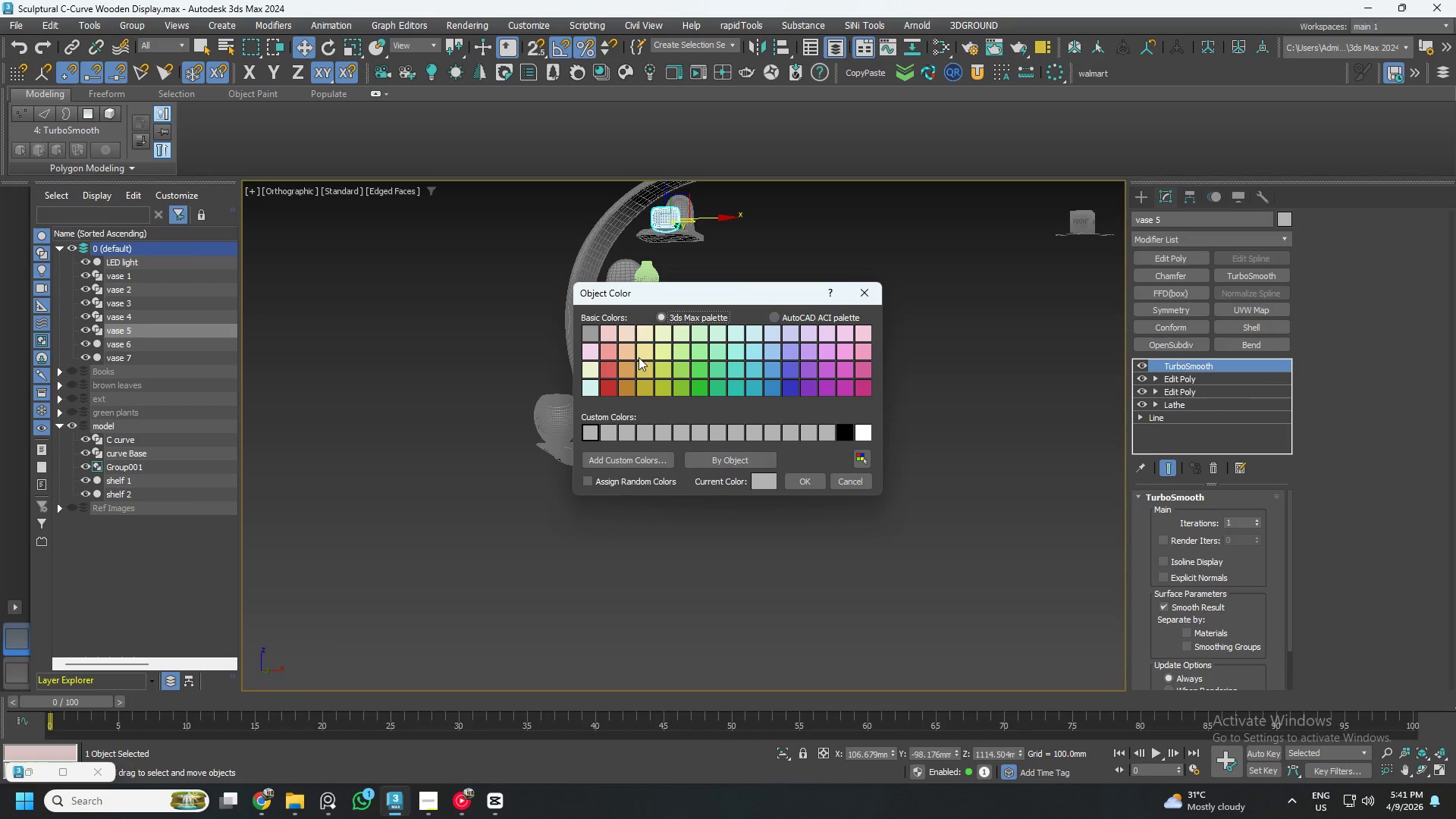 
left_click([645, 369])
 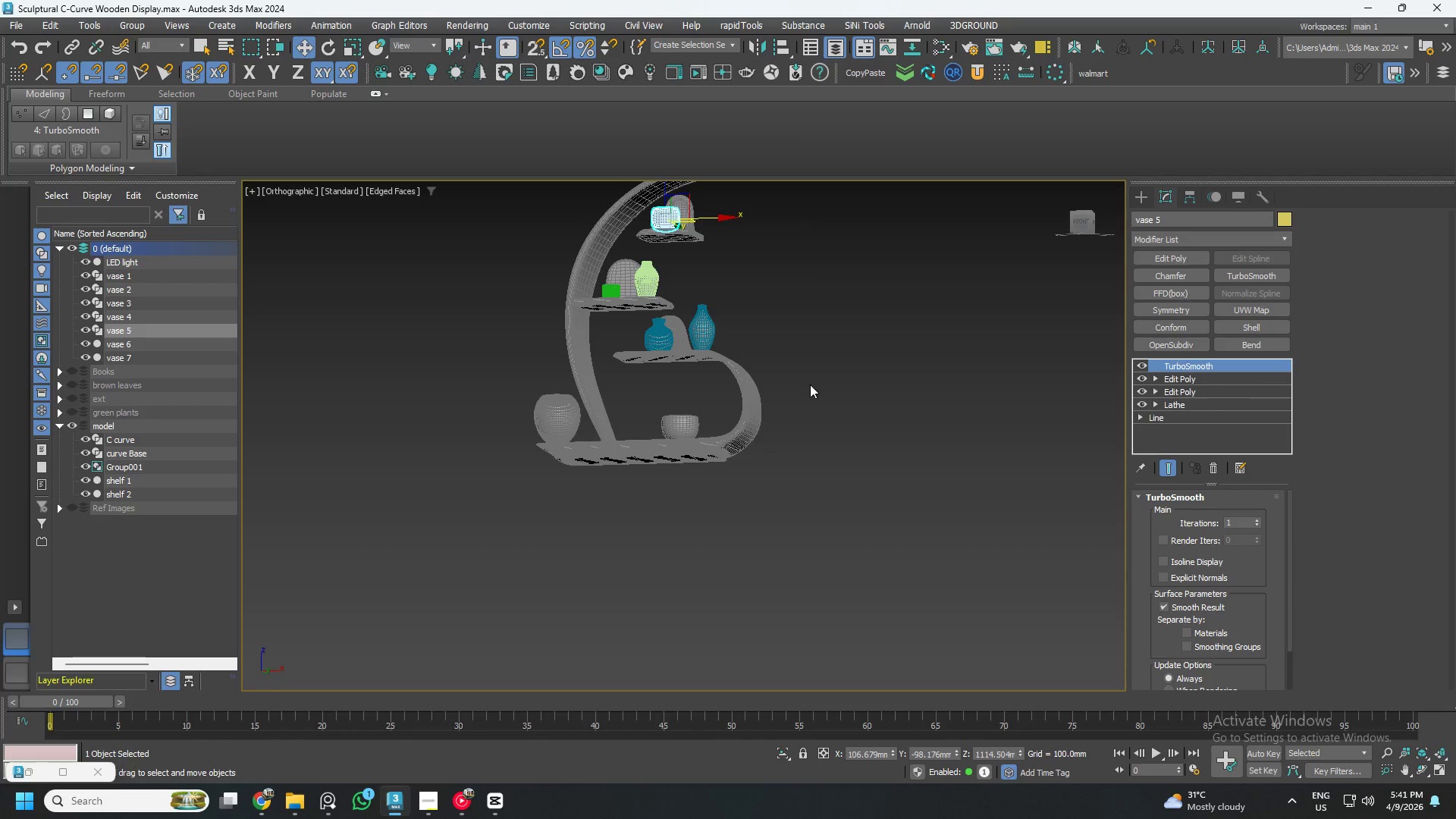 
left_click([692, 428])
 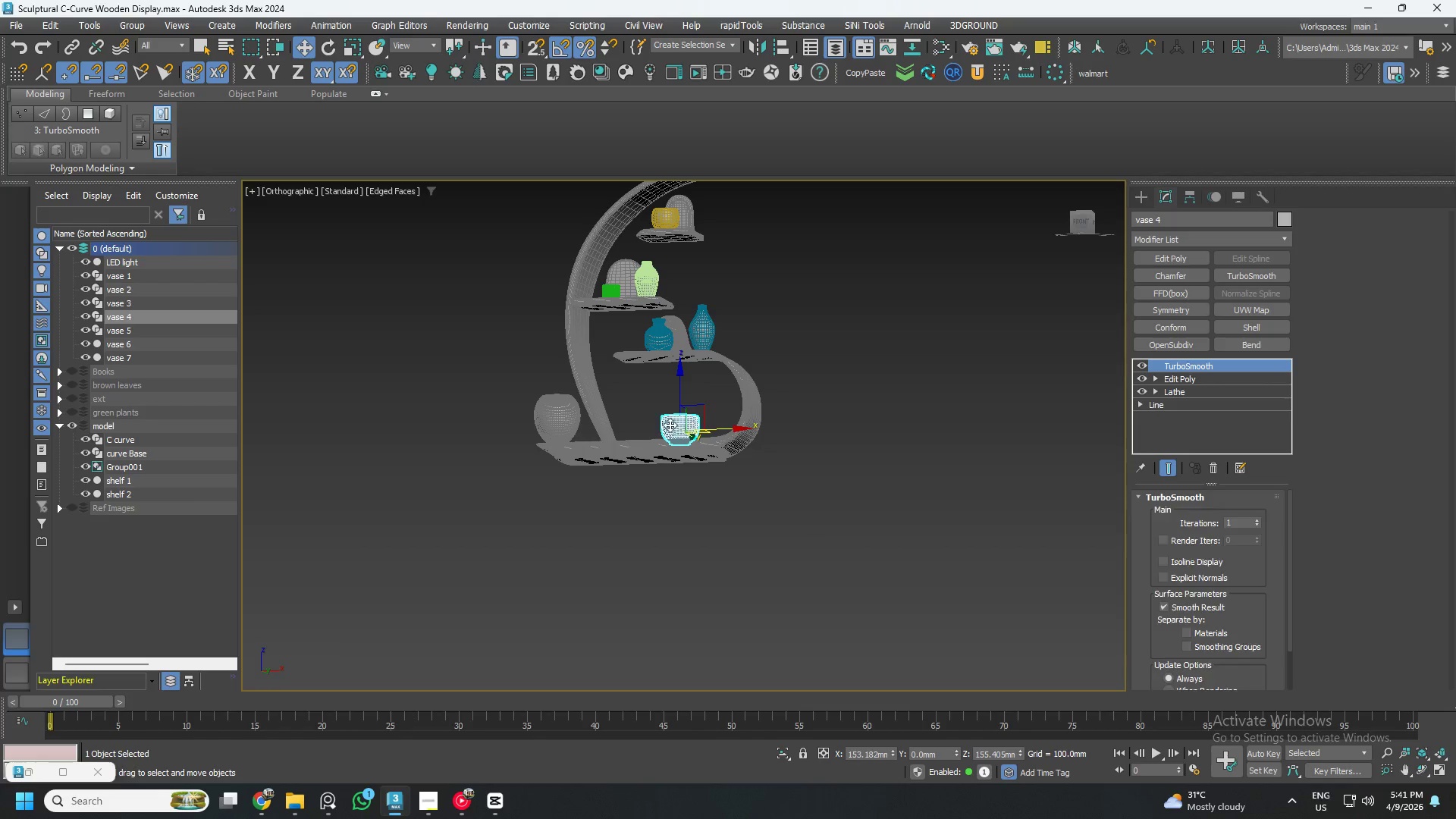 
hold_key(key=ControlLeft, duration=0.78)
left_click([553, 409])
 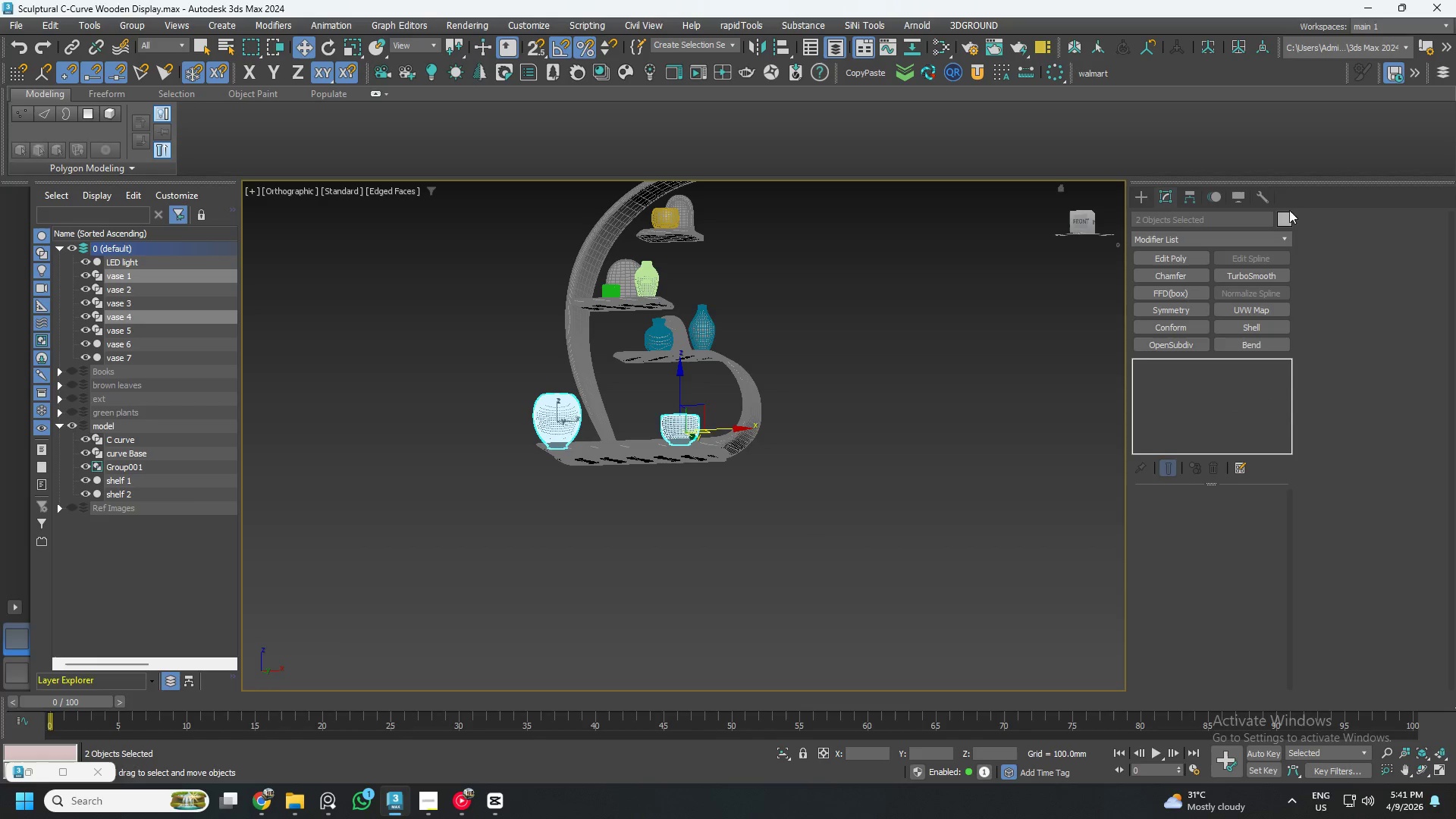 
left_click([1281, 218])
 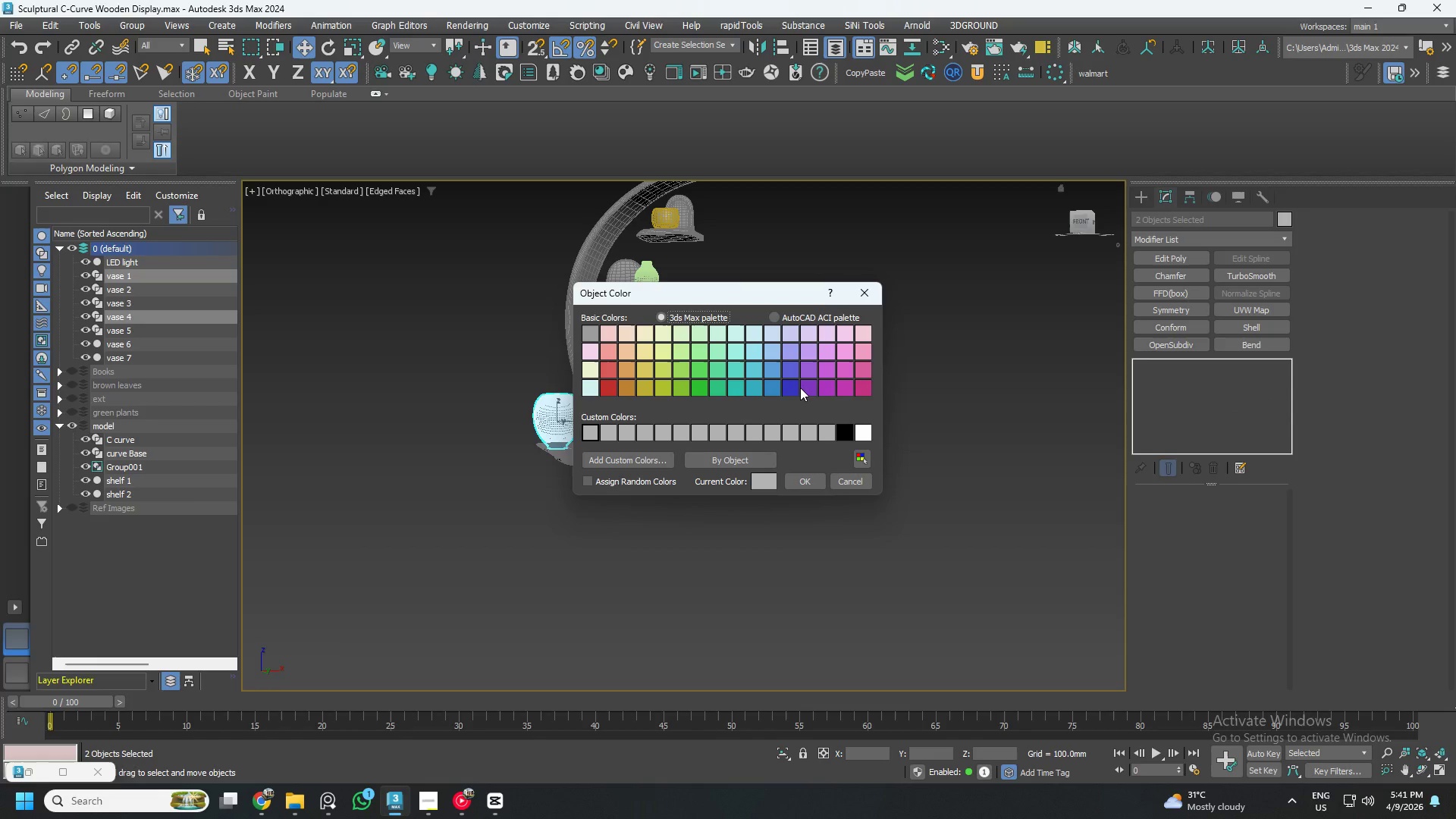 
left_click([810, 388])
 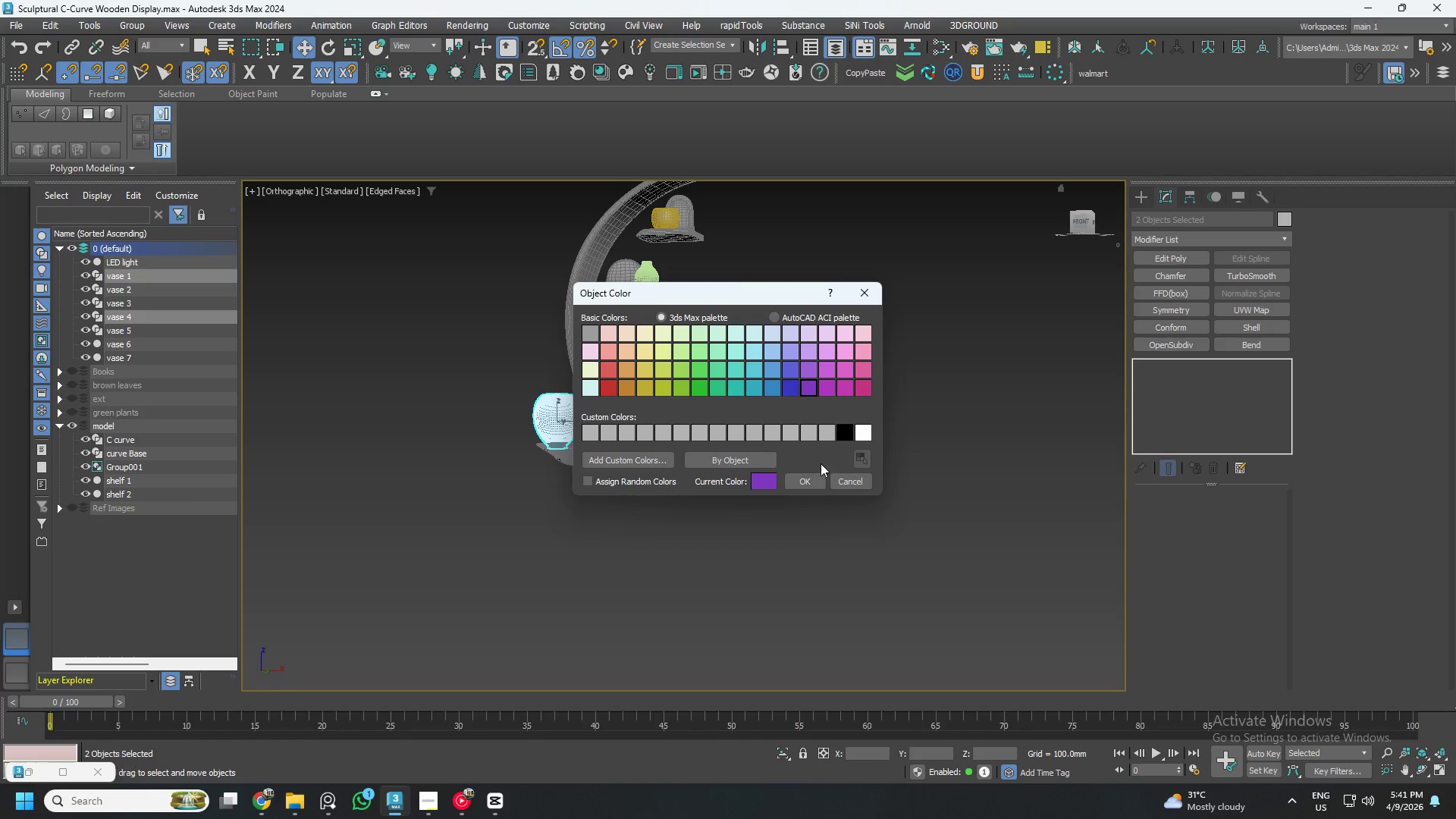 
left_click([816, 484])
 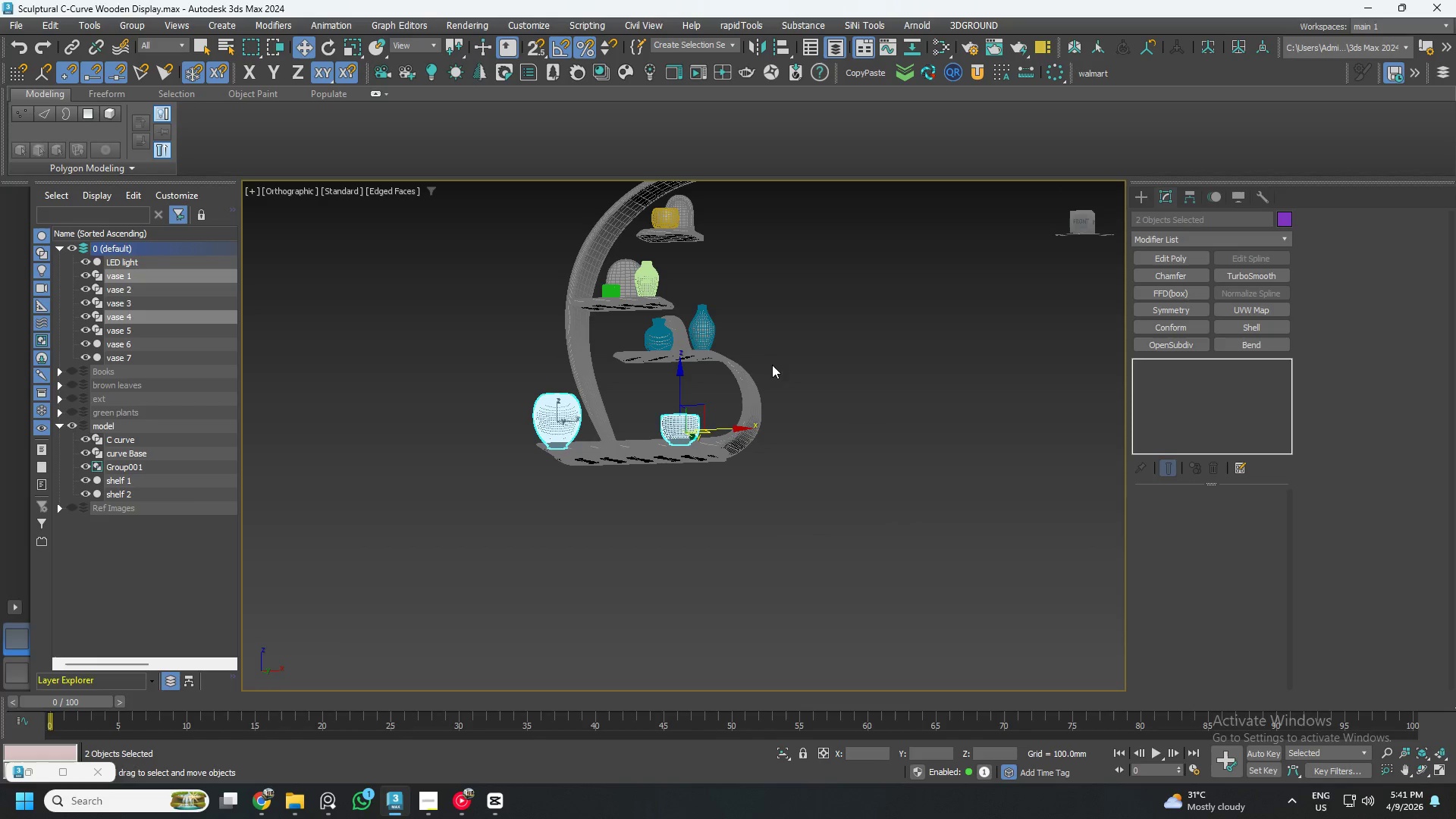 
left_click([825, 334])
 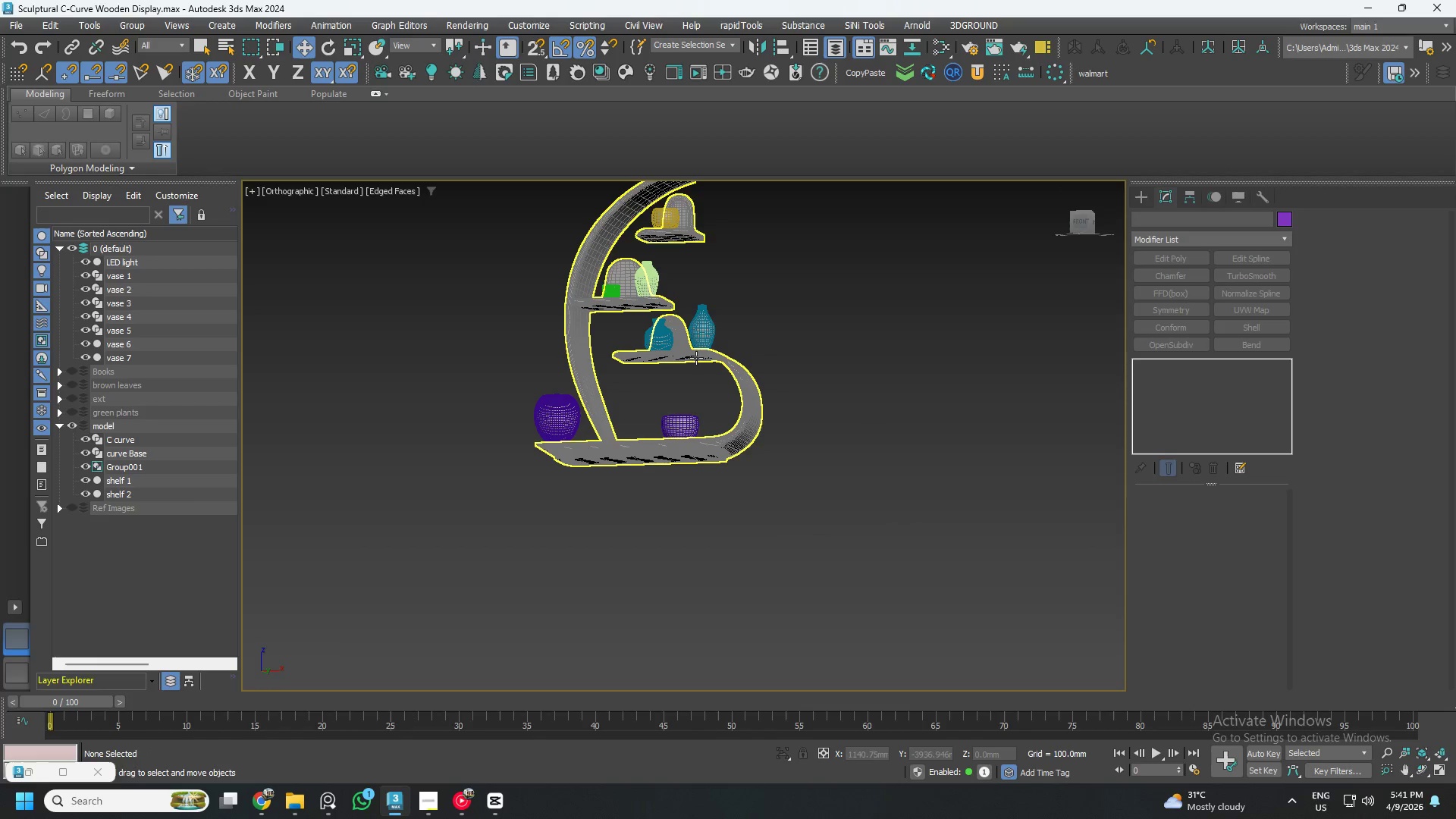 
left_click([695, 360])
 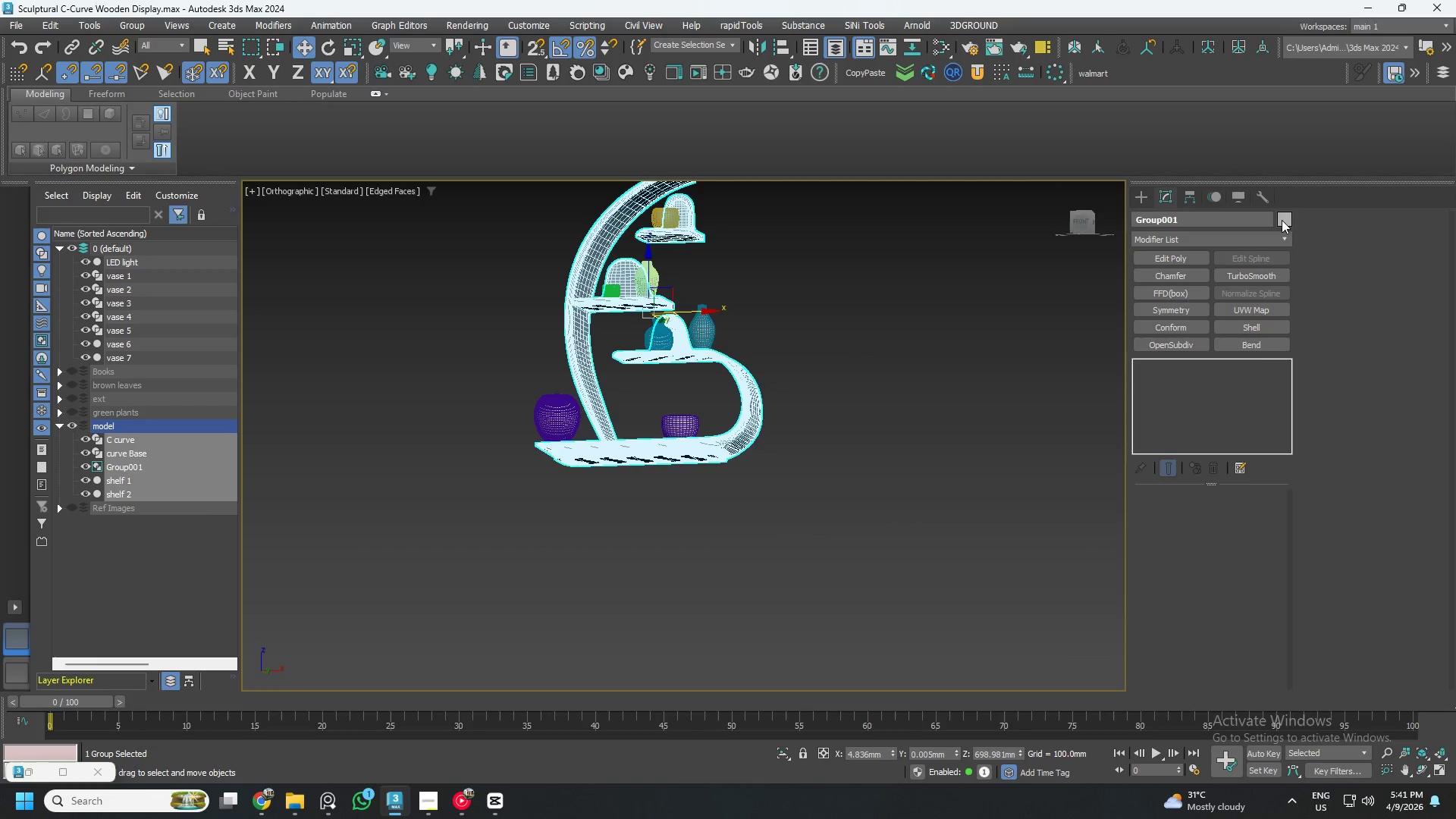 
left_click([1282, 220])
 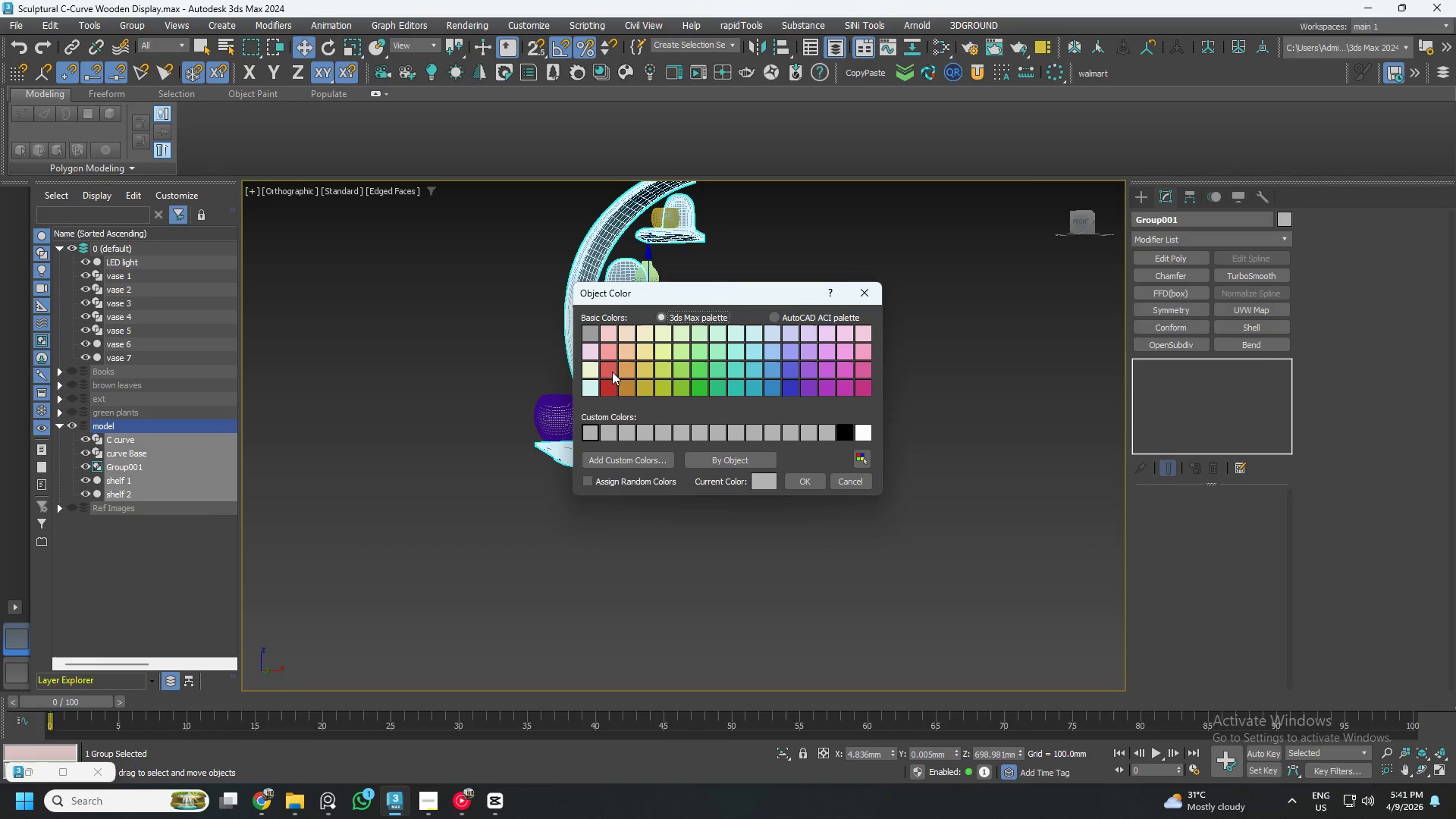 
left_click([607, 384])
 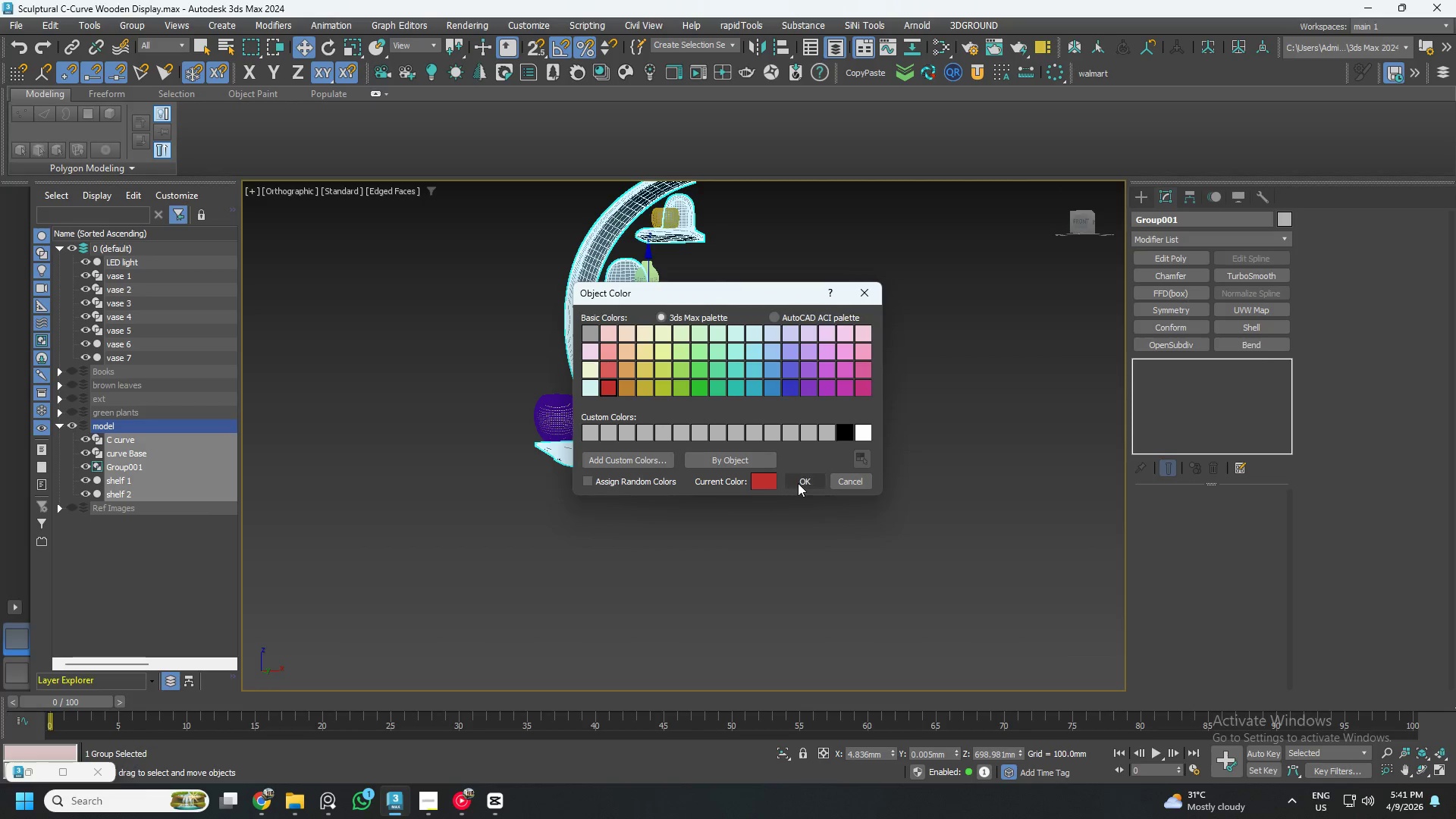 
left_click([799, 484])
 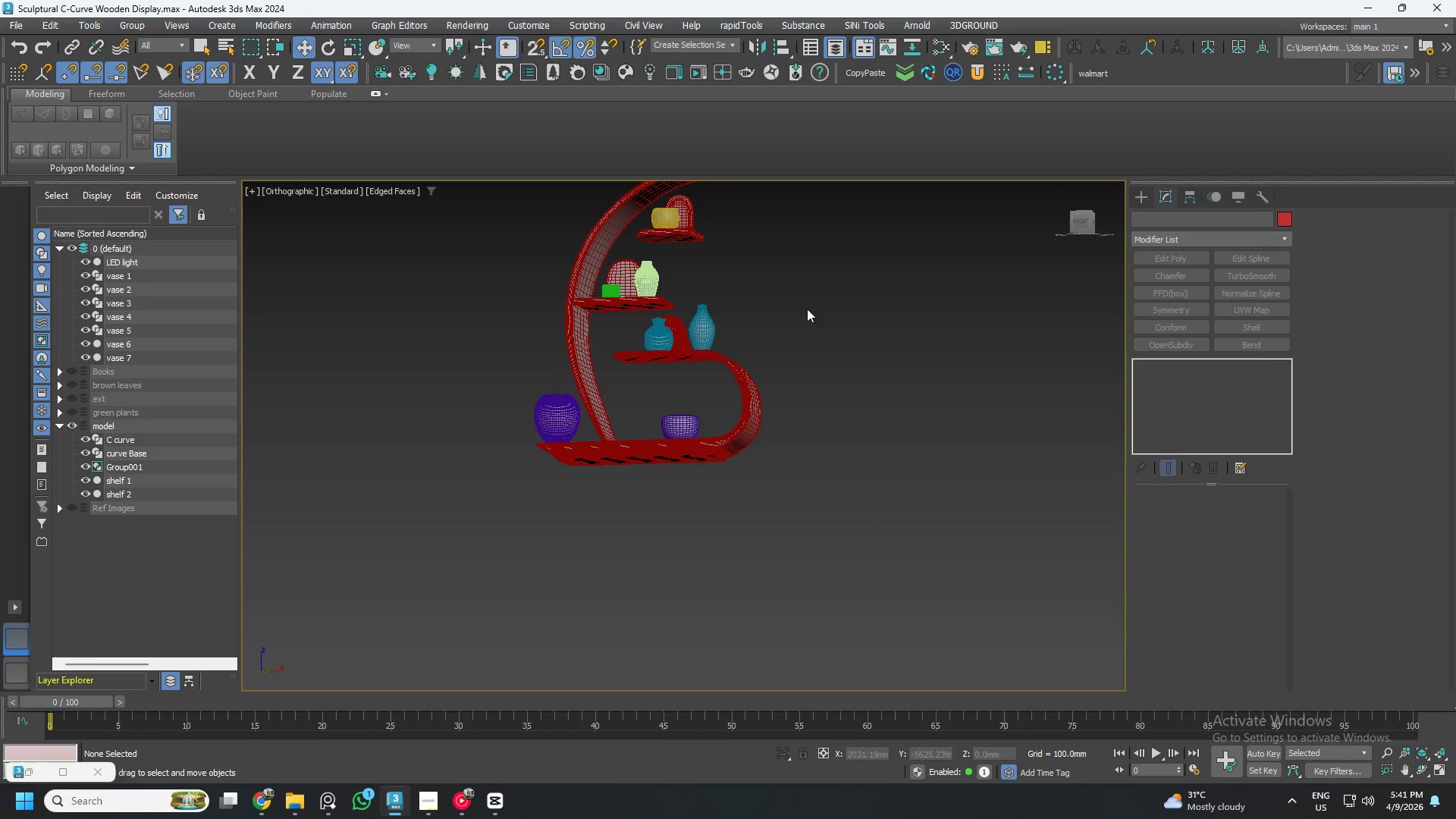 
hold_key(key=AltLeft, duration=0.56)
 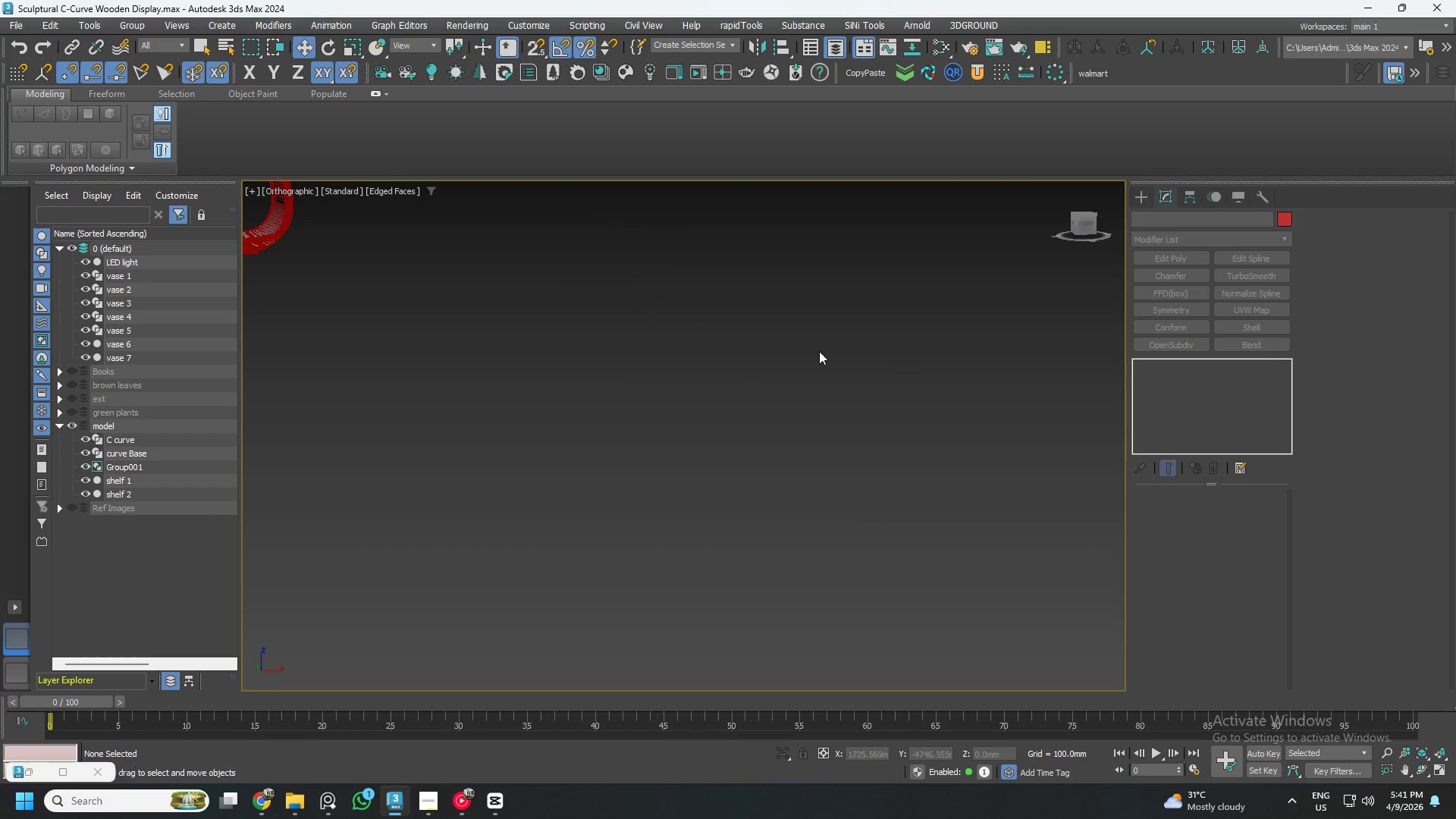 
scroll: coordinate [740, 343], scroll_direction: down, amount: 3.0
 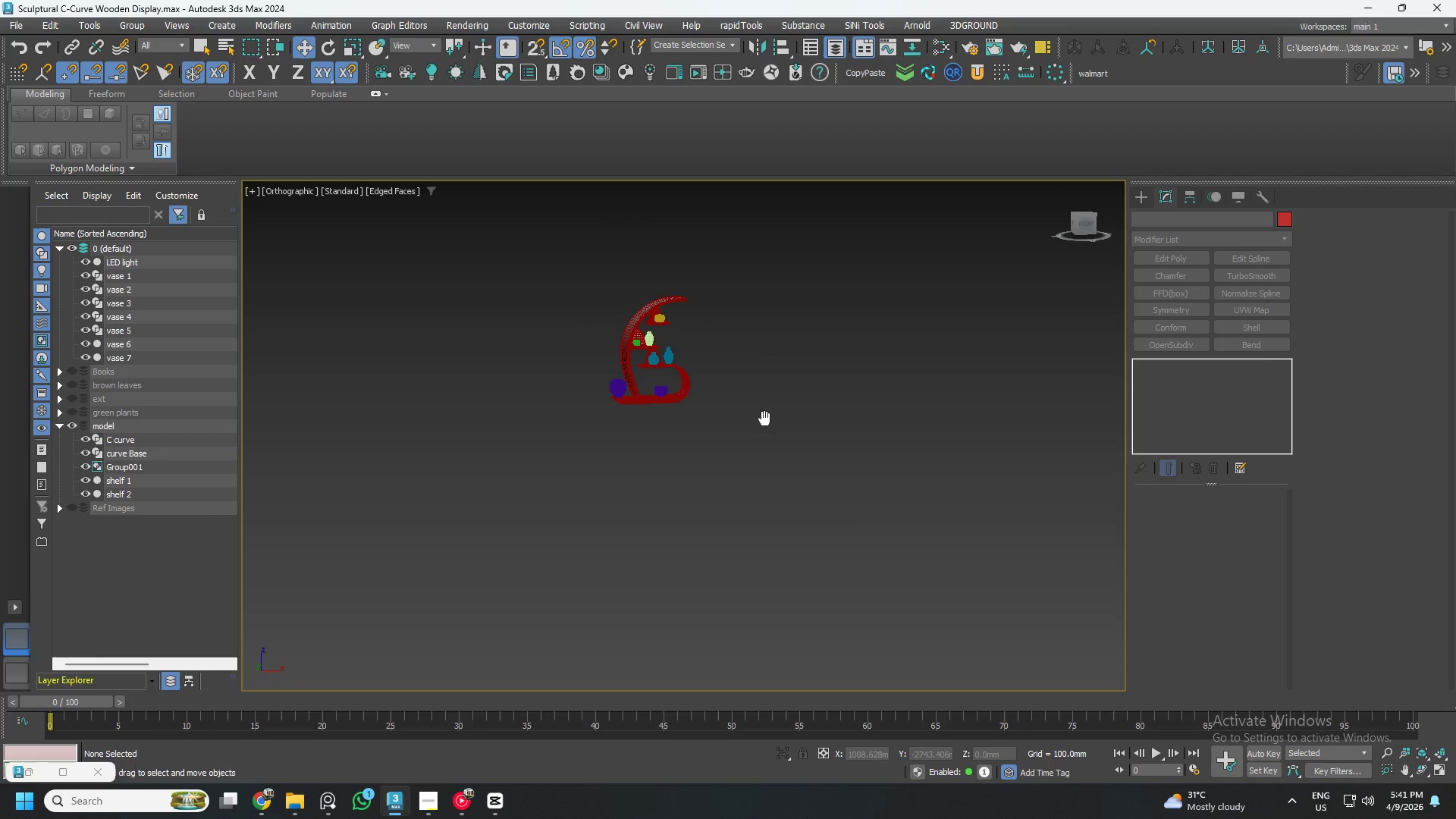 
scroll: coordinate [703, 372], scroll_direction: up, amount: 7.0
 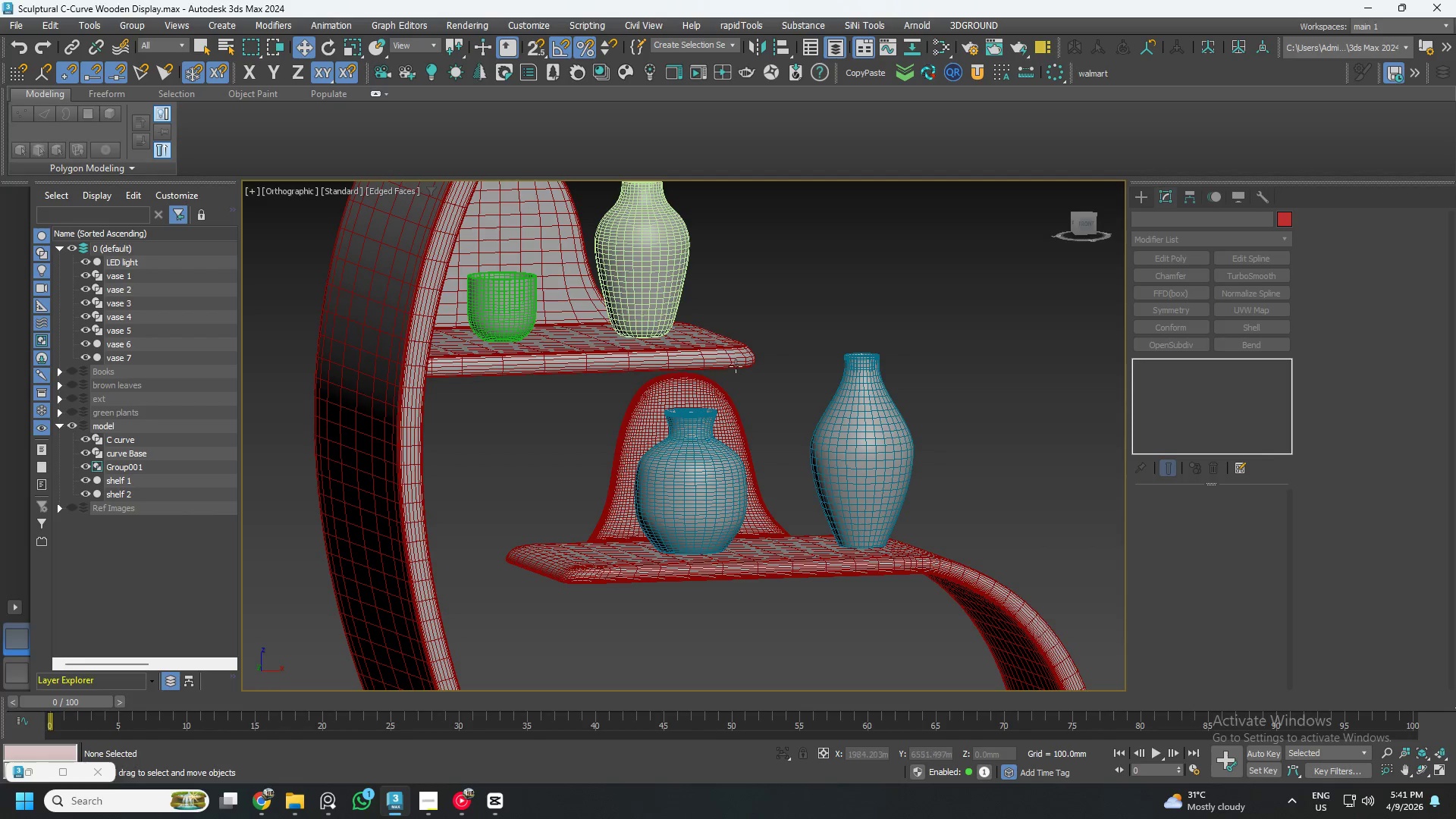 
key(Control+ControlLeft)
 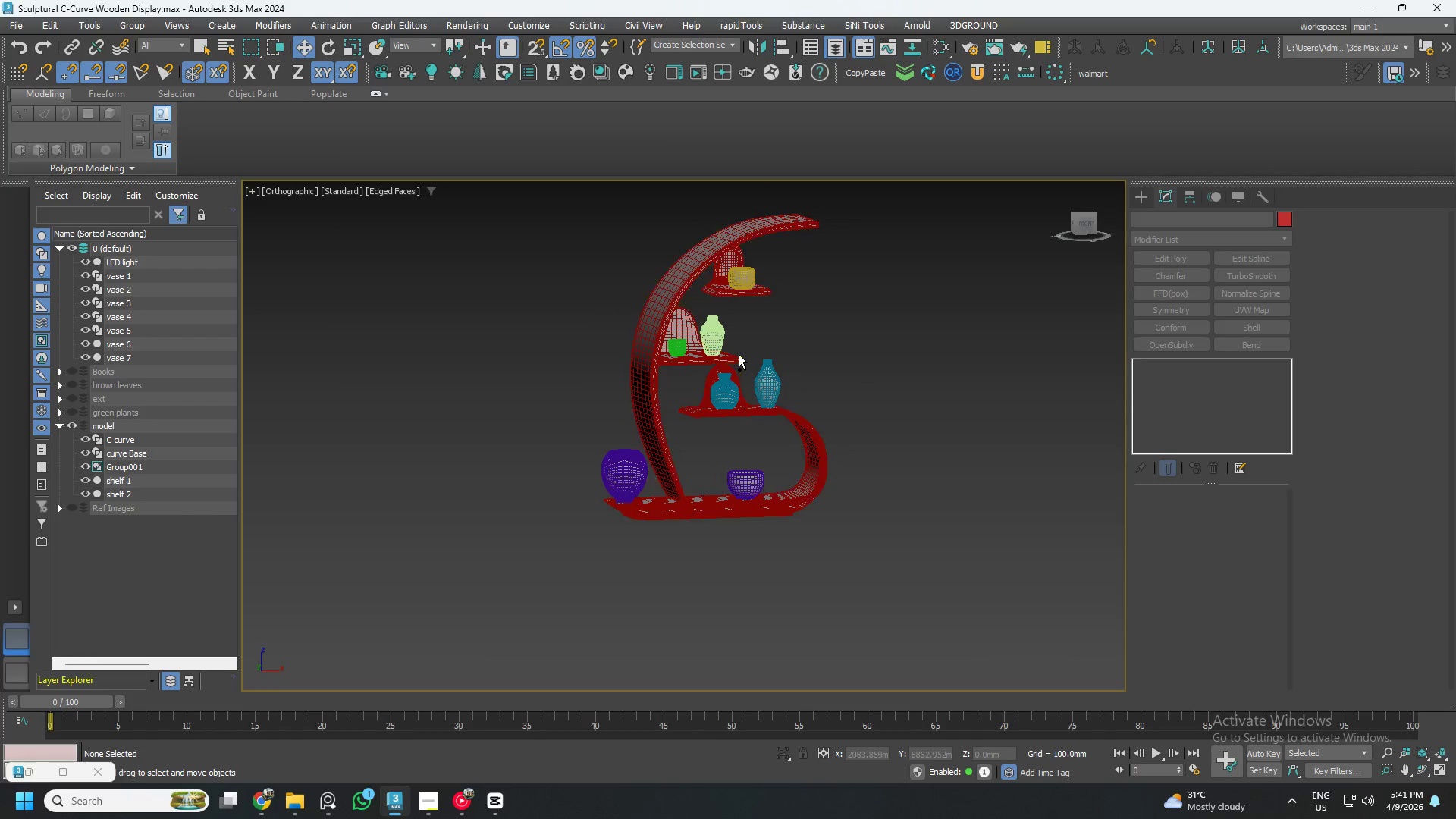 
scroll: coordinate [736, 361], scroll_direction: down, amount: 4.0
 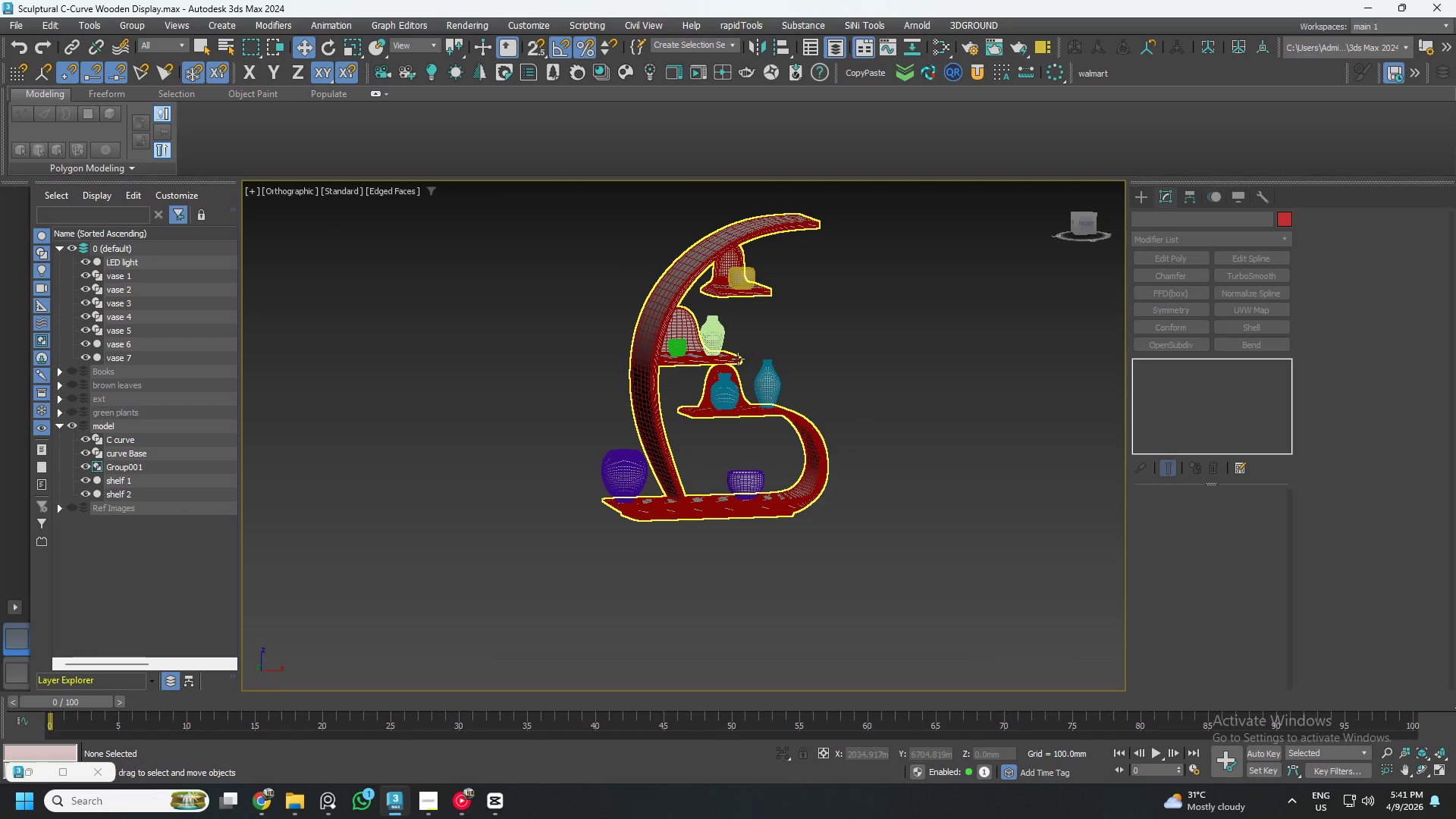 
key(Control+S)
 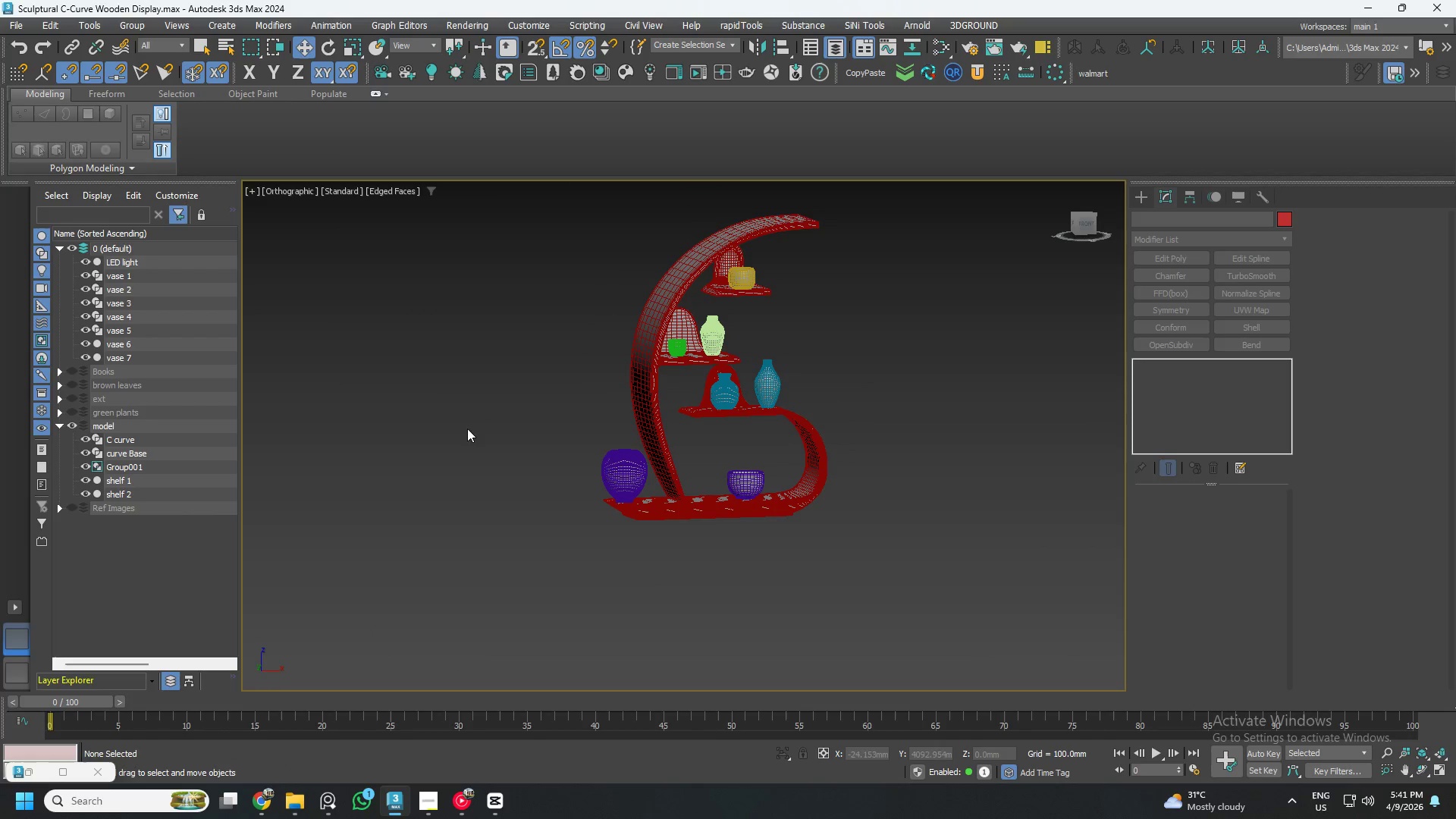 
left_click_drag(start_coordinate=[933, 633], to_coordinate=[478, 178])
 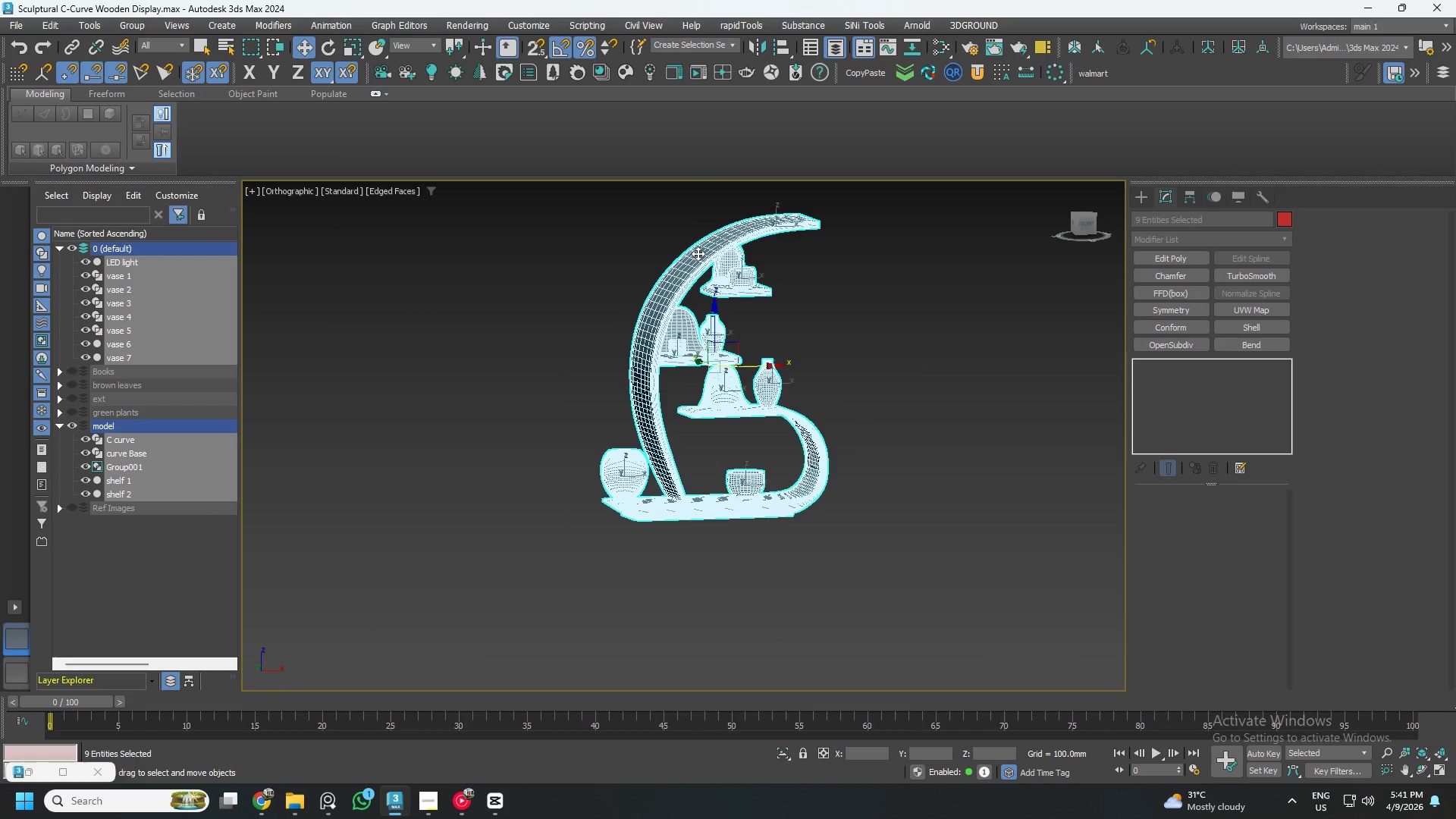 
right_click([698, 253])
 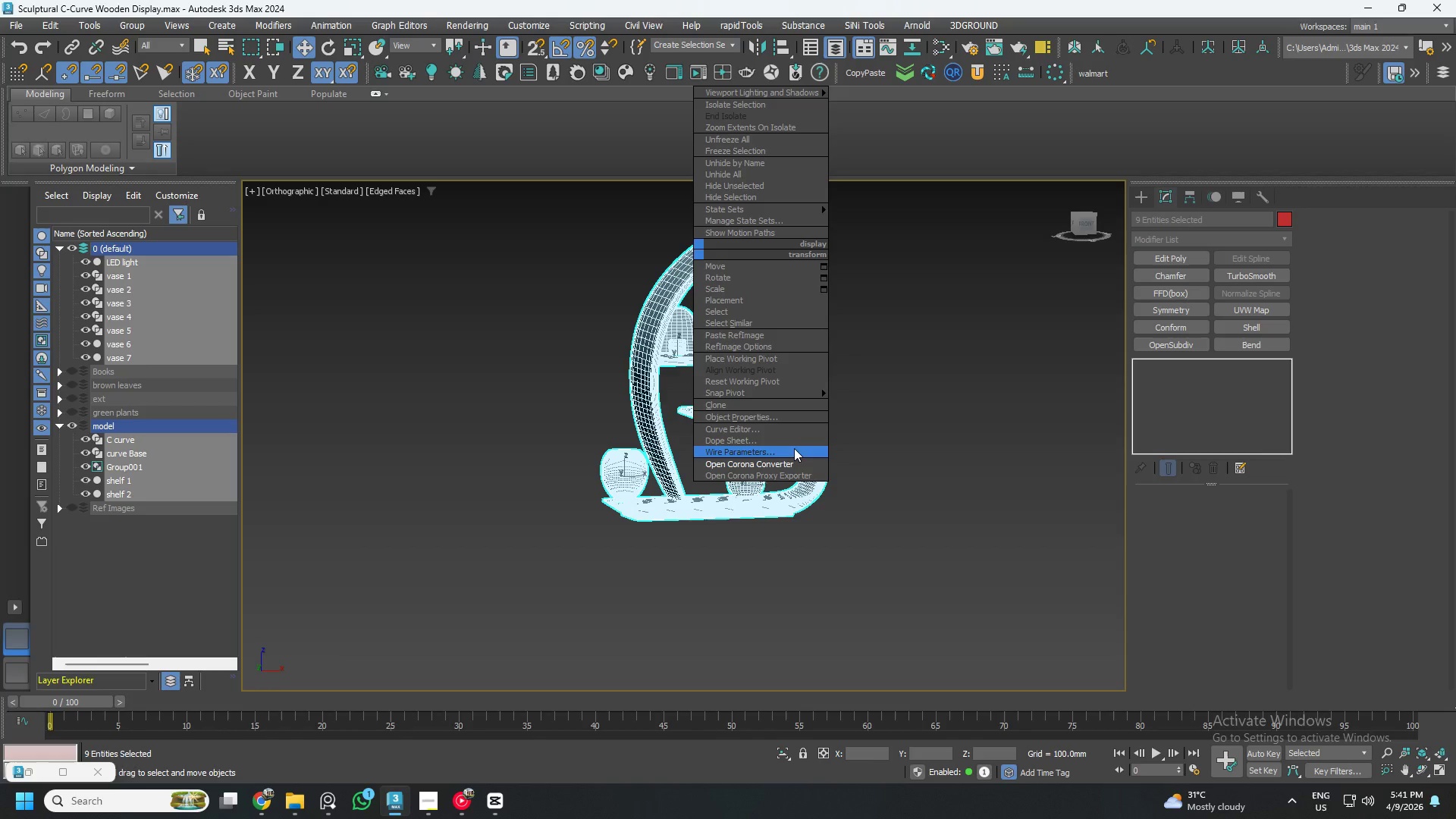 
left_click_drag(start_coordinate=[872, 581], to_coordinate=[623, 191])
 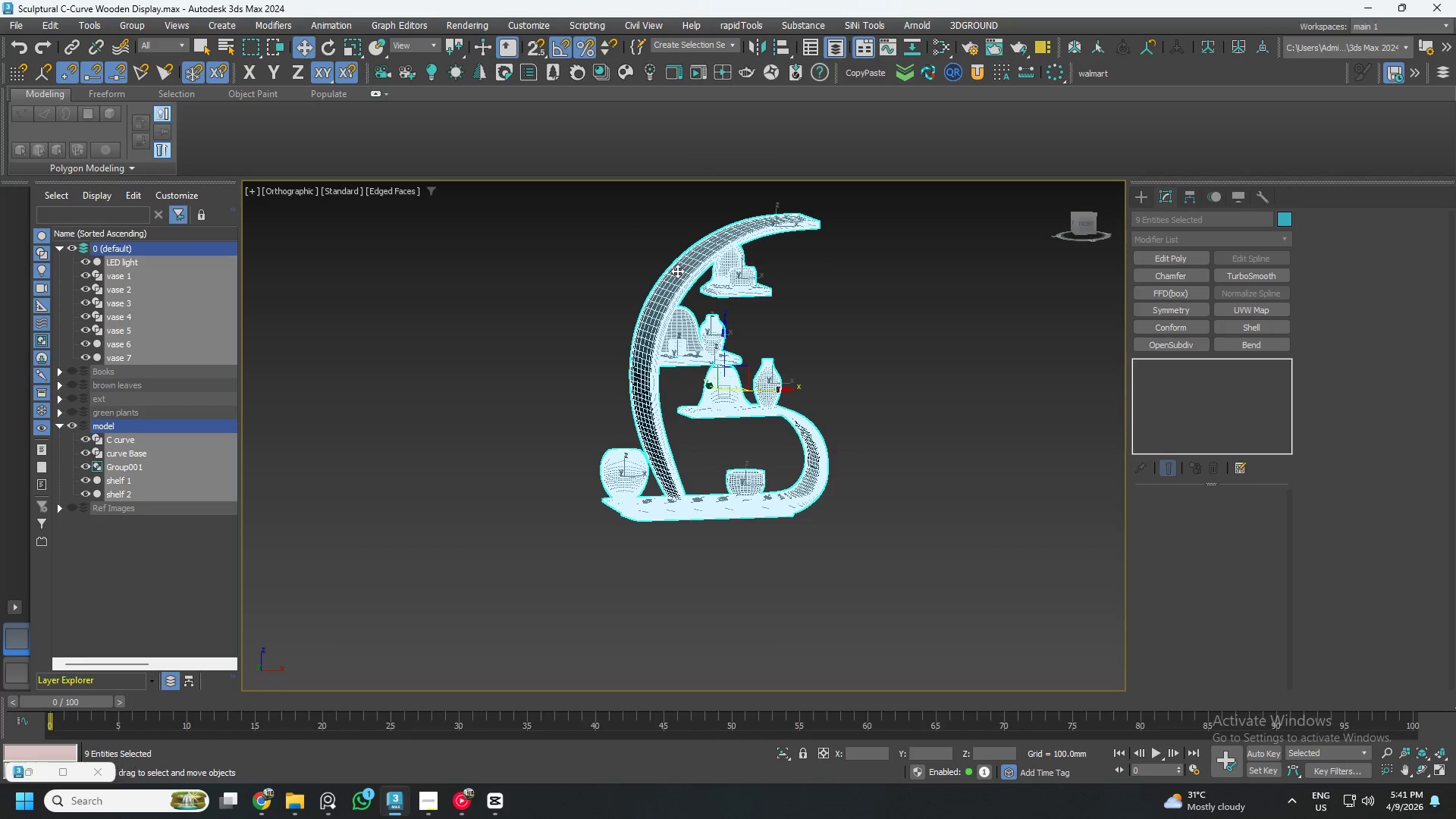 
right_click([683, 278])
 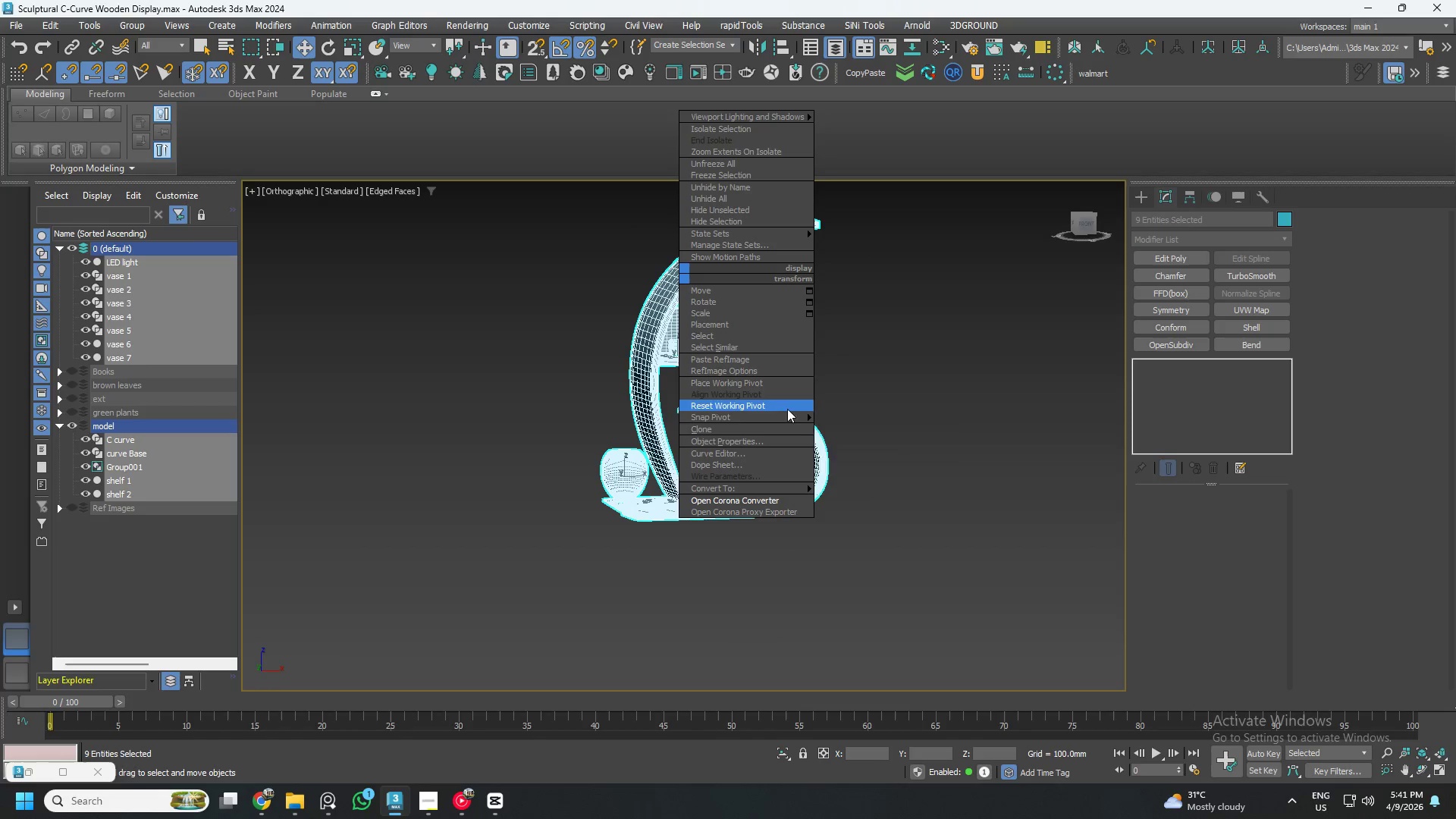 
left_click([880, 410])
 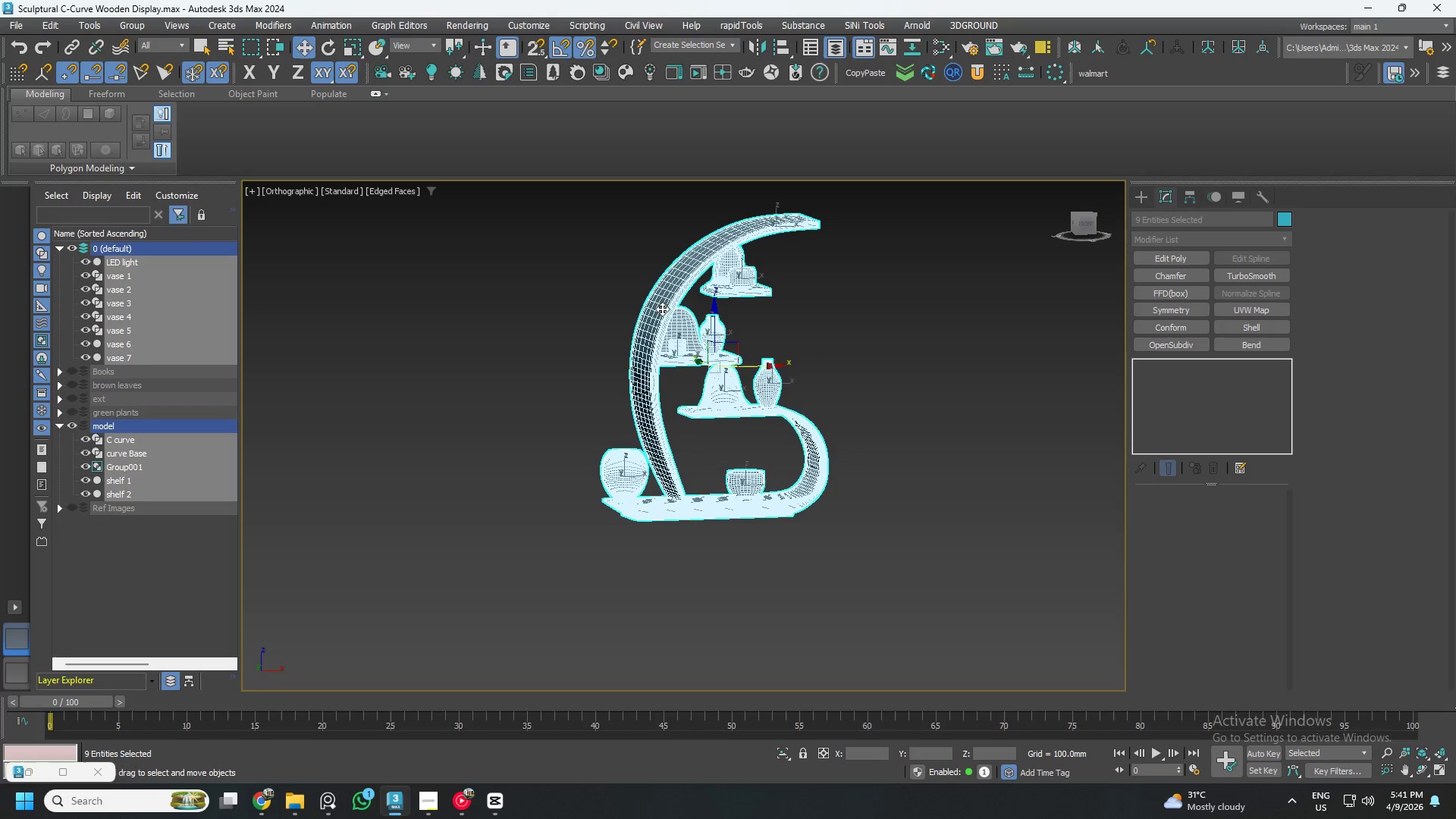 
left_click([664, 303])
 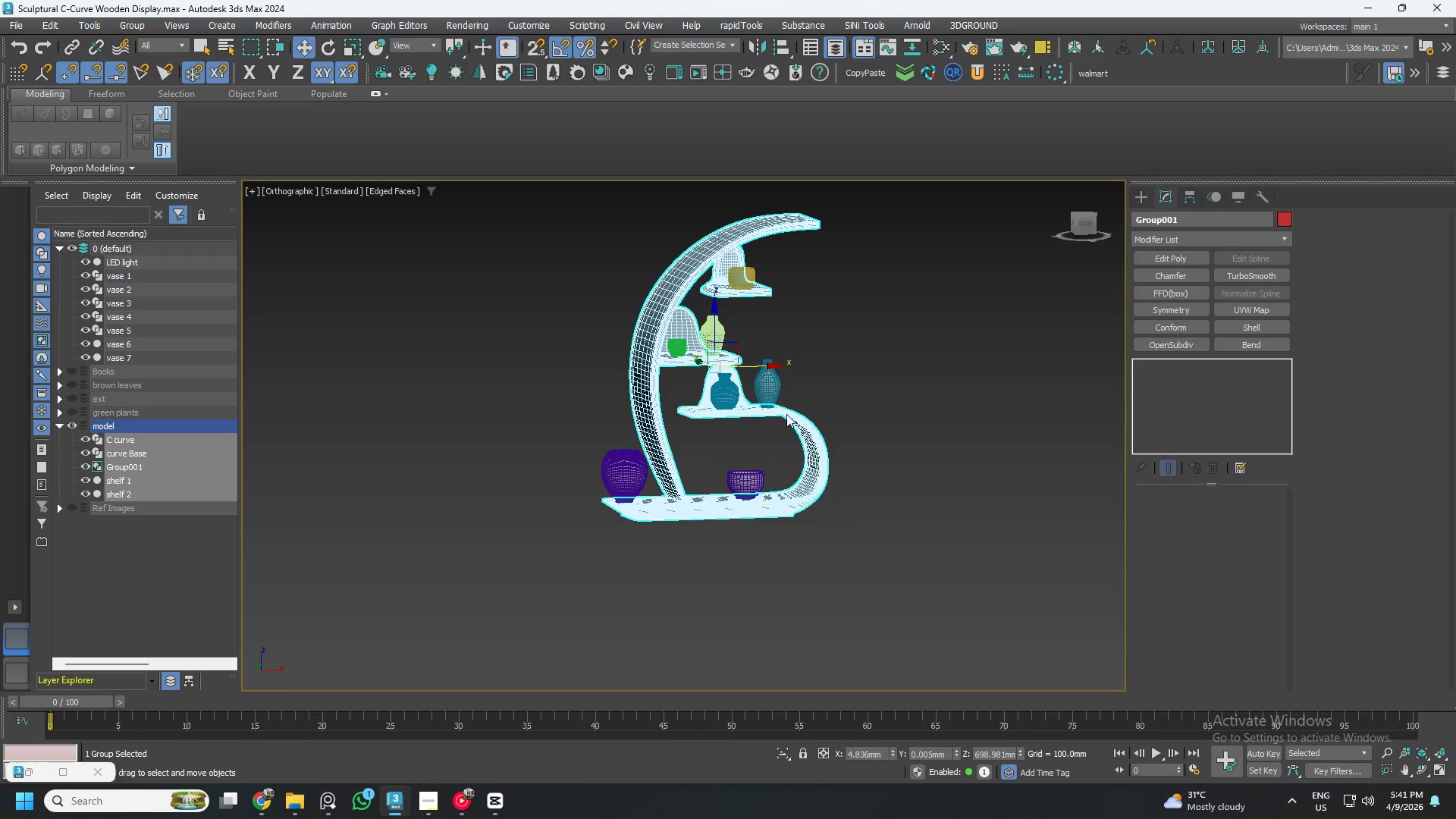 
left_click_drag(start_coordinate=[940, 586], to_coordinate=[557, 163])
 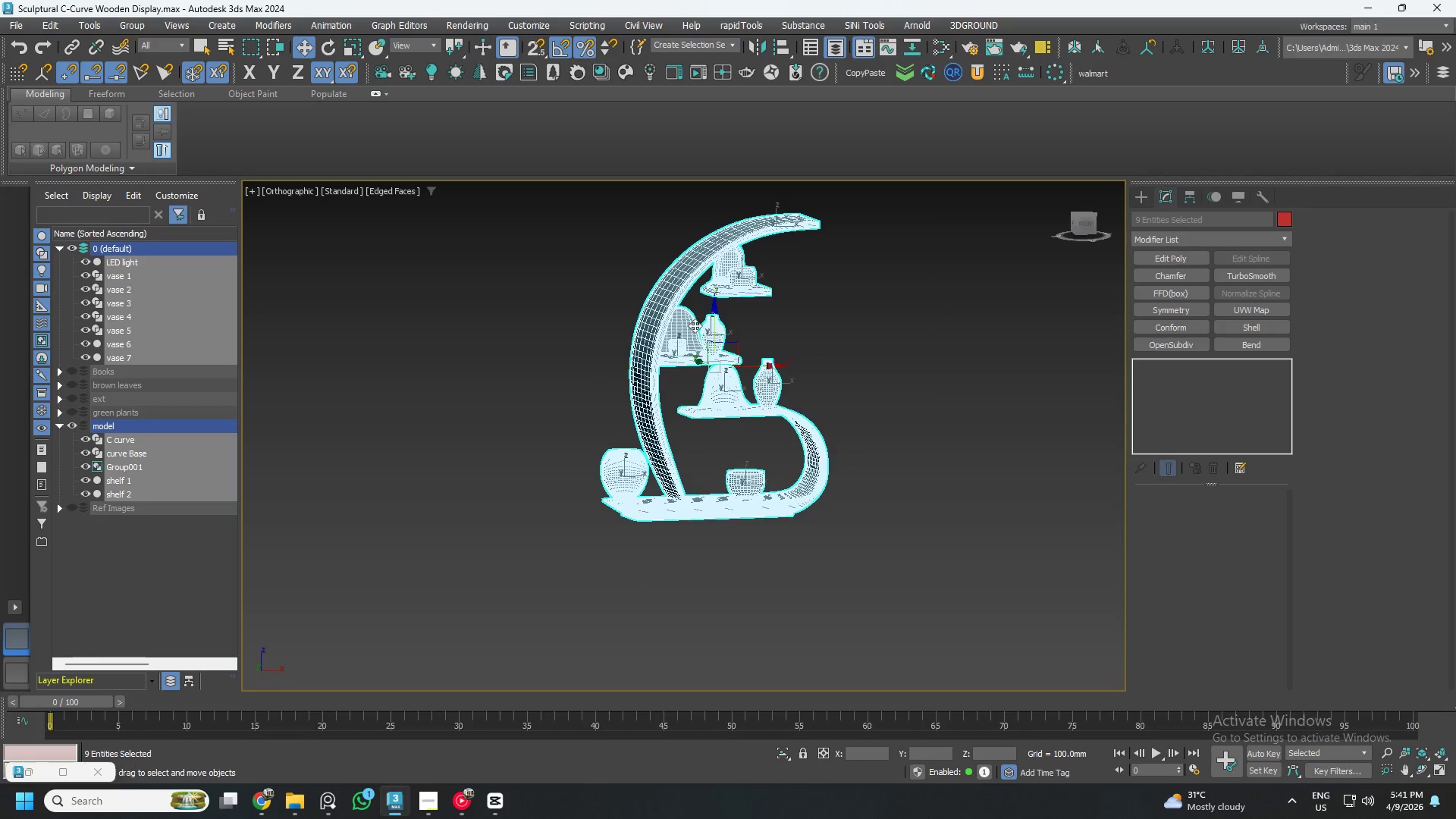 
hold_key(key=AltLeft, duration=0.66)
left_click([665, 287])
 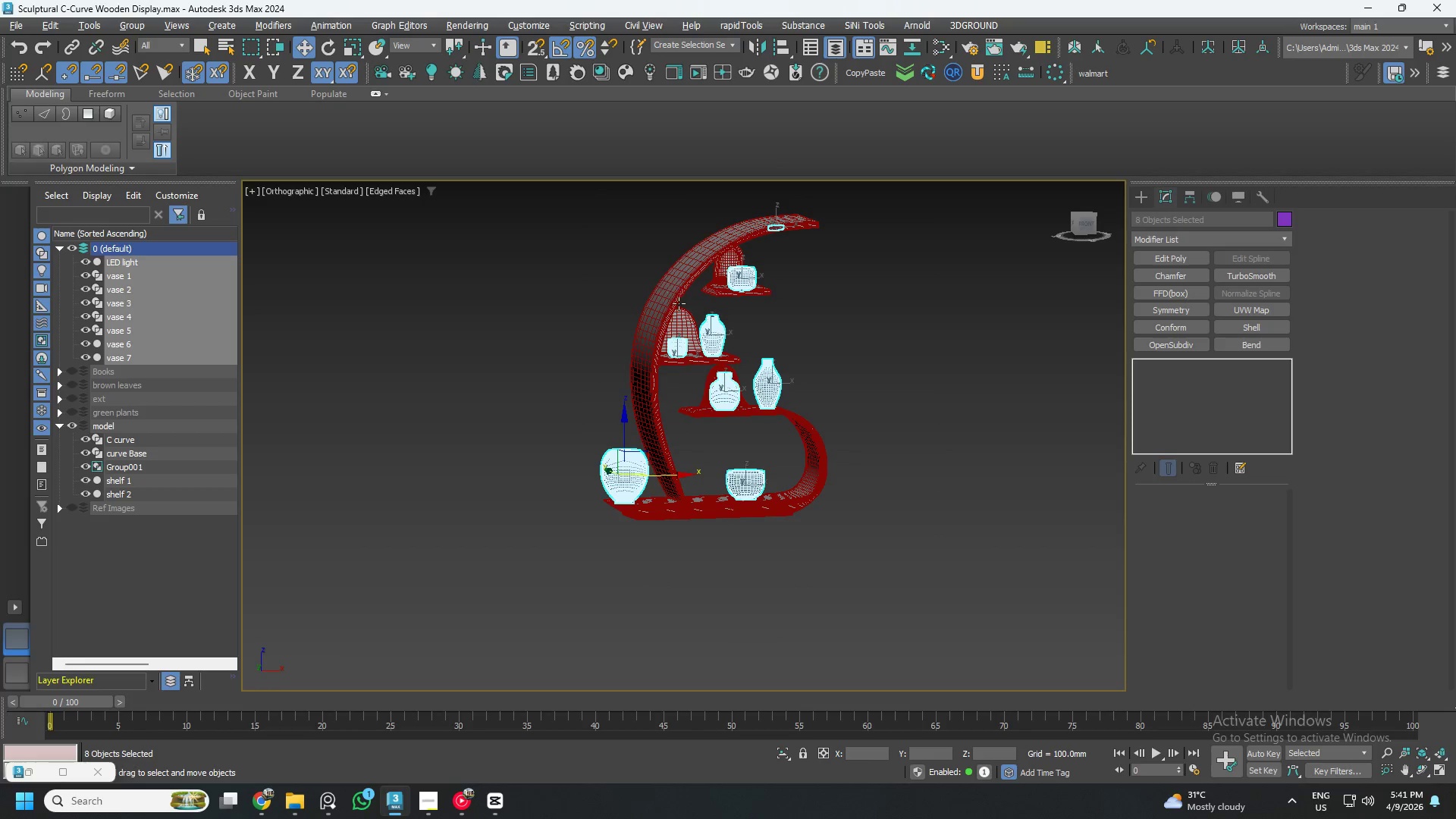 
hold_key(key=AltLeft, duration=3.55)
right_click([710, 326])
 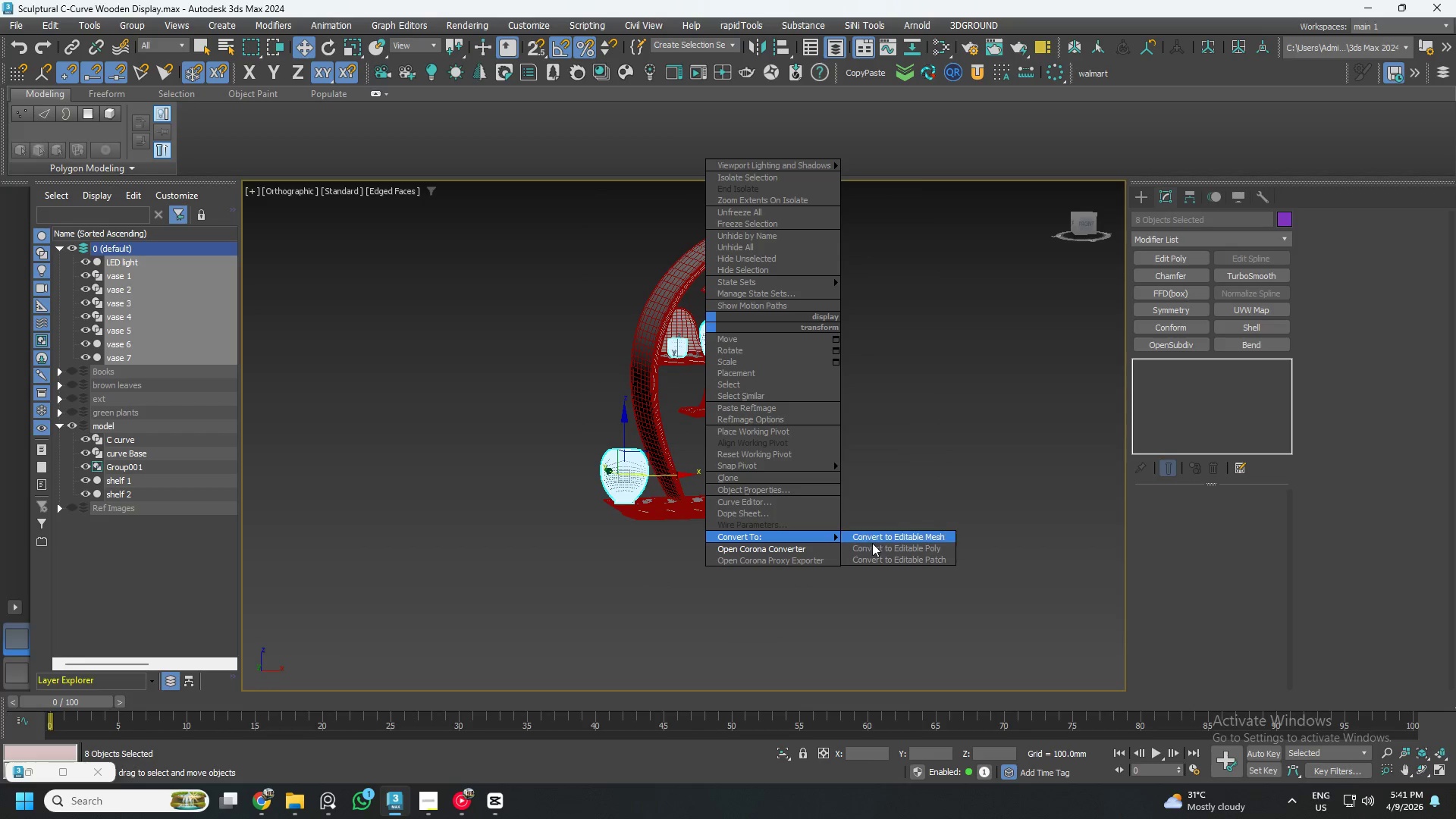 
left_click([879, 545])
 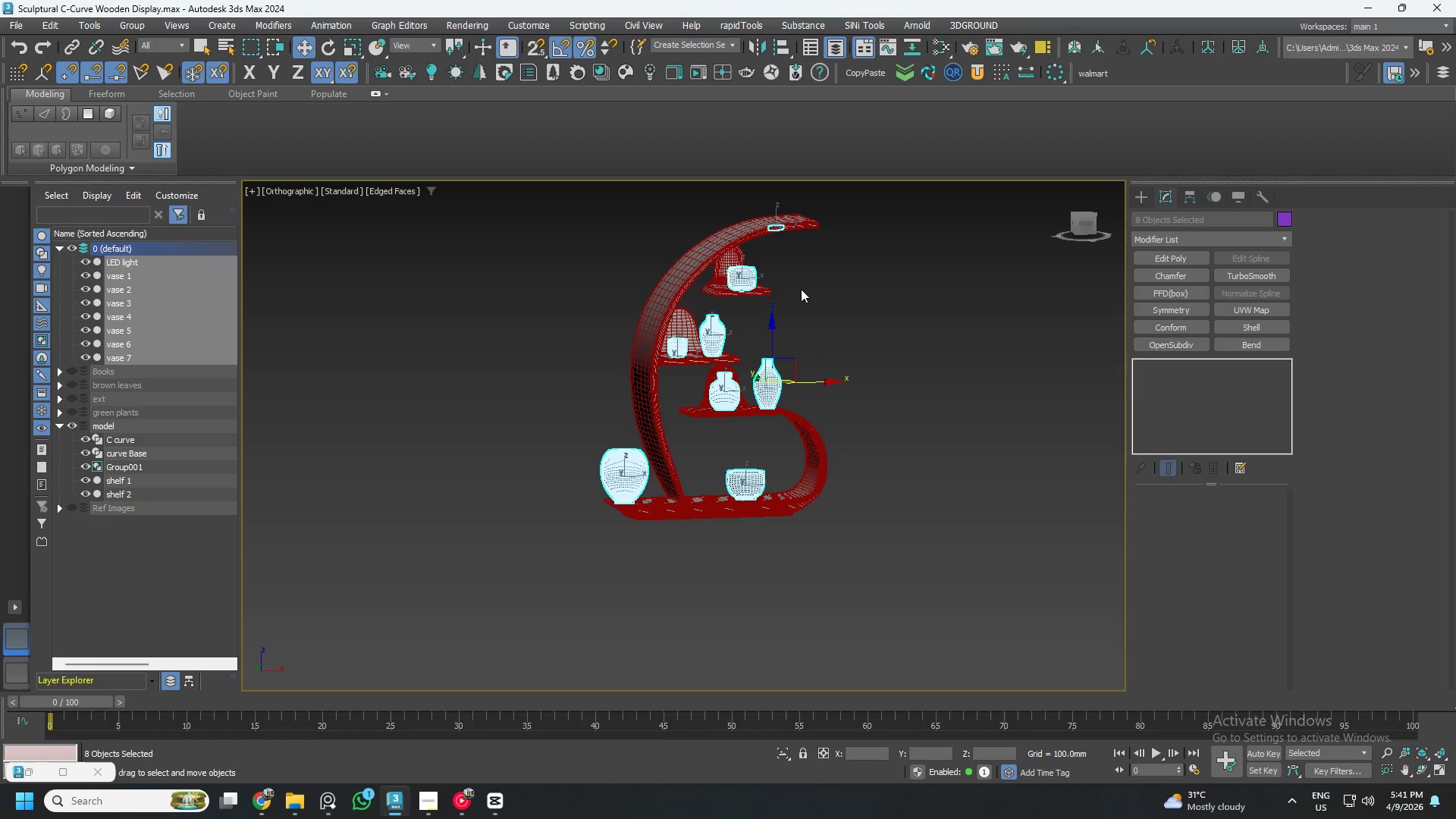 
hold_key(key=AltLeft, duration=0.66)
 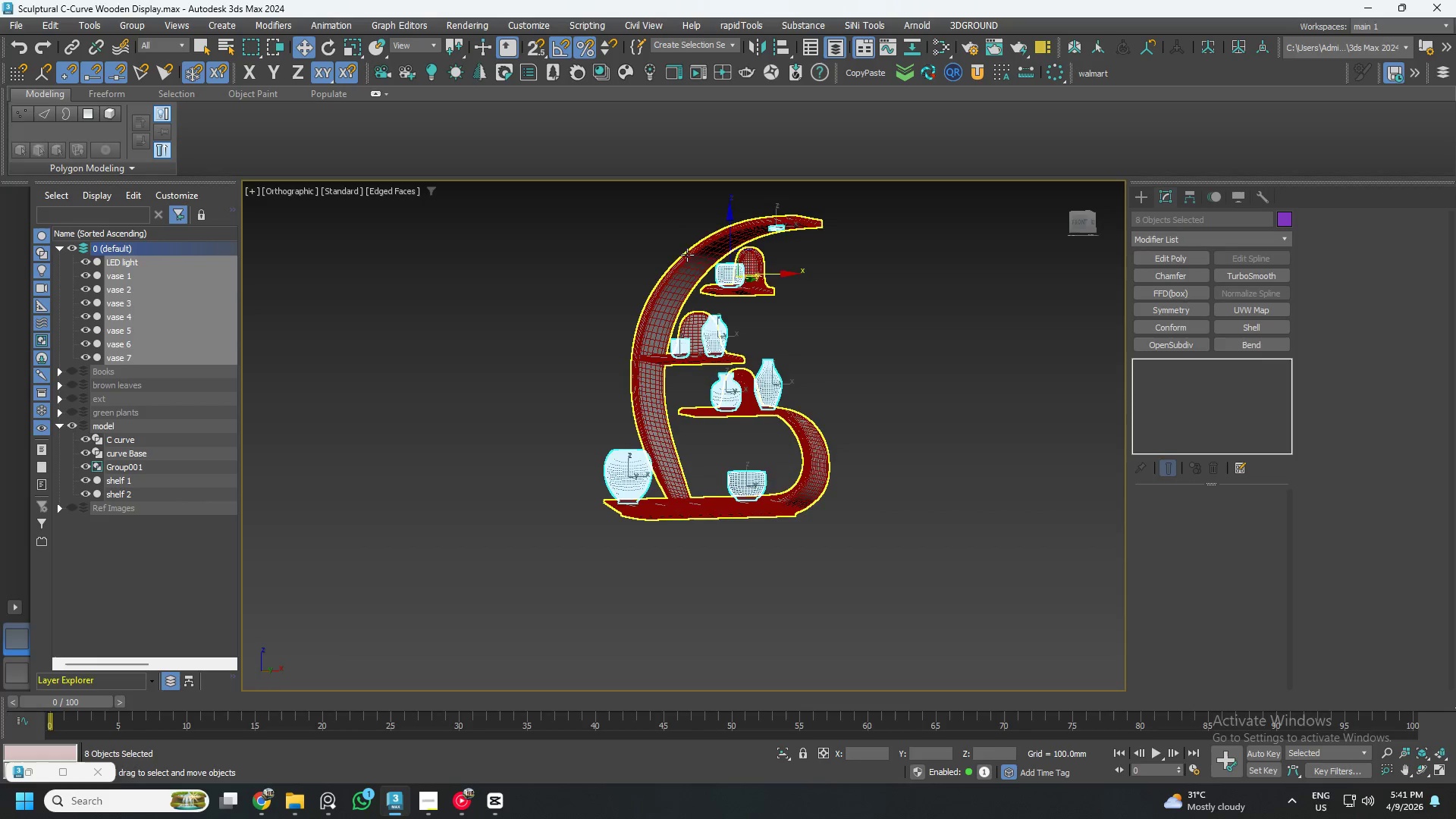 
left_click([686, 254])
 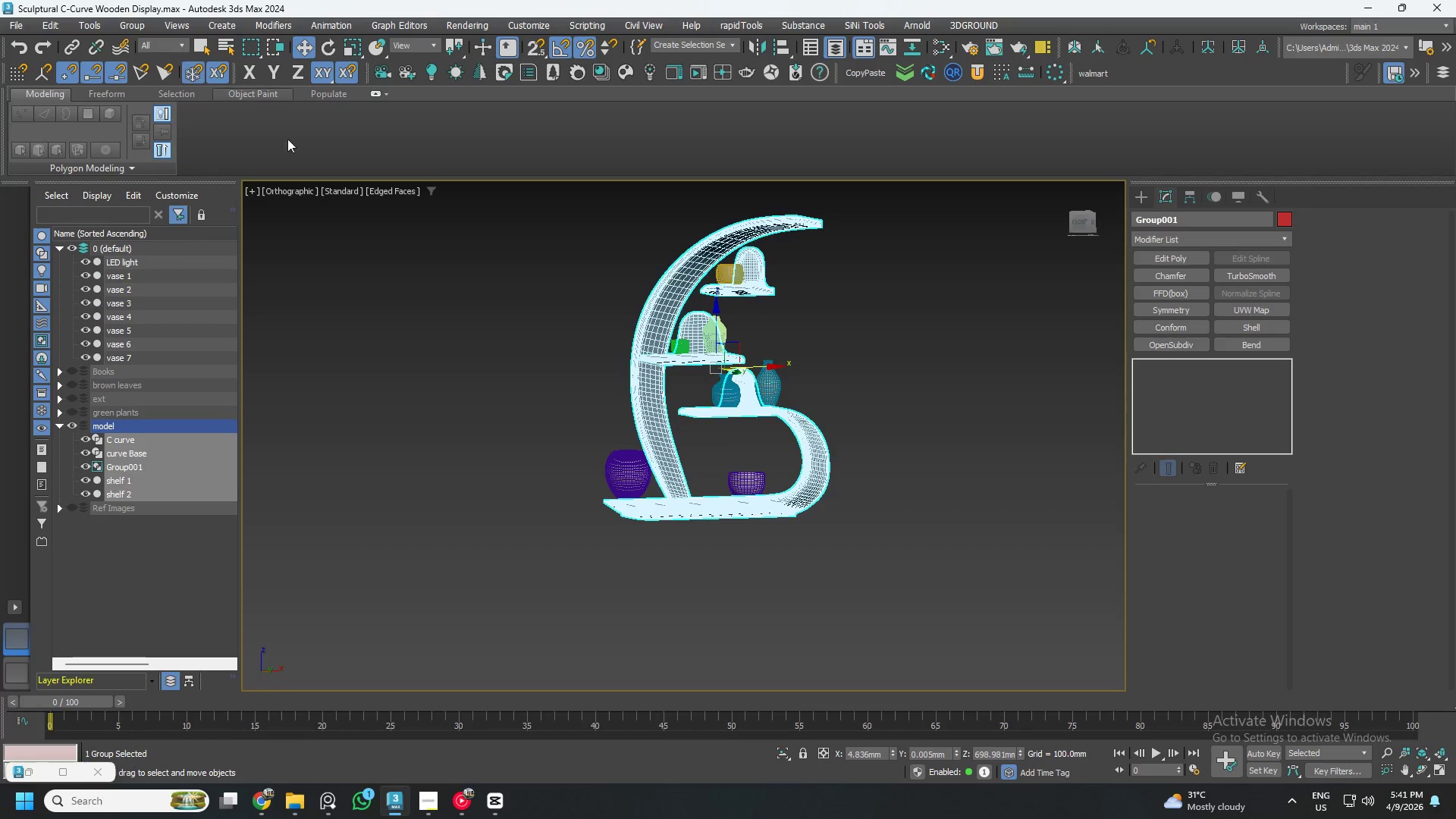 
hold_key(key=AltLeft, duration=0.69)
 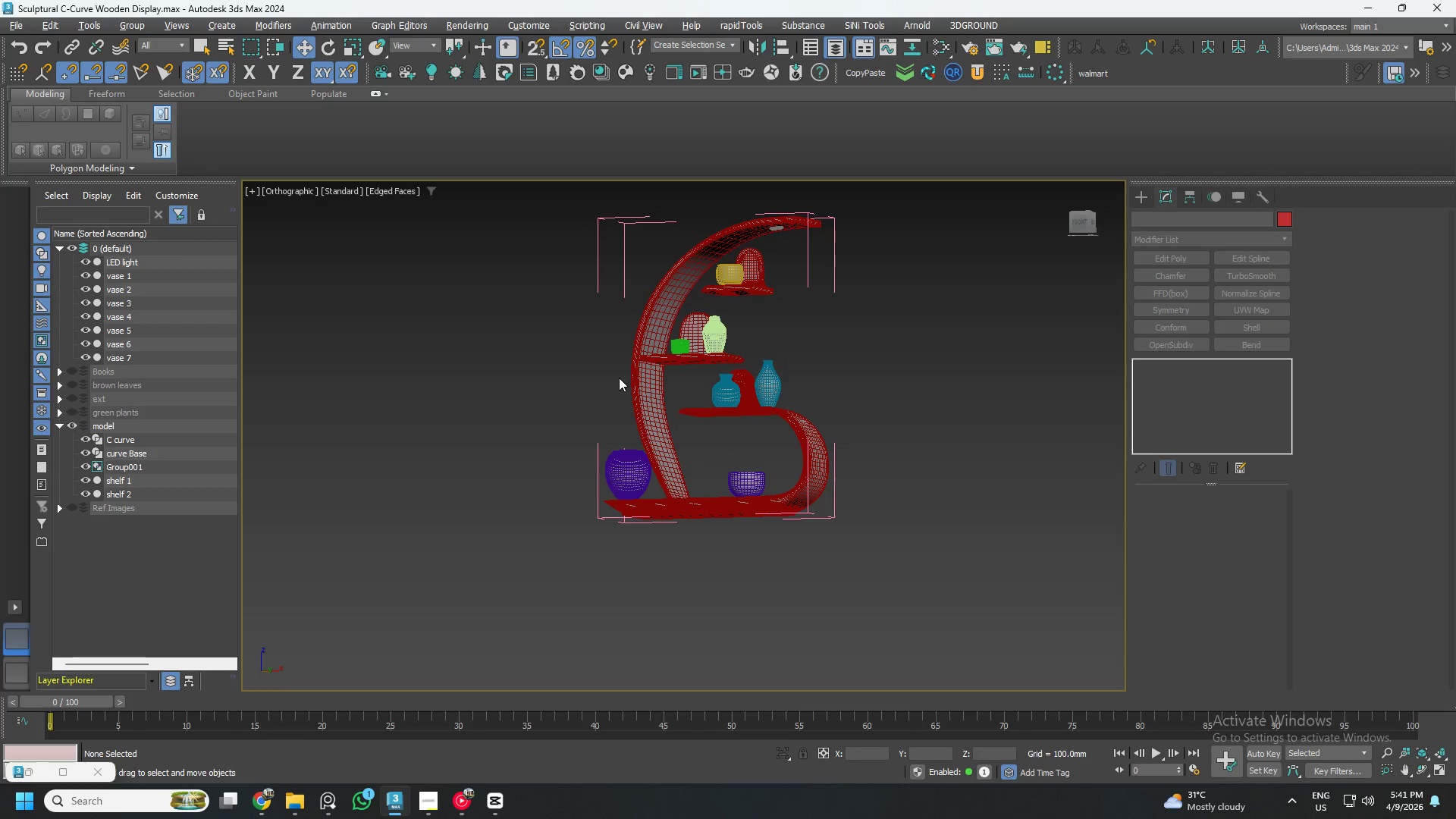 
key(O)
 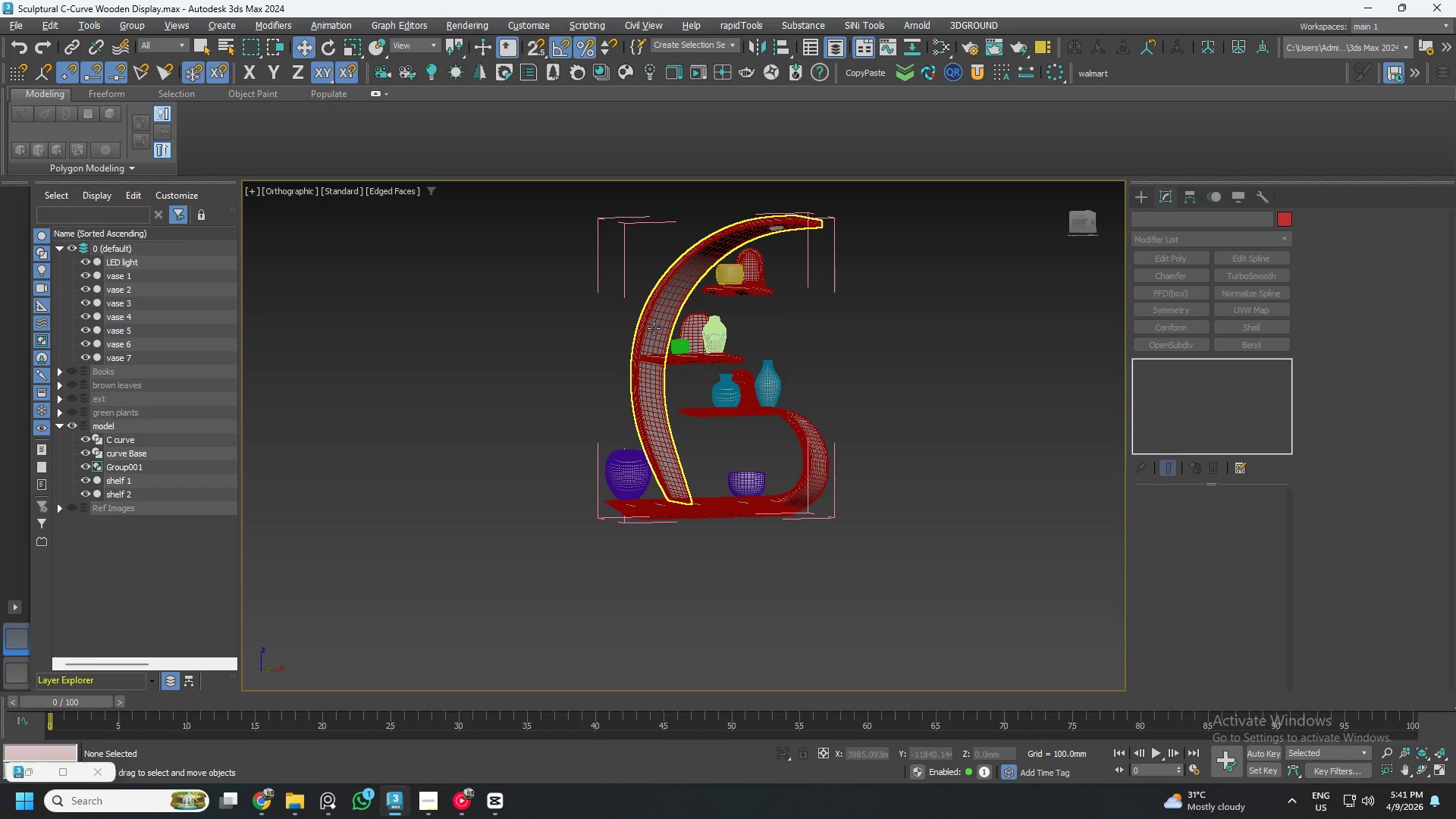 
left_click([661, 319])
 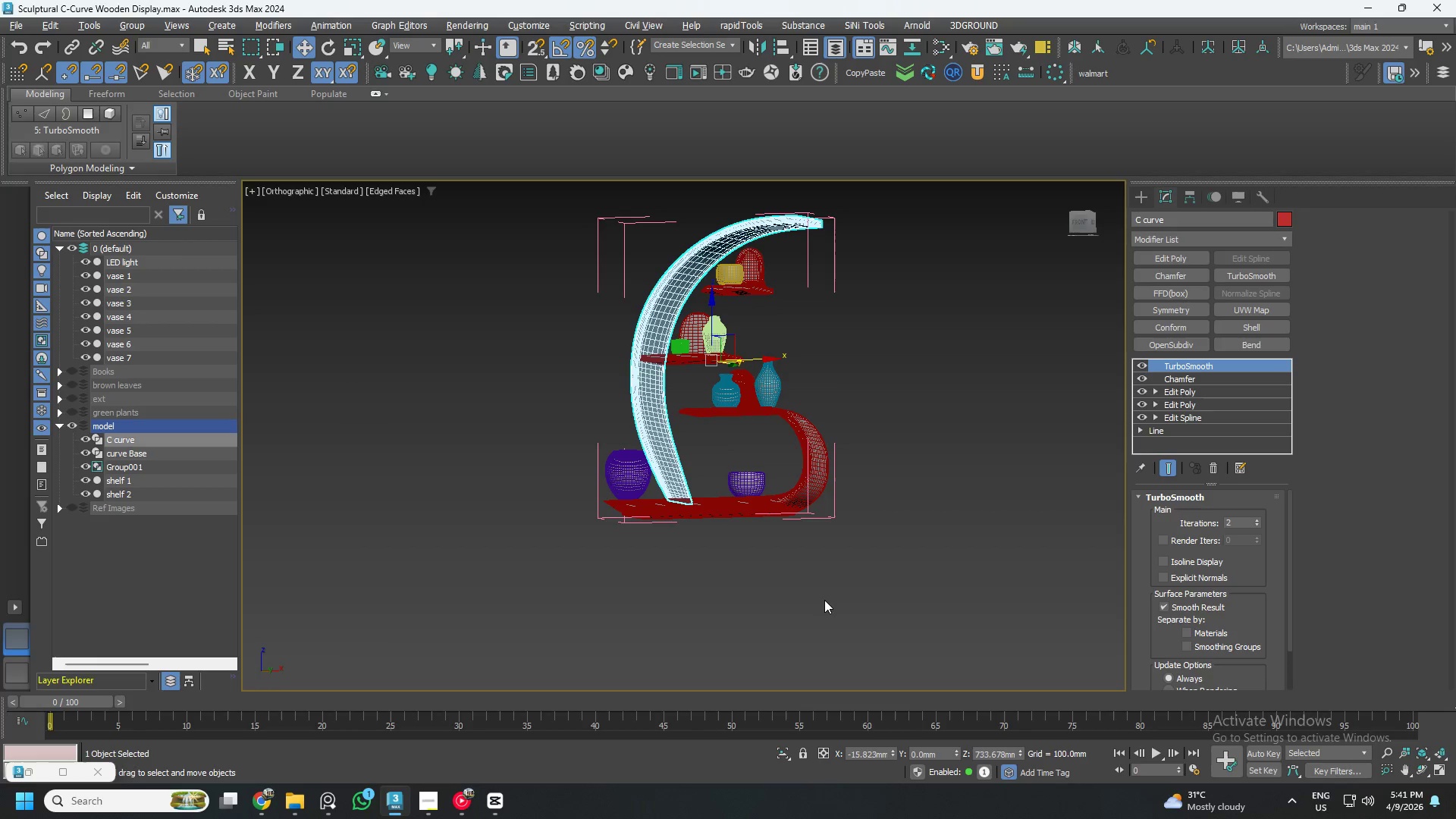 
left_click_drag(start_coordinate=[872, 632], to_coordinate=[582, 222])
 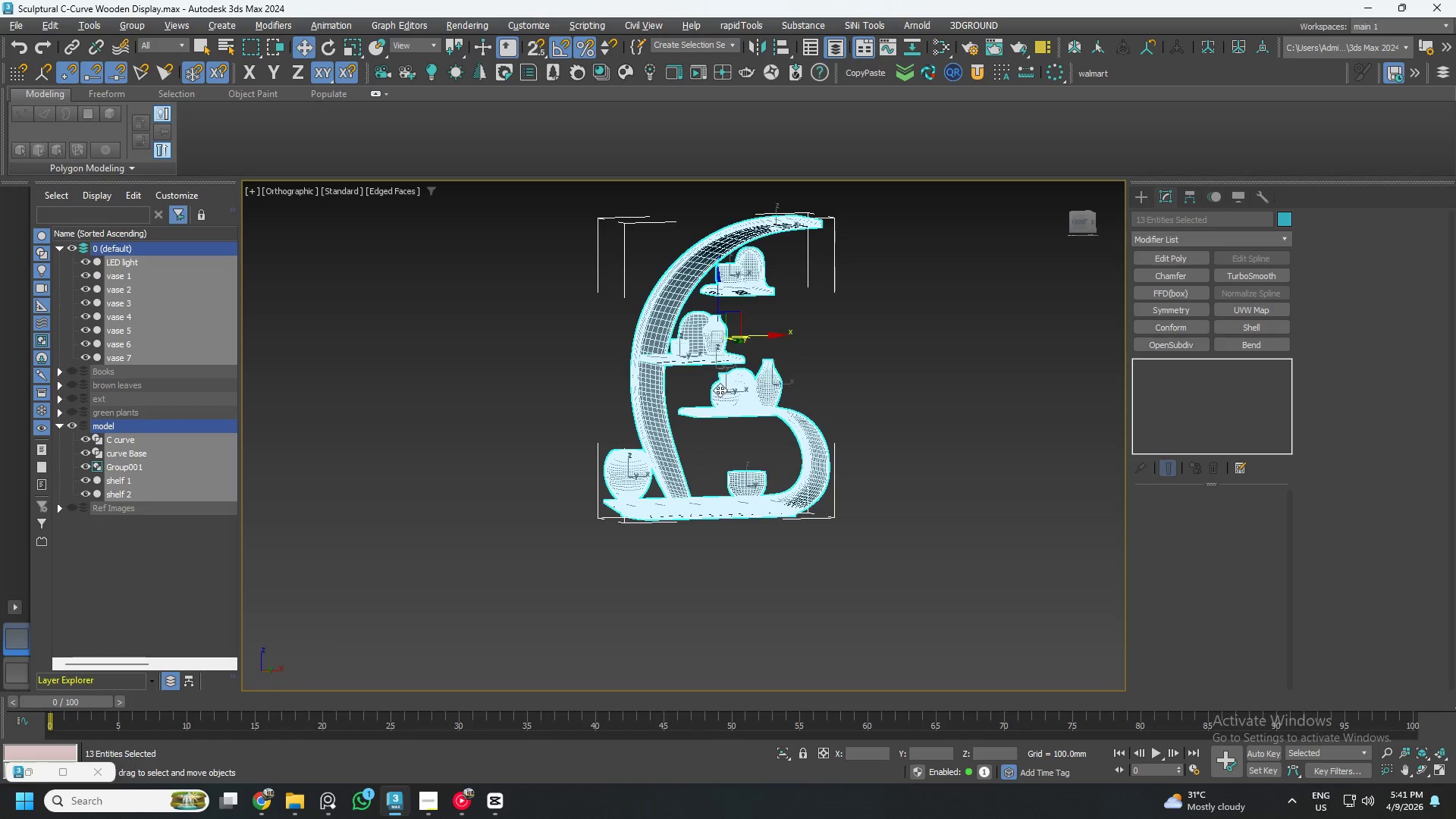 
left_click([661, 297])
 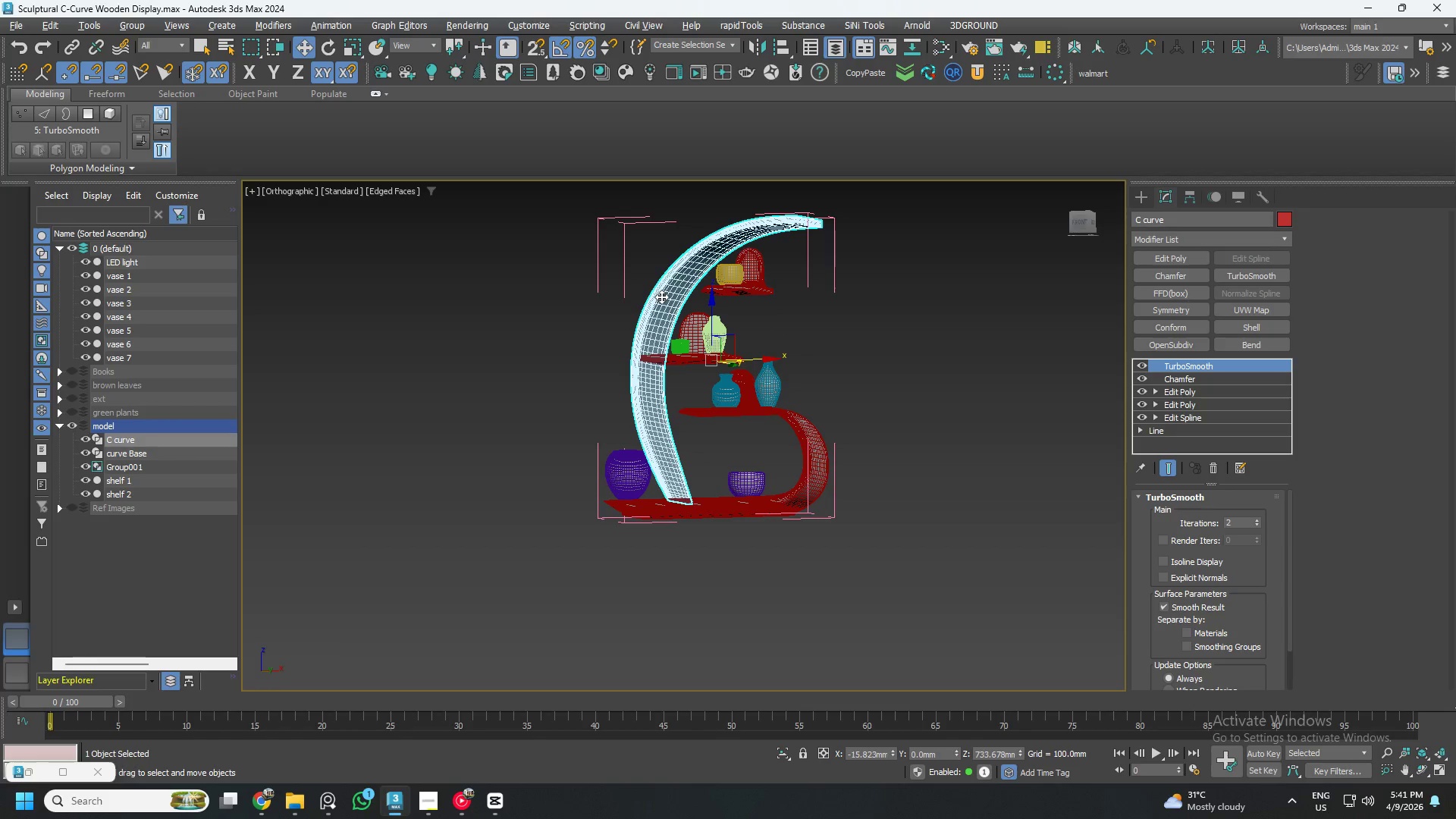 
key(Alt+C)
 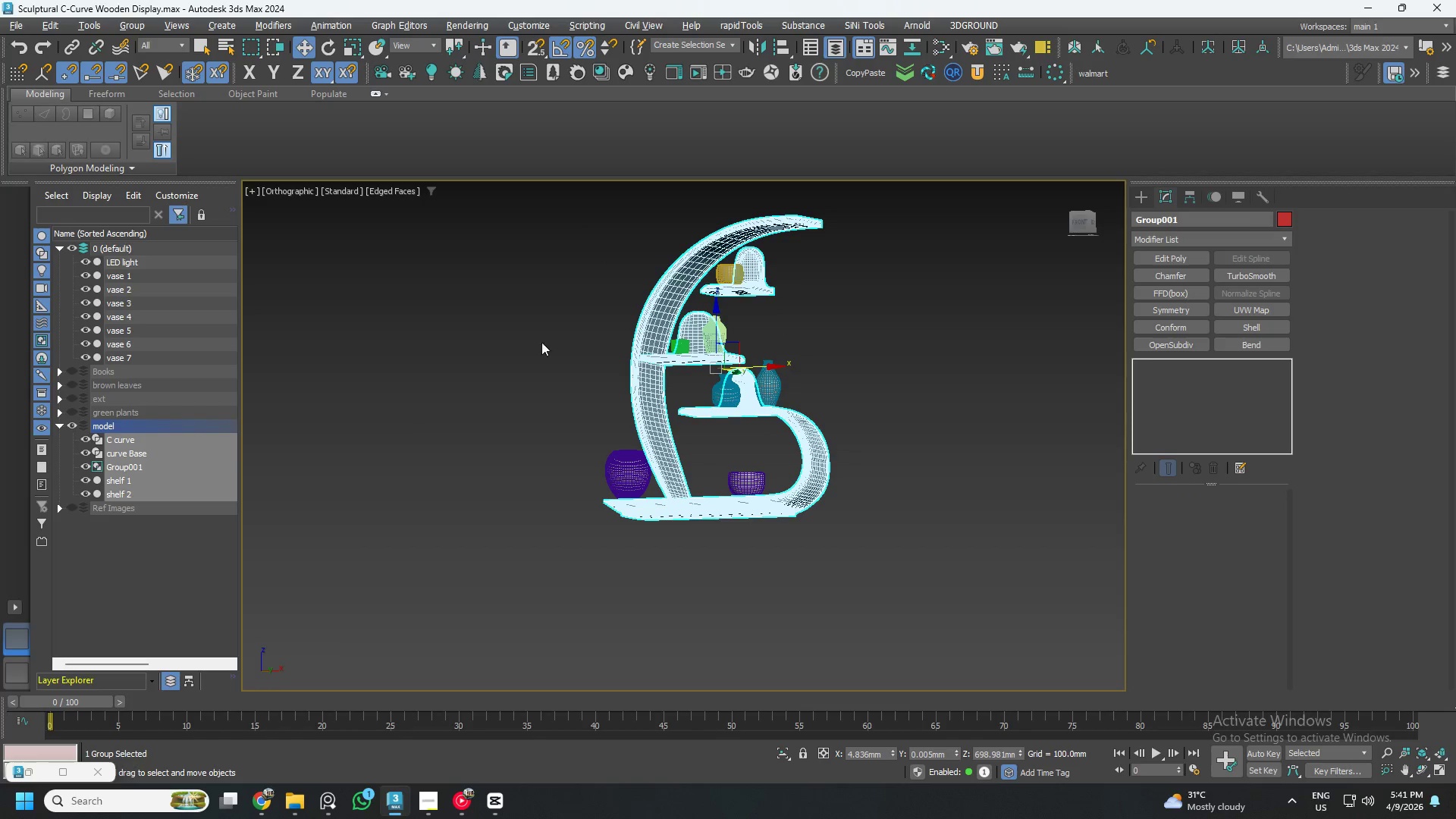 
left_click([125, 26])
 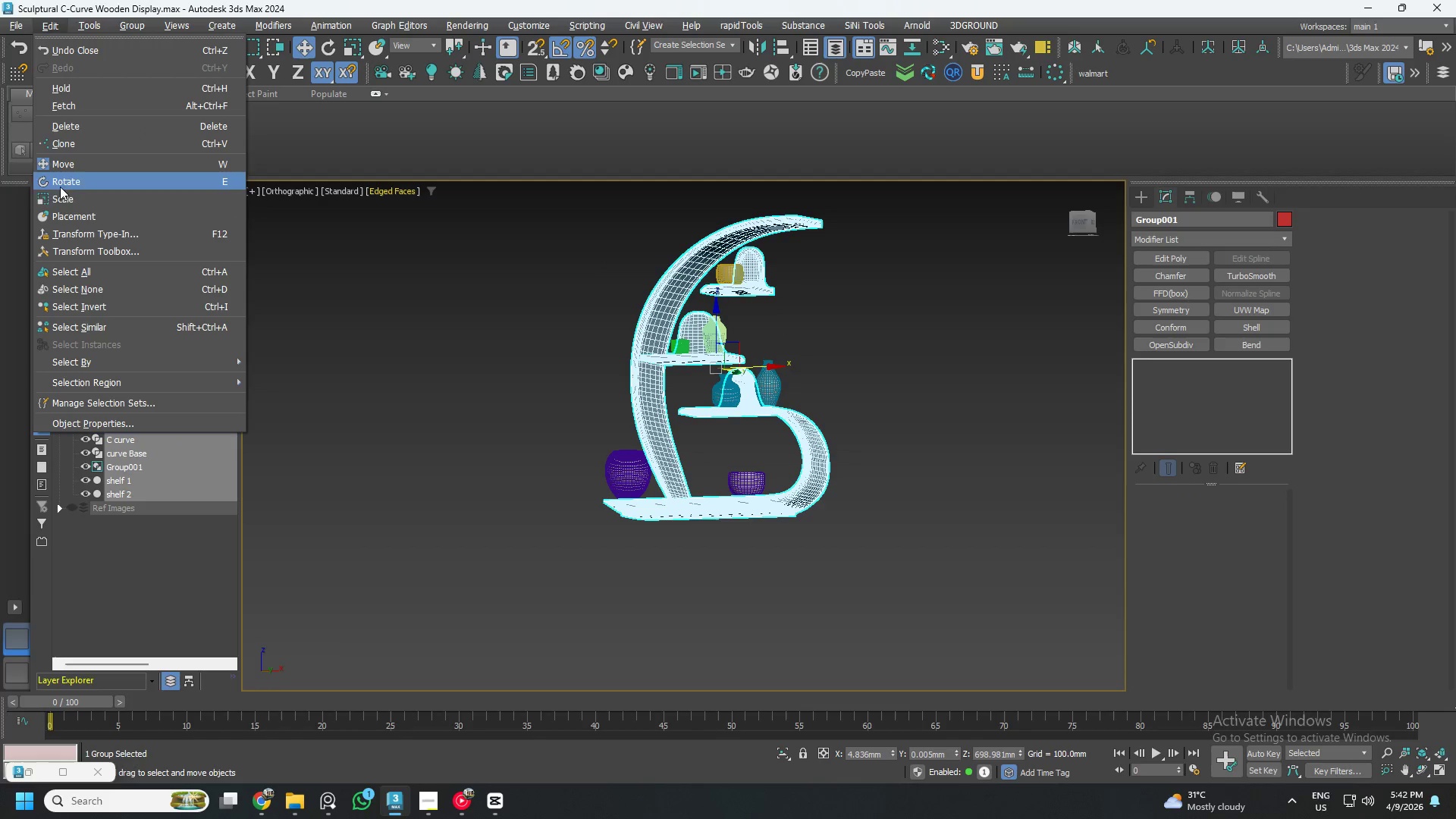 
left_click([74, 140])
 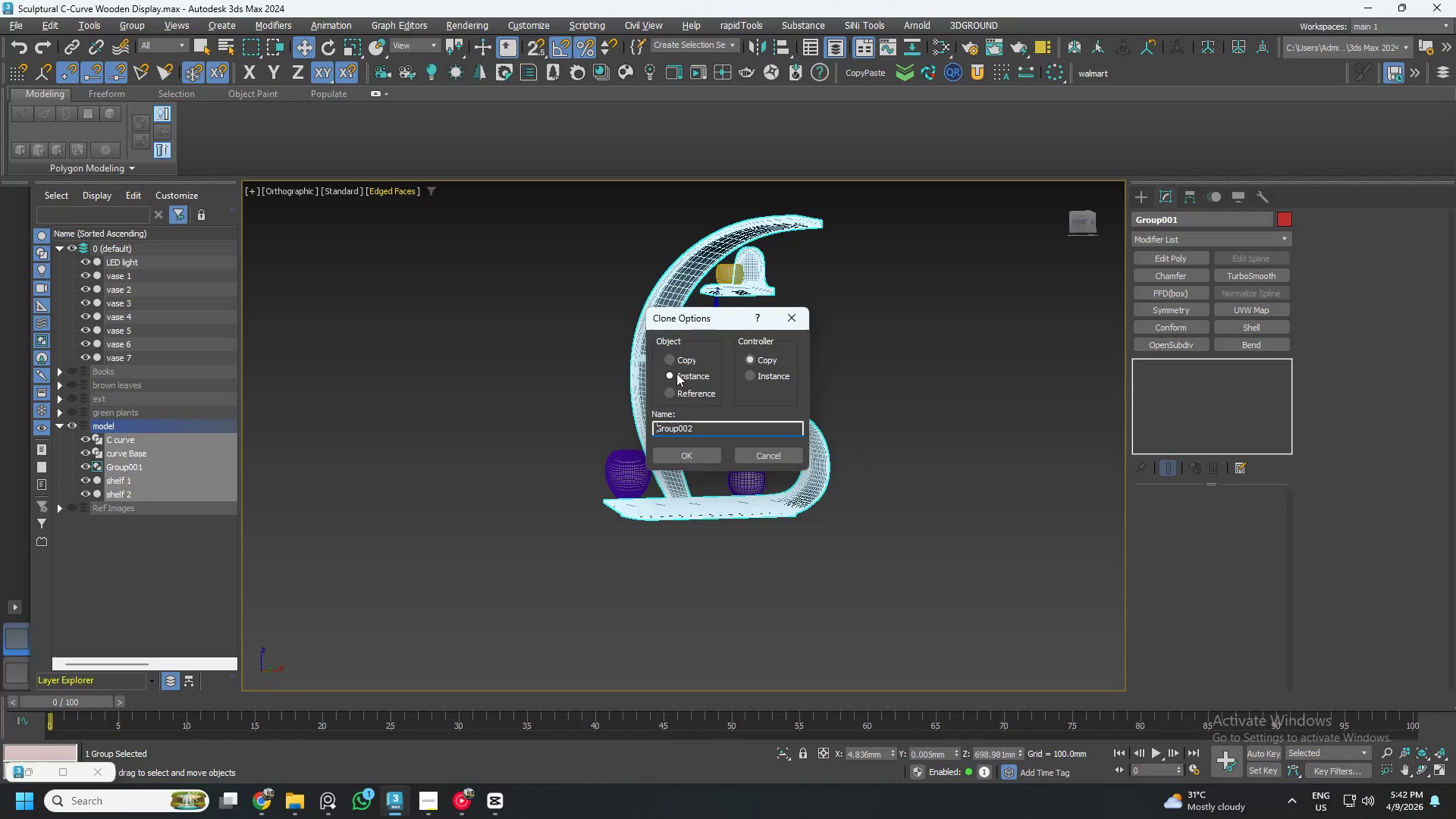 
left_click([670, 359])
 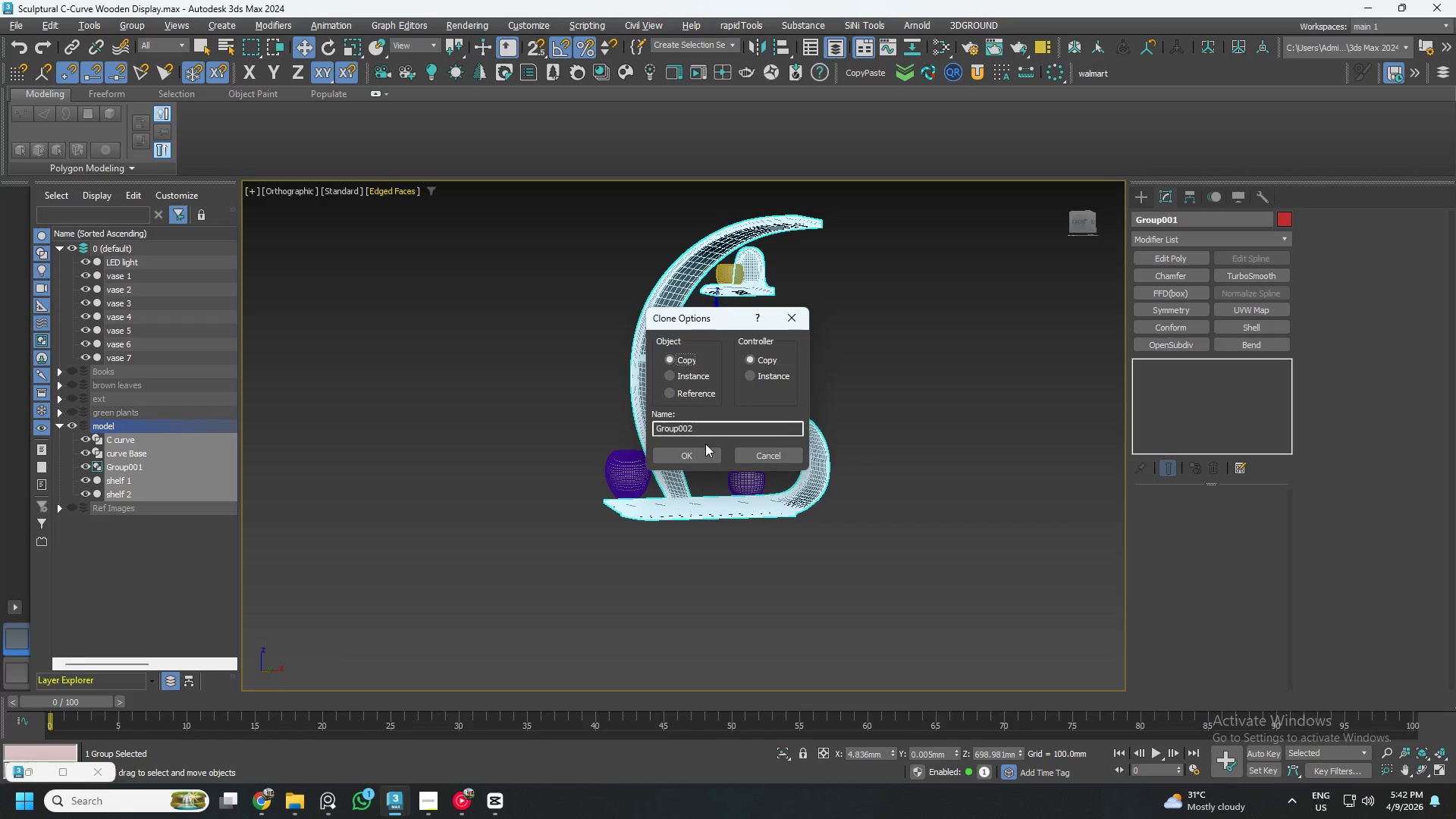 
left_click([700, 452])
 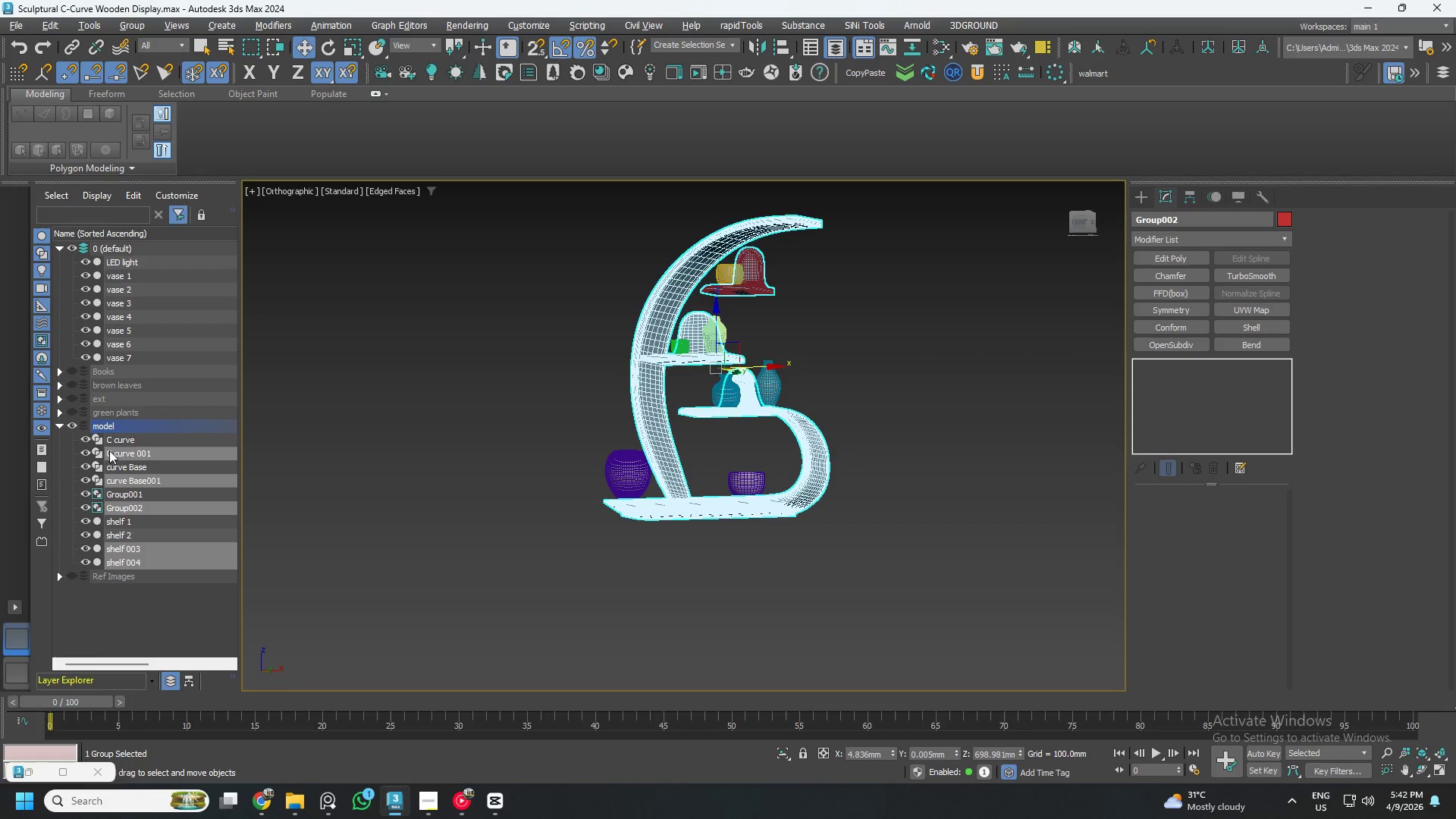 
left_click_drag(start_coordinate=[111, 456], to_coordinate=[103, 396])
 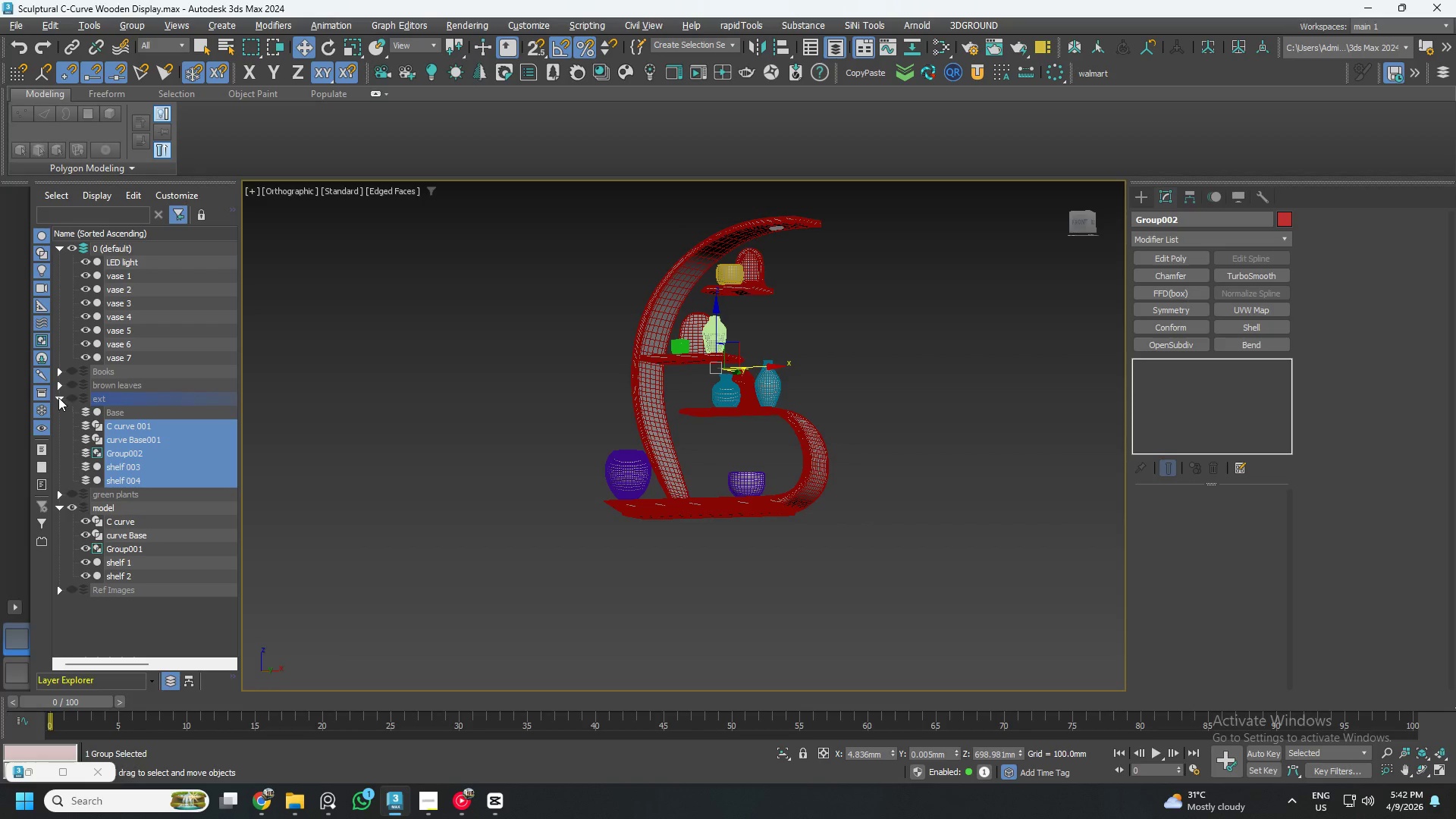 
left_click([58, 397])
 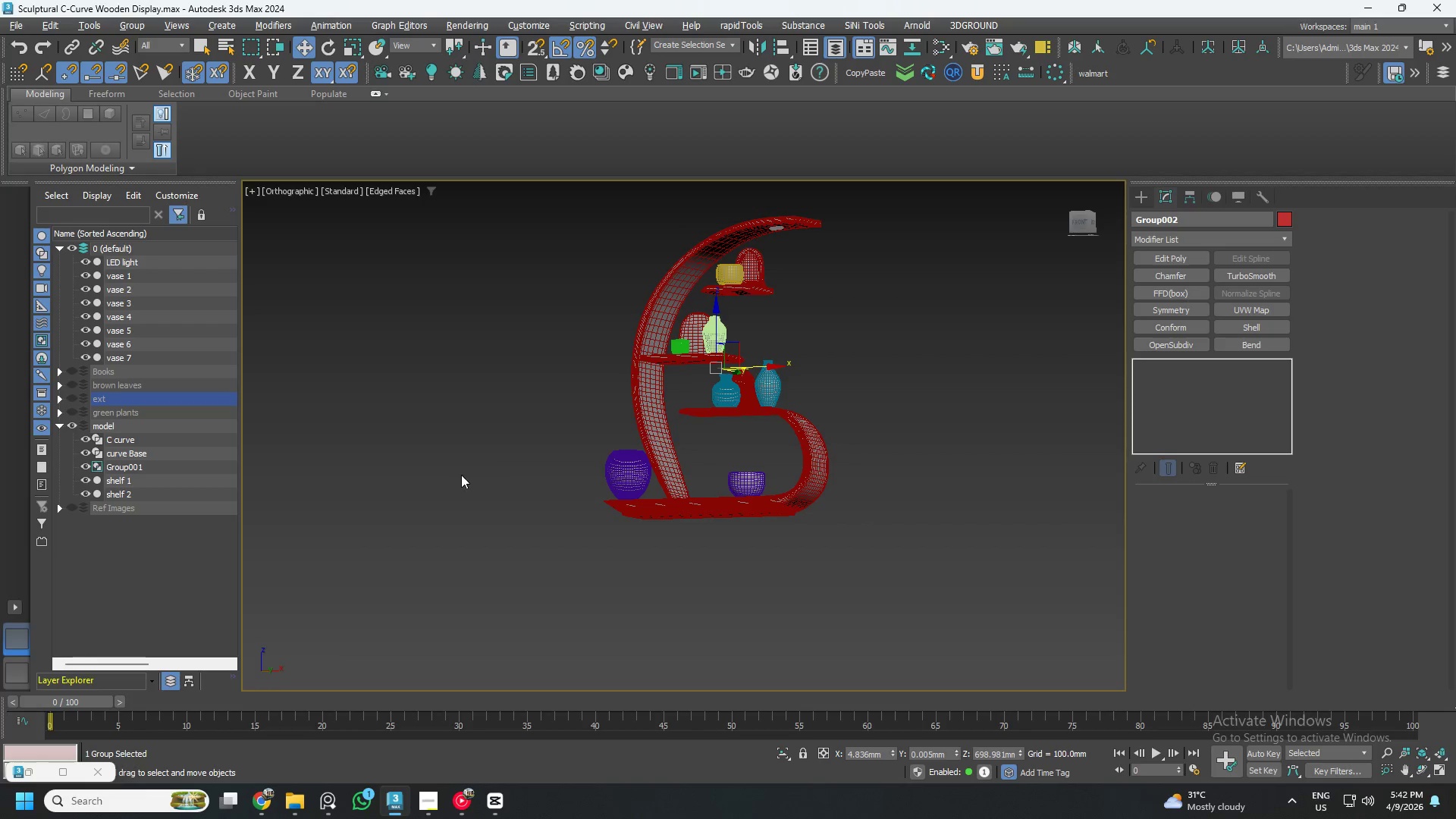 
left_click([460, 475])
 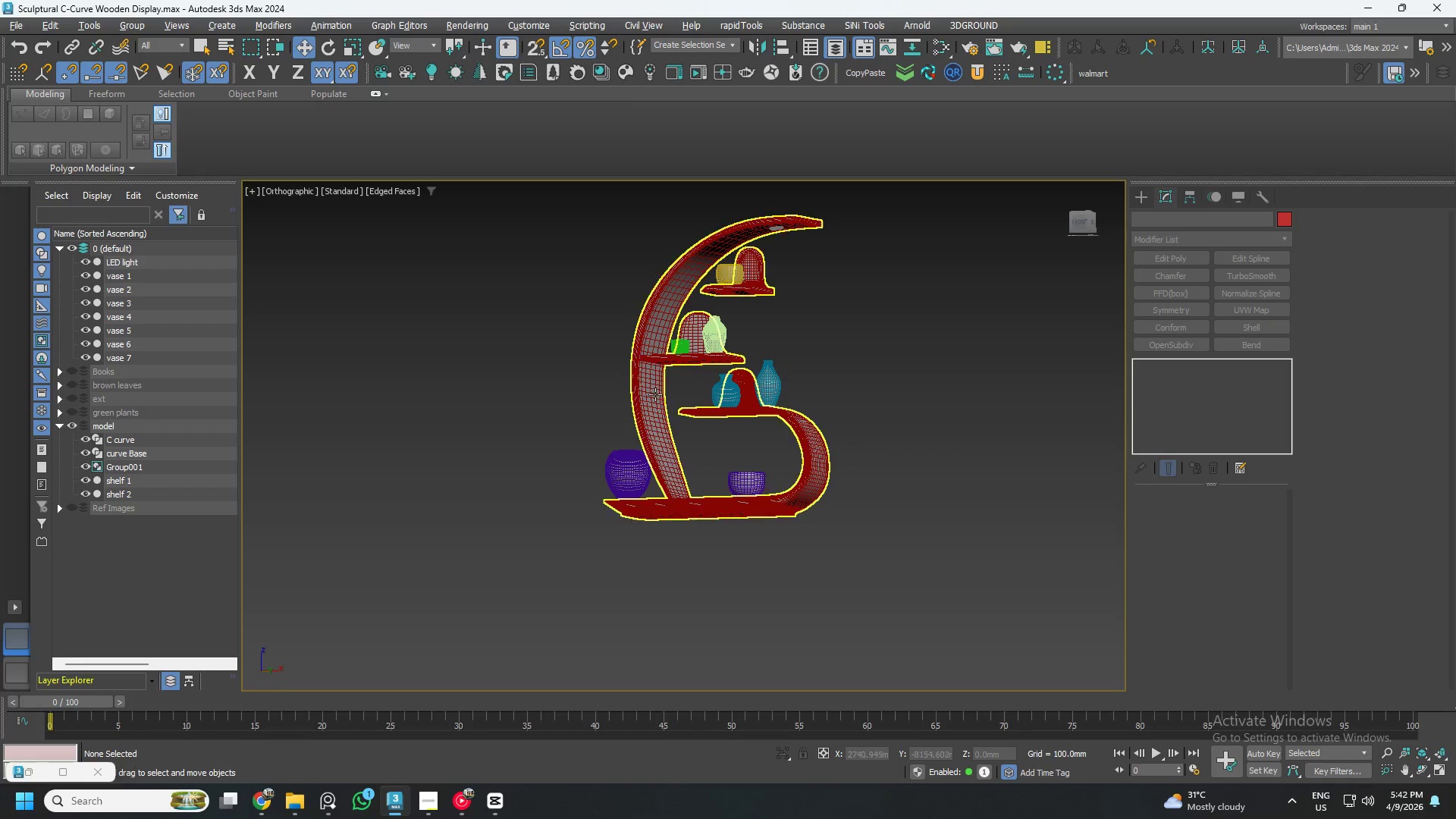 
left_click([660, 397])
 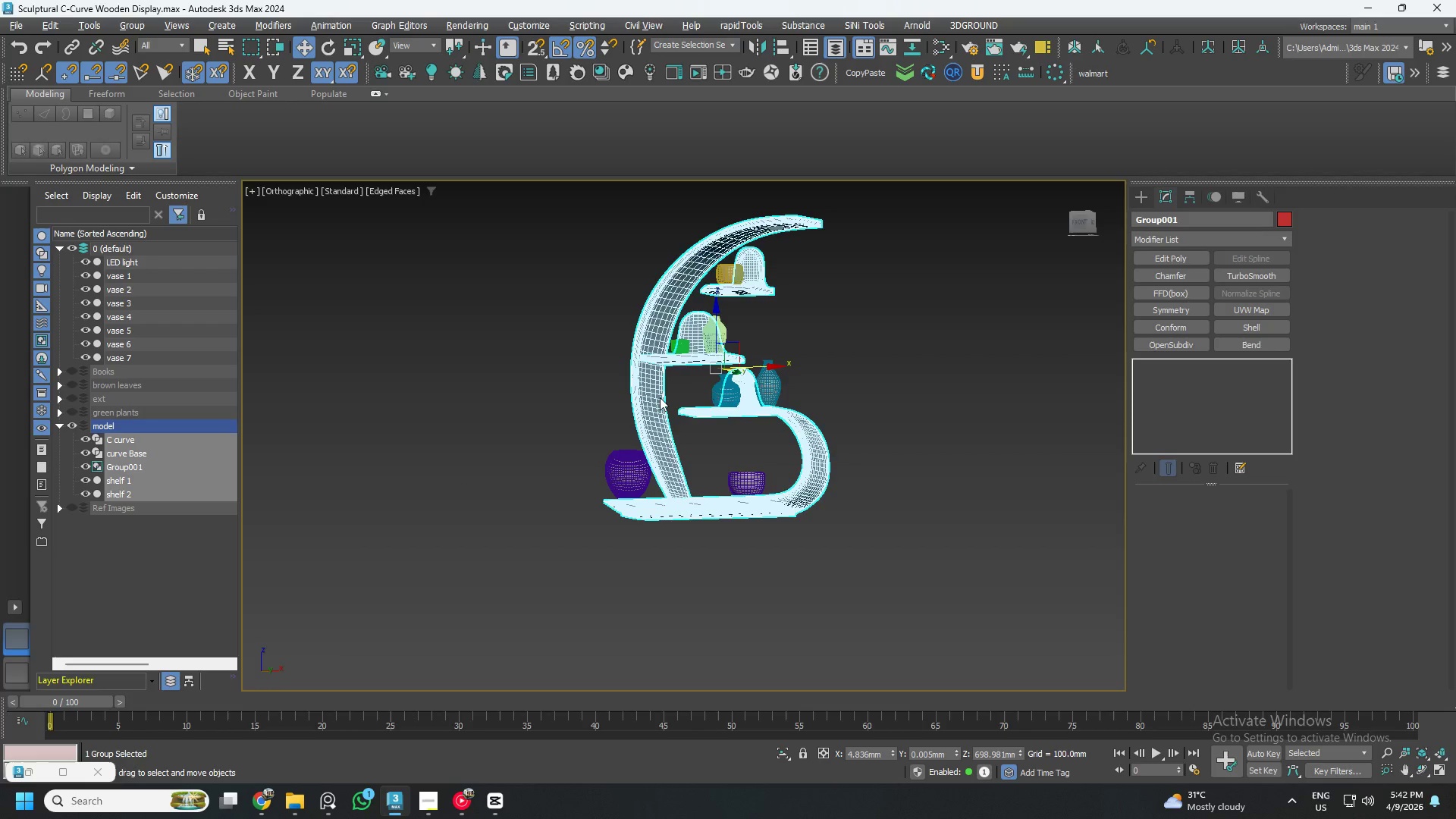 
right_click([660, 397])
 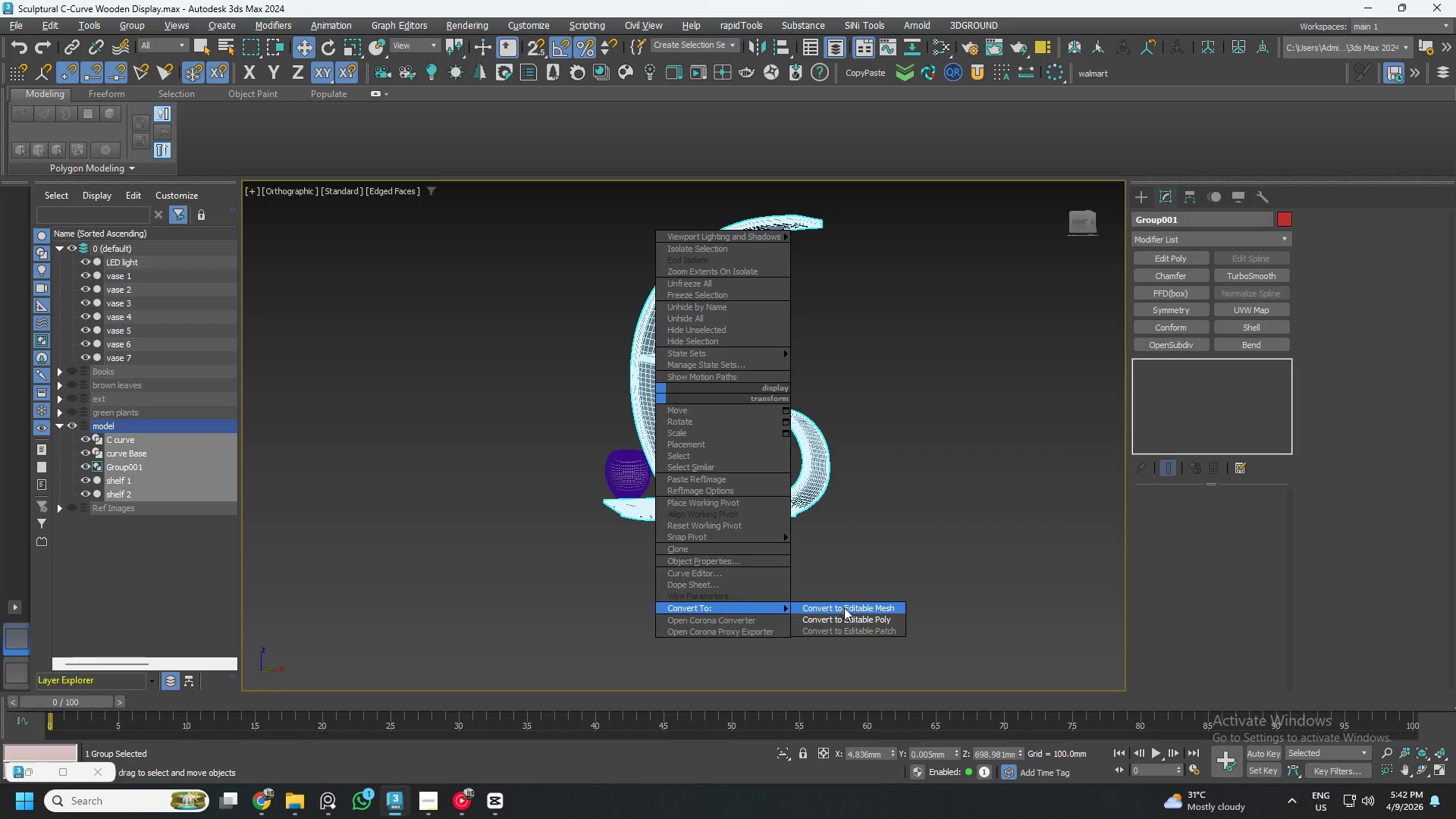 
left_click([853, 617])
 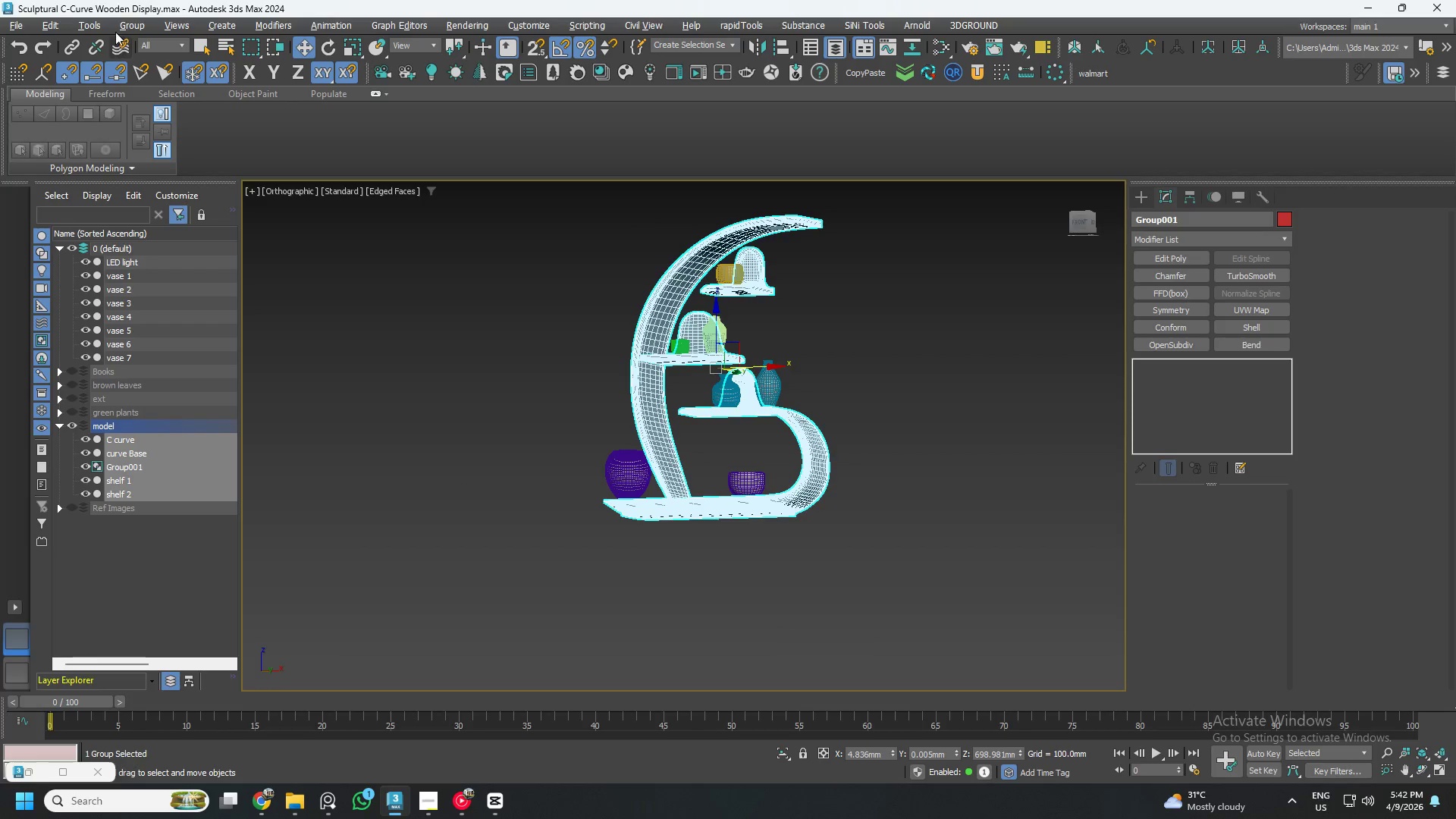 
left_click([115, 21])
 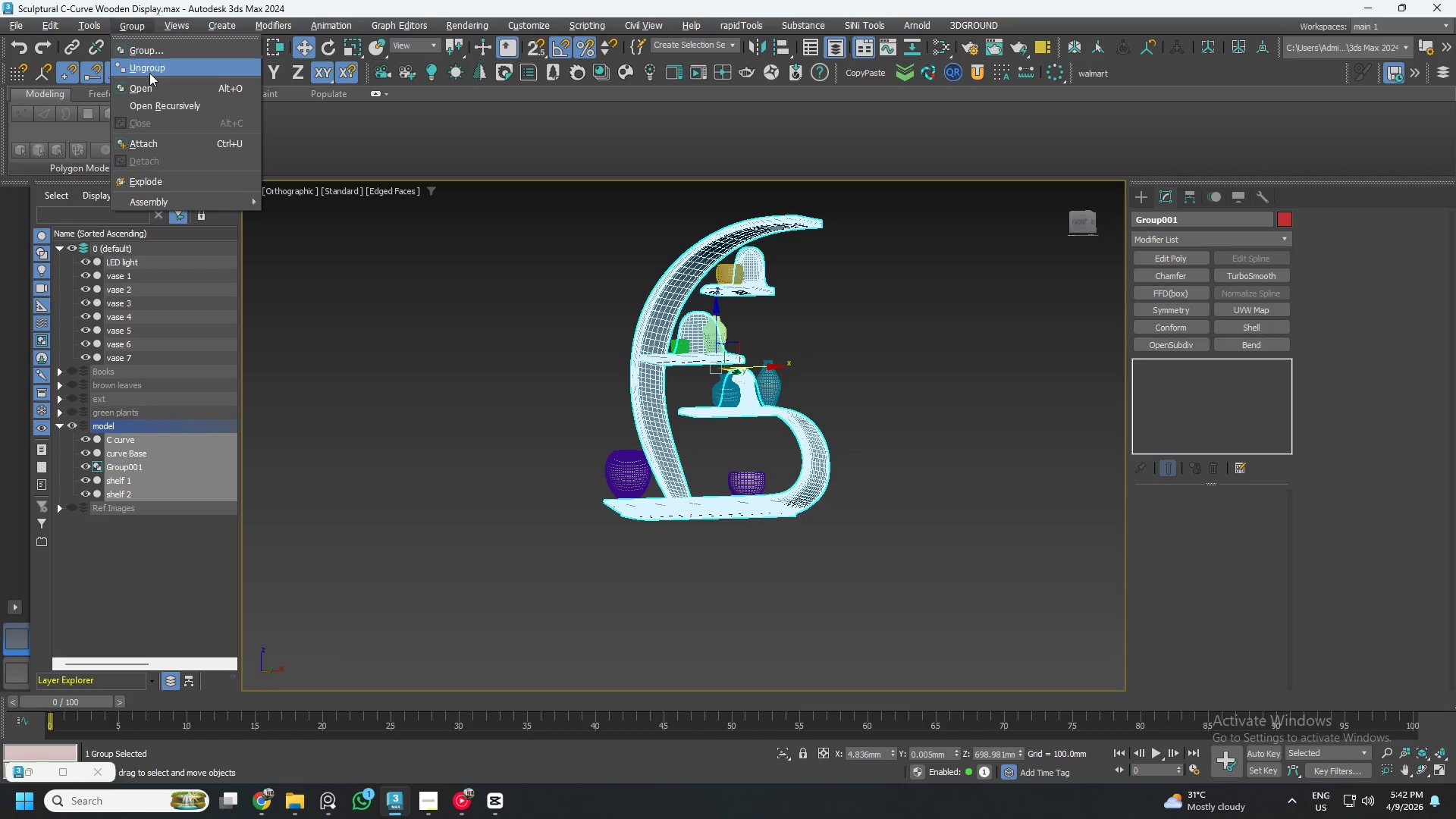 
left_click([150, 73])
 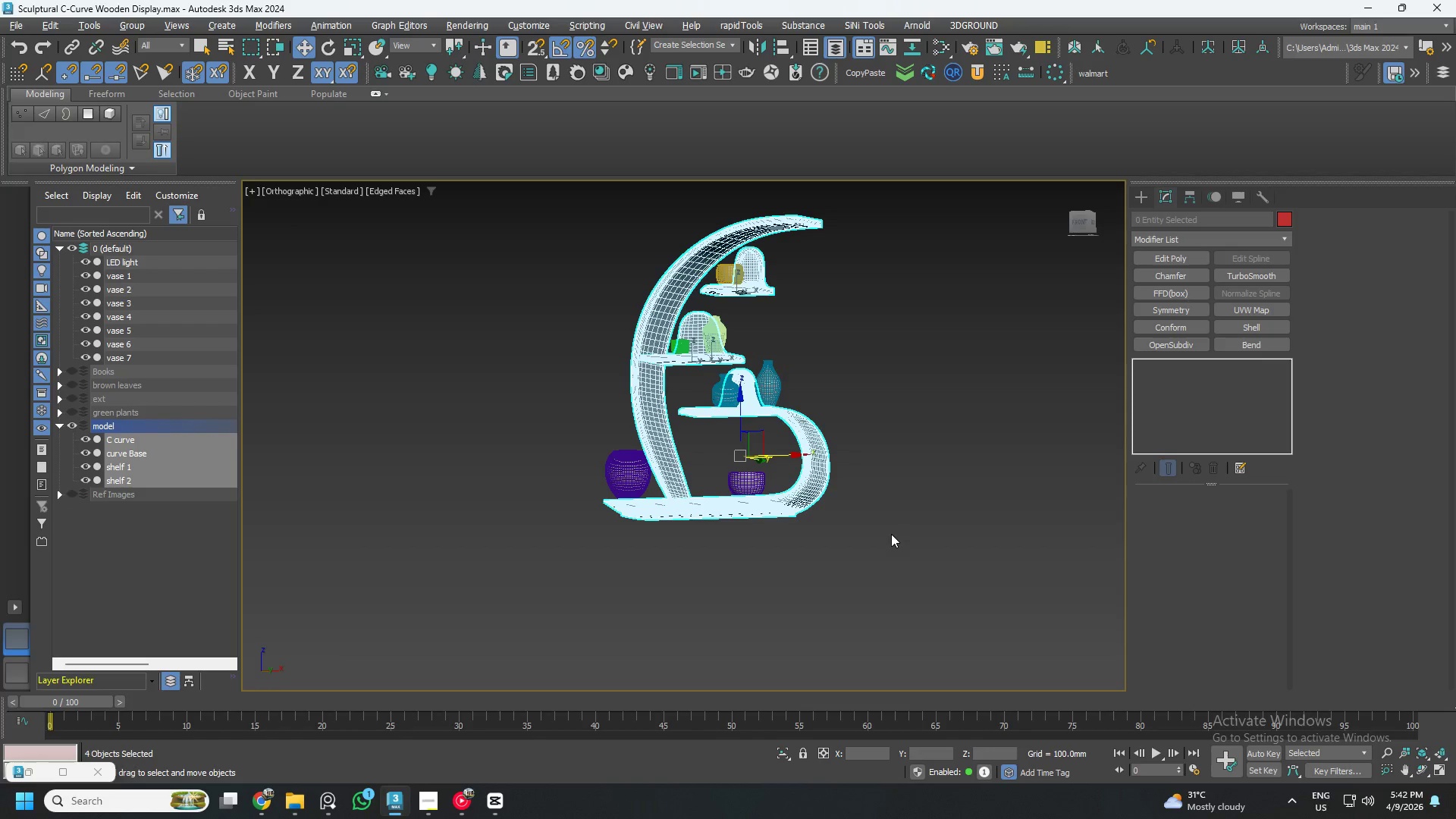 
left_click([880, 543])
 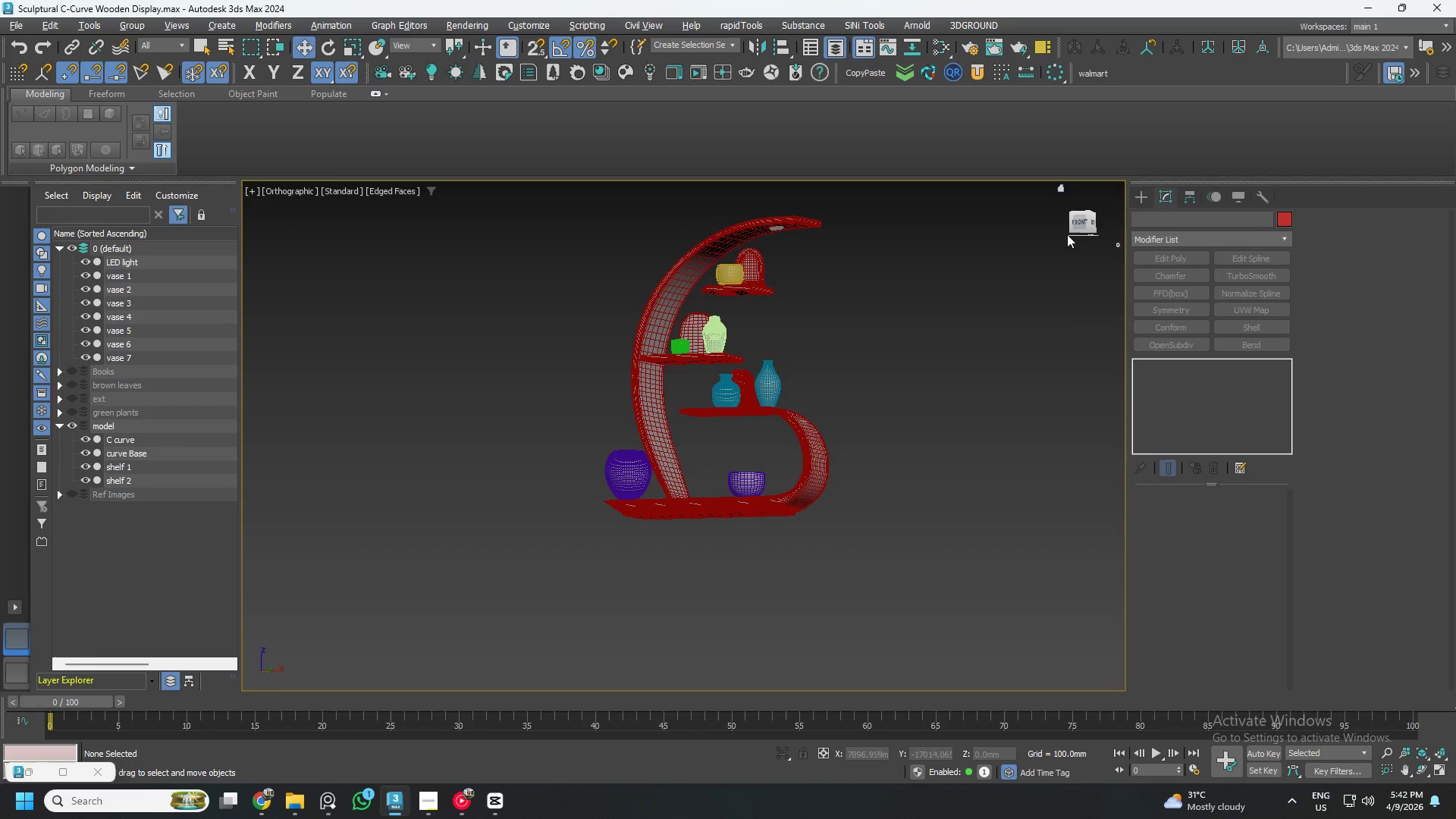 
left_click([1080, 223])
 